 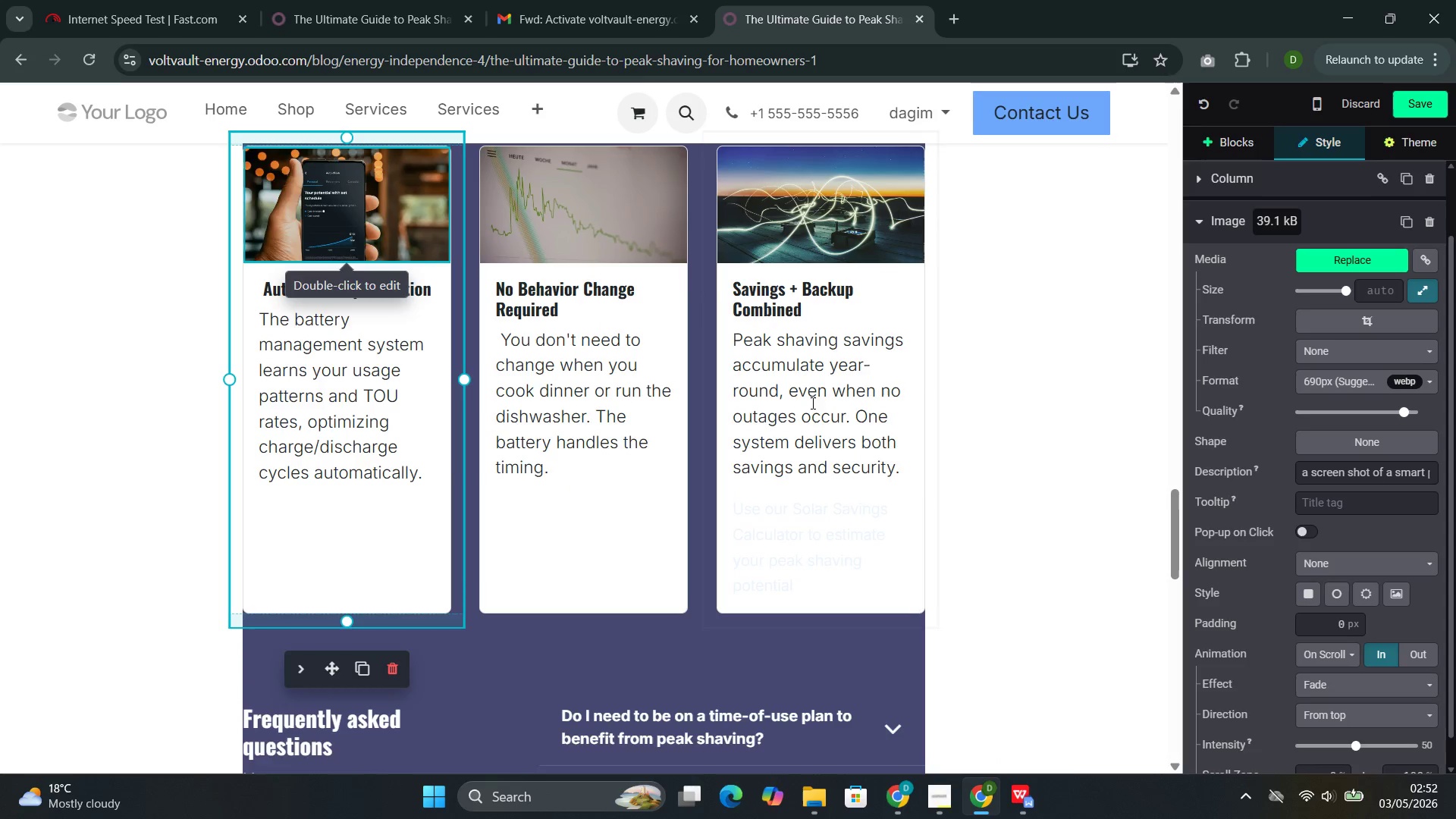 
left_click([1332, 700])
 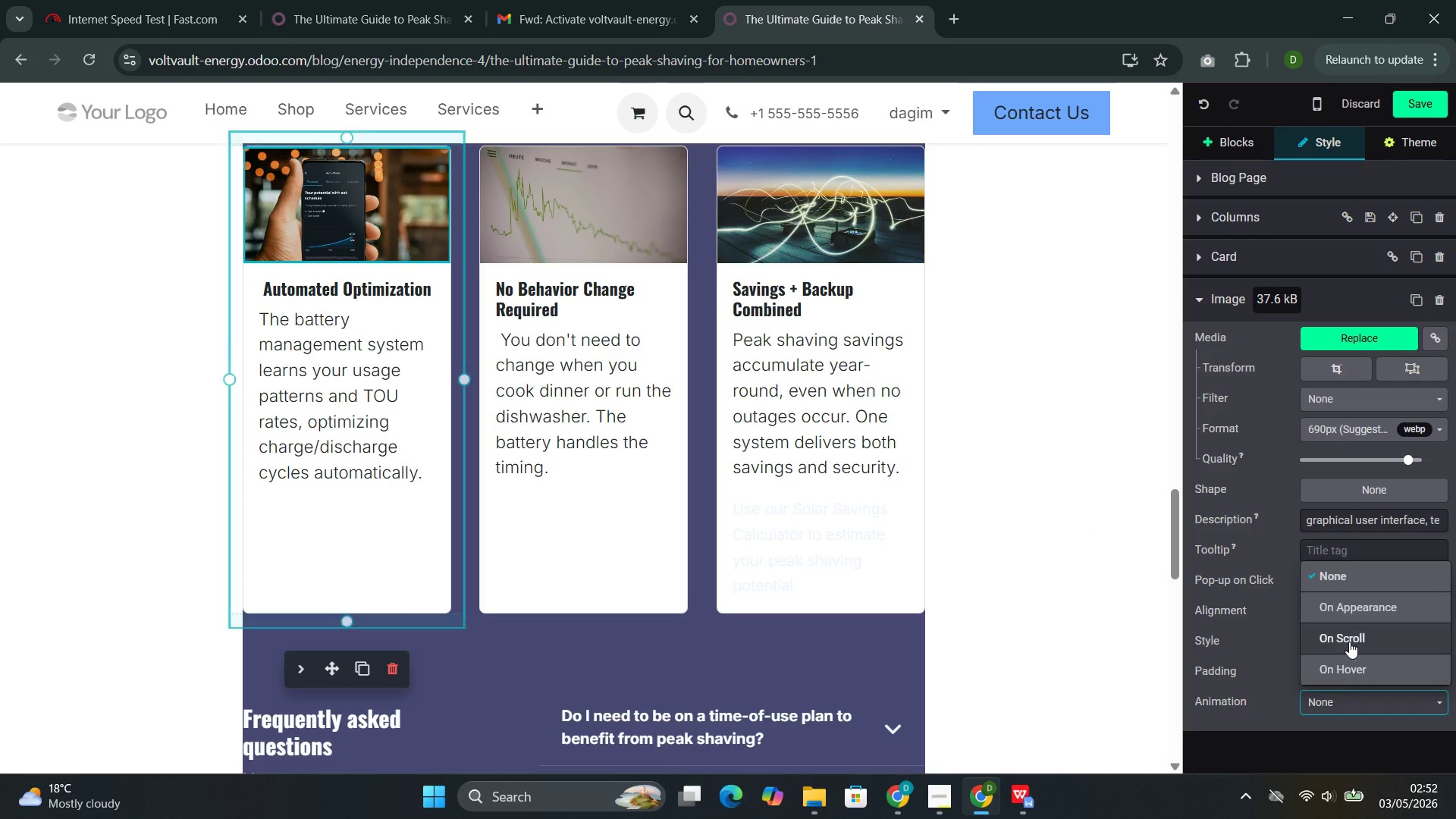 
left_click([1349, 642])
 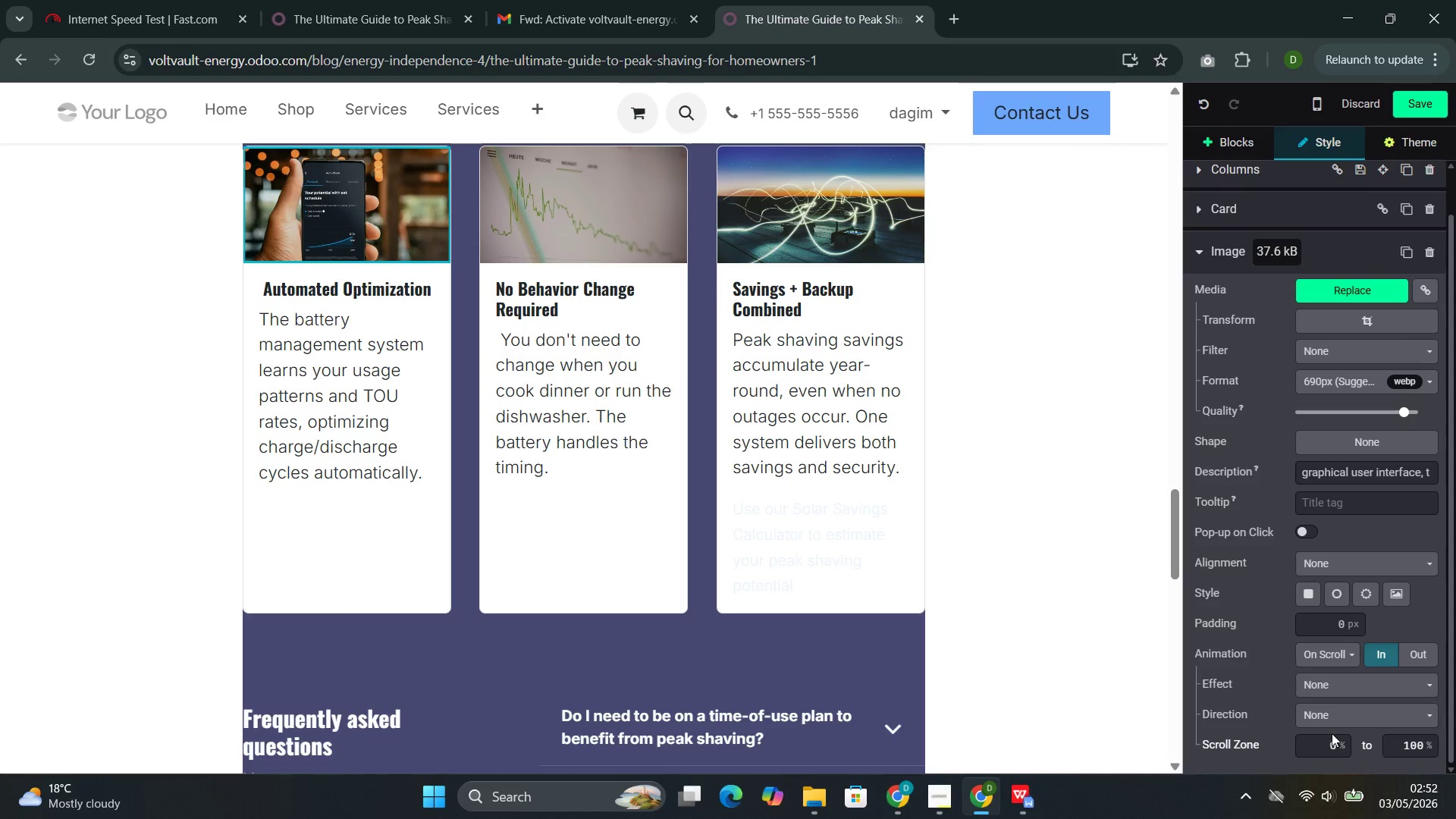 
left_click([1337, 719])
 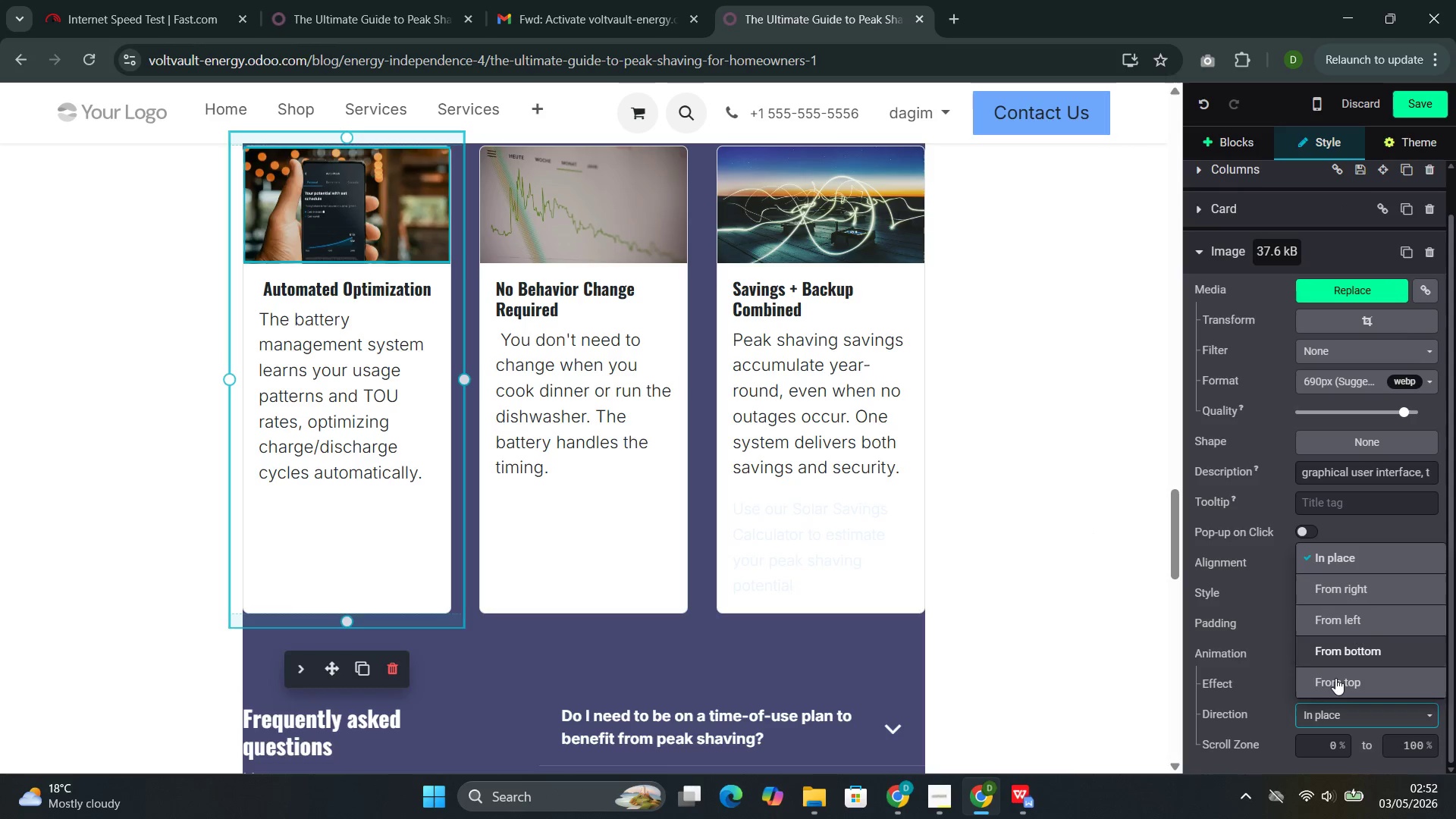 
left_click([1335, 680])
 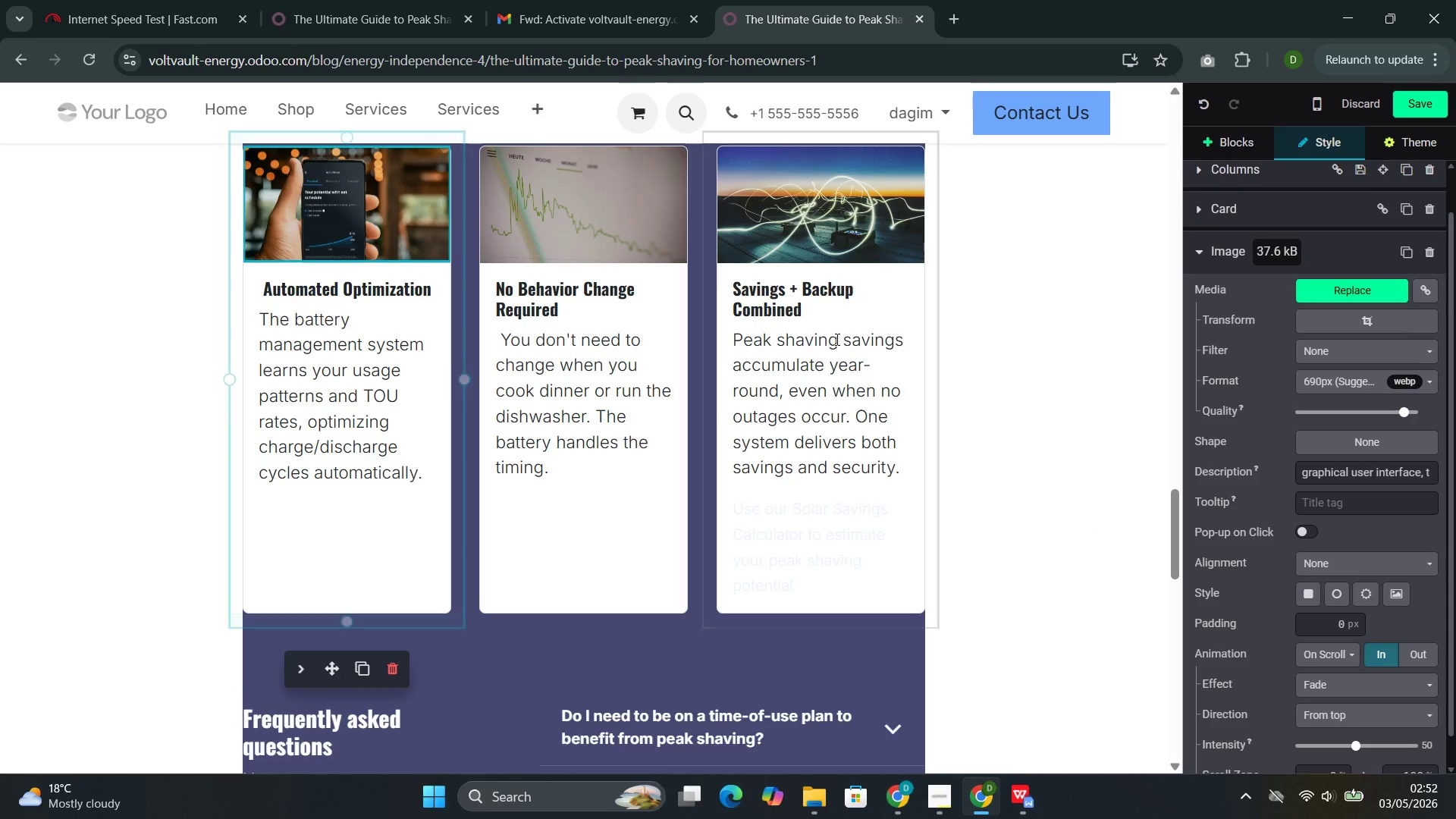 
left_click([595, 200])
 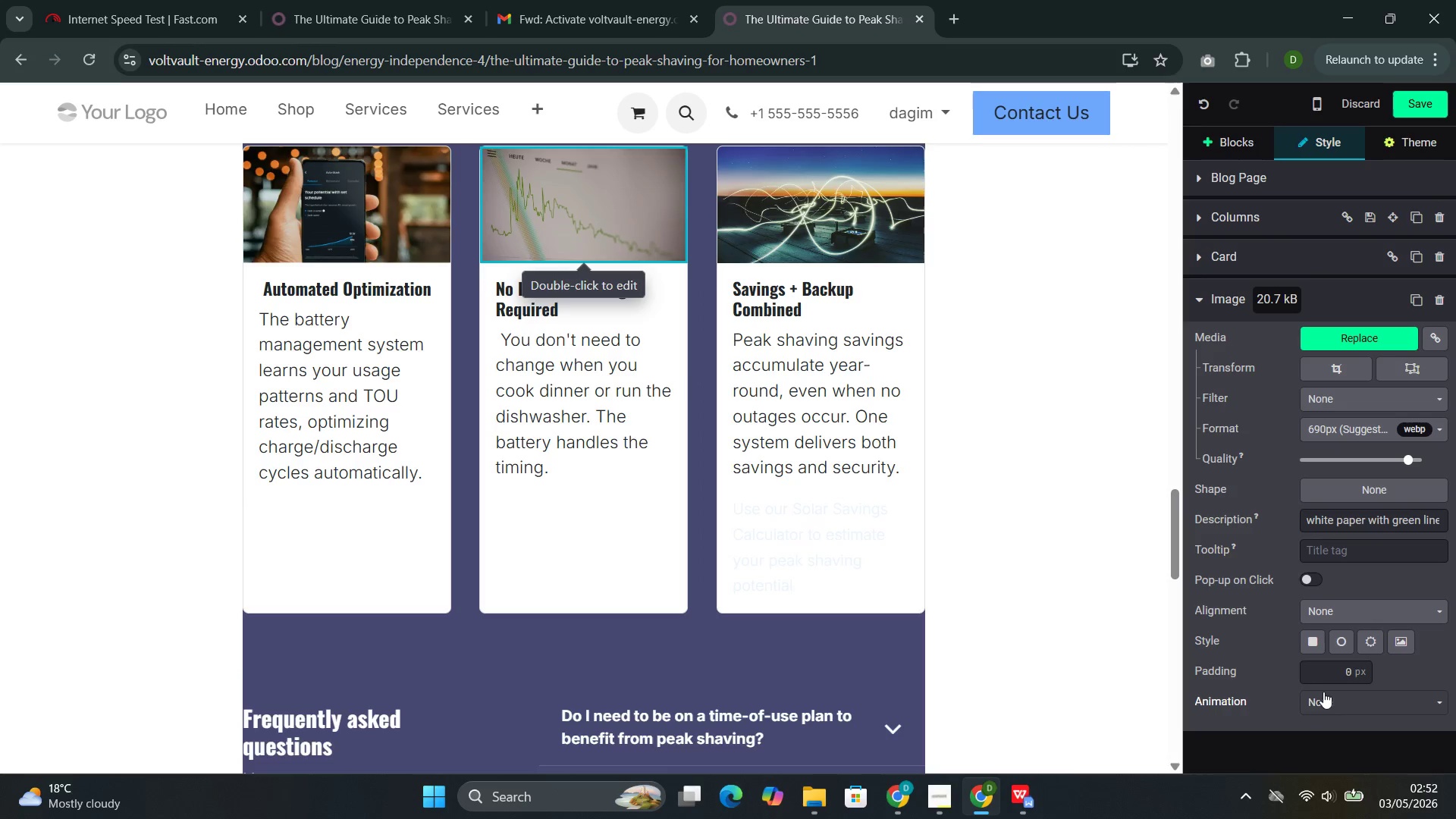 
left_click([1328, 702])
 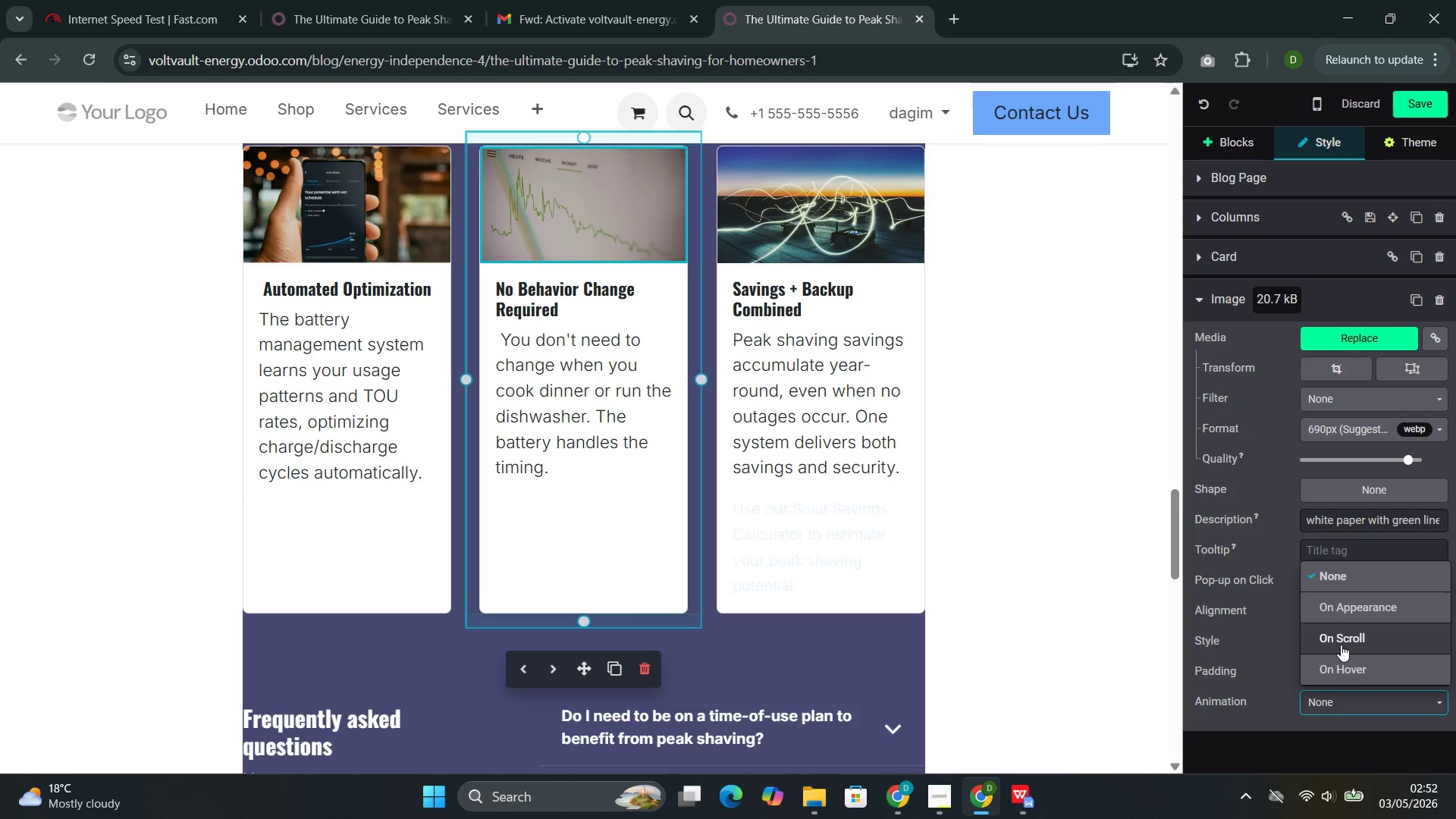 
left_click([1341, 645])
 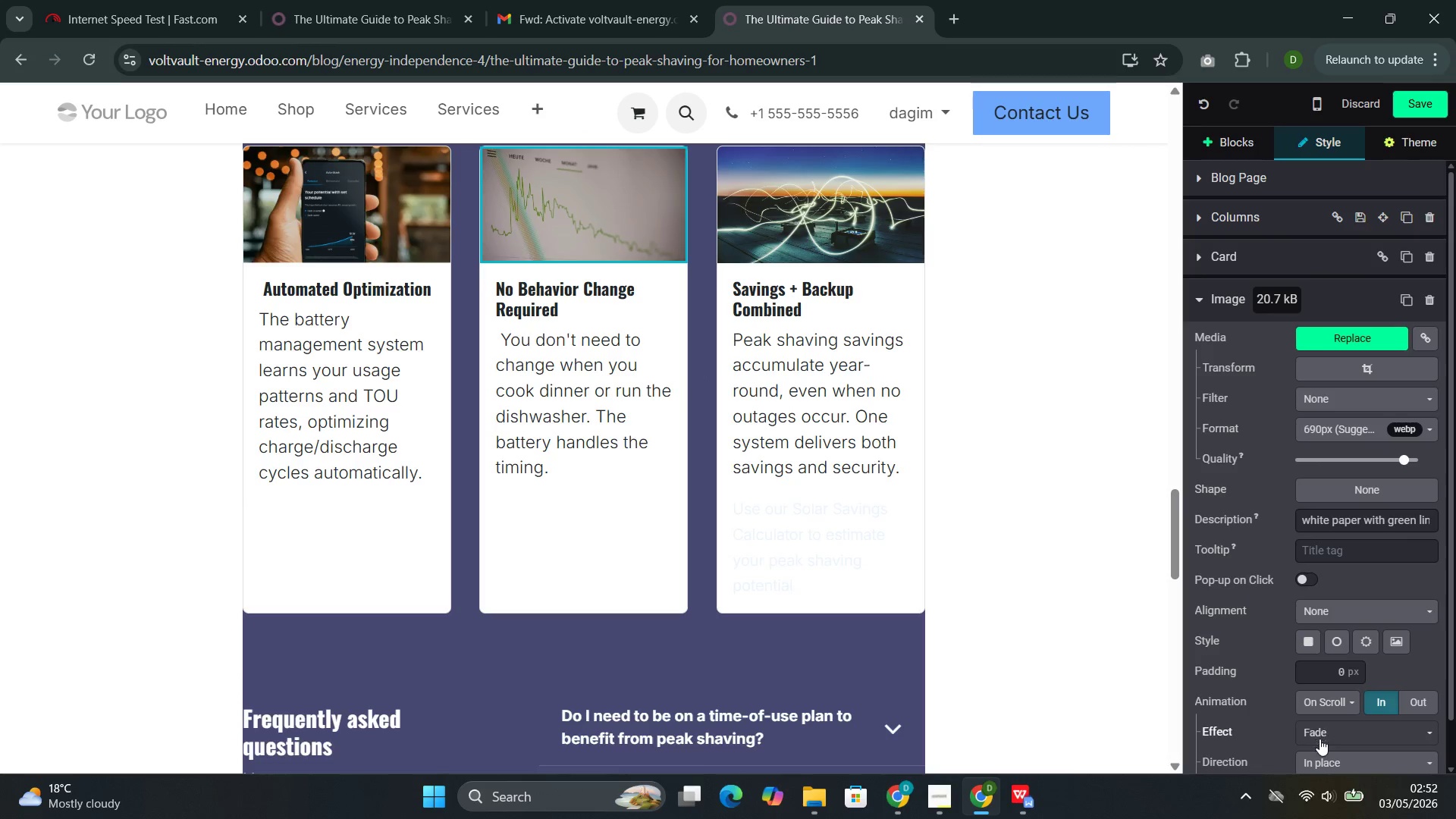 
left_click([1318, 767])
 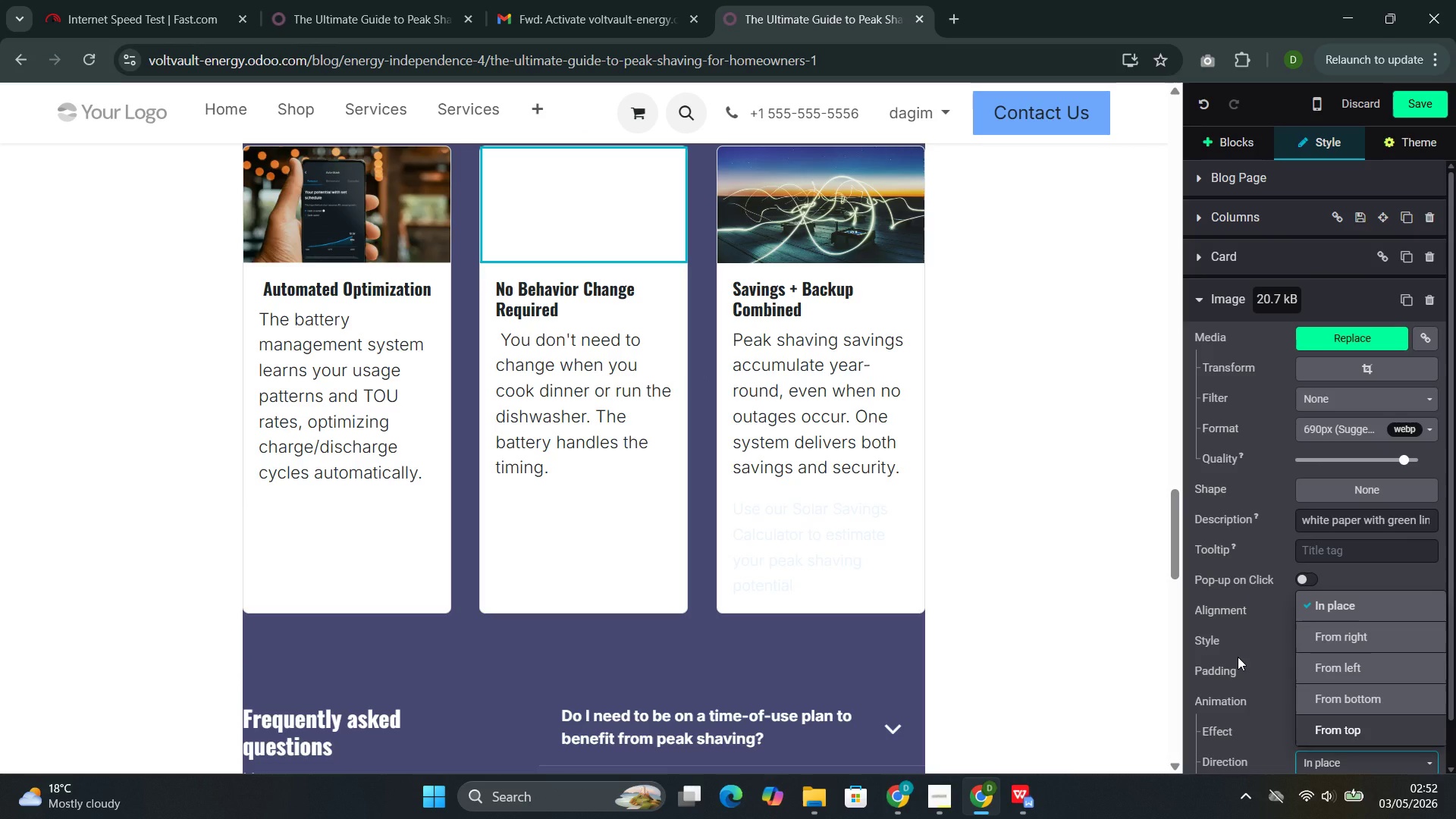 
wait(8.14)
 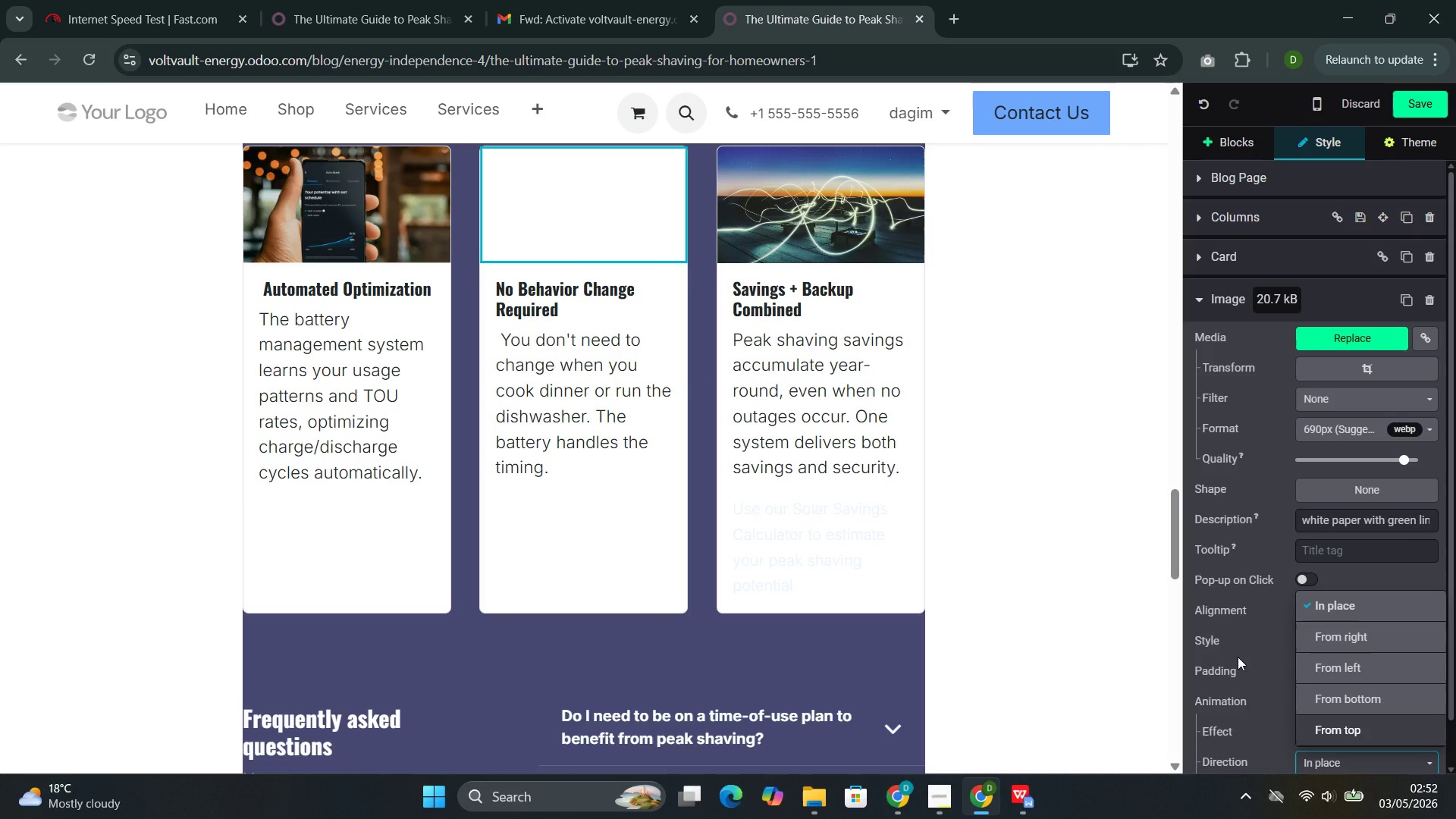 
left_click([1353, 679])
 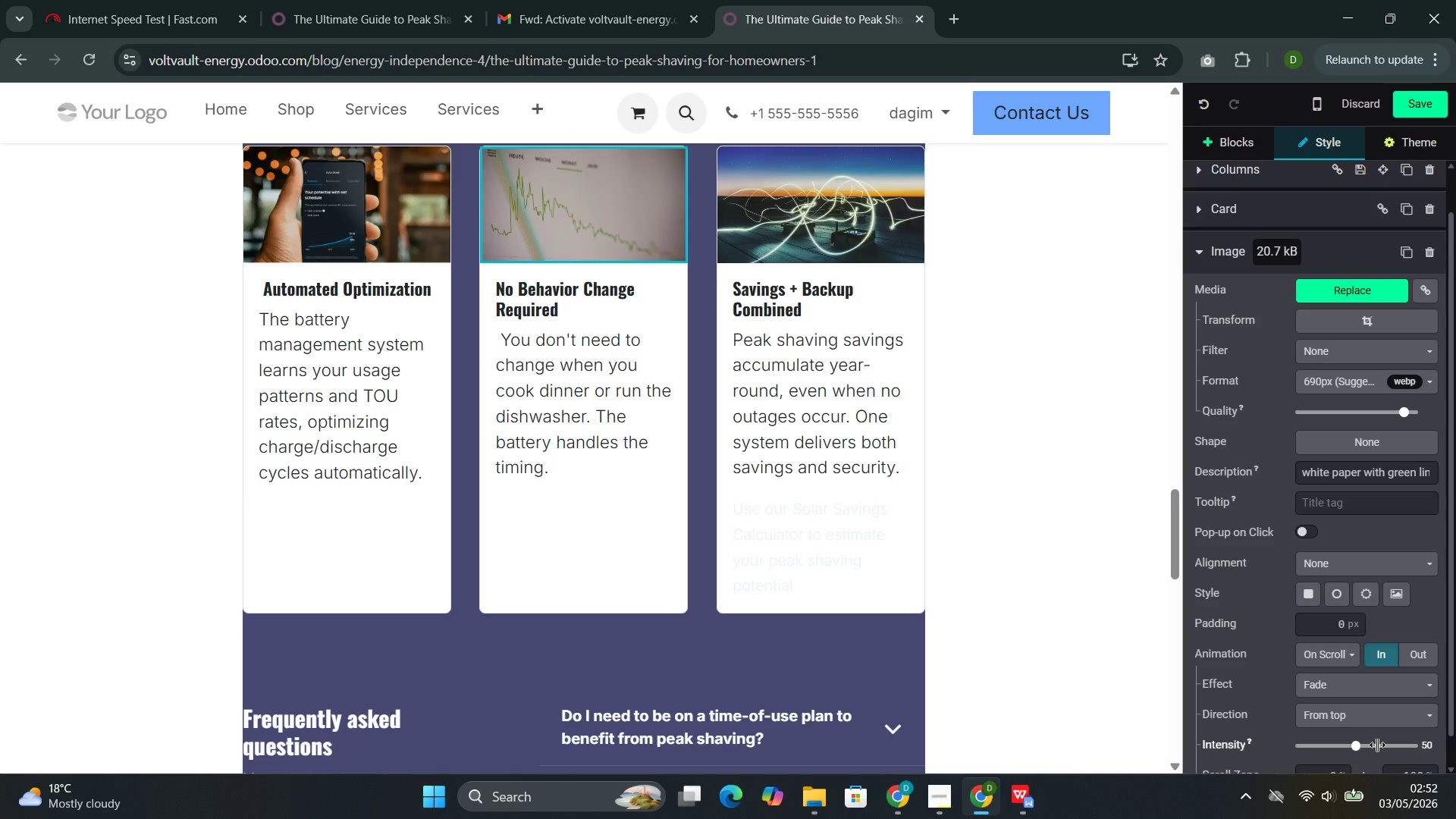 
left_click([1379, 745])
 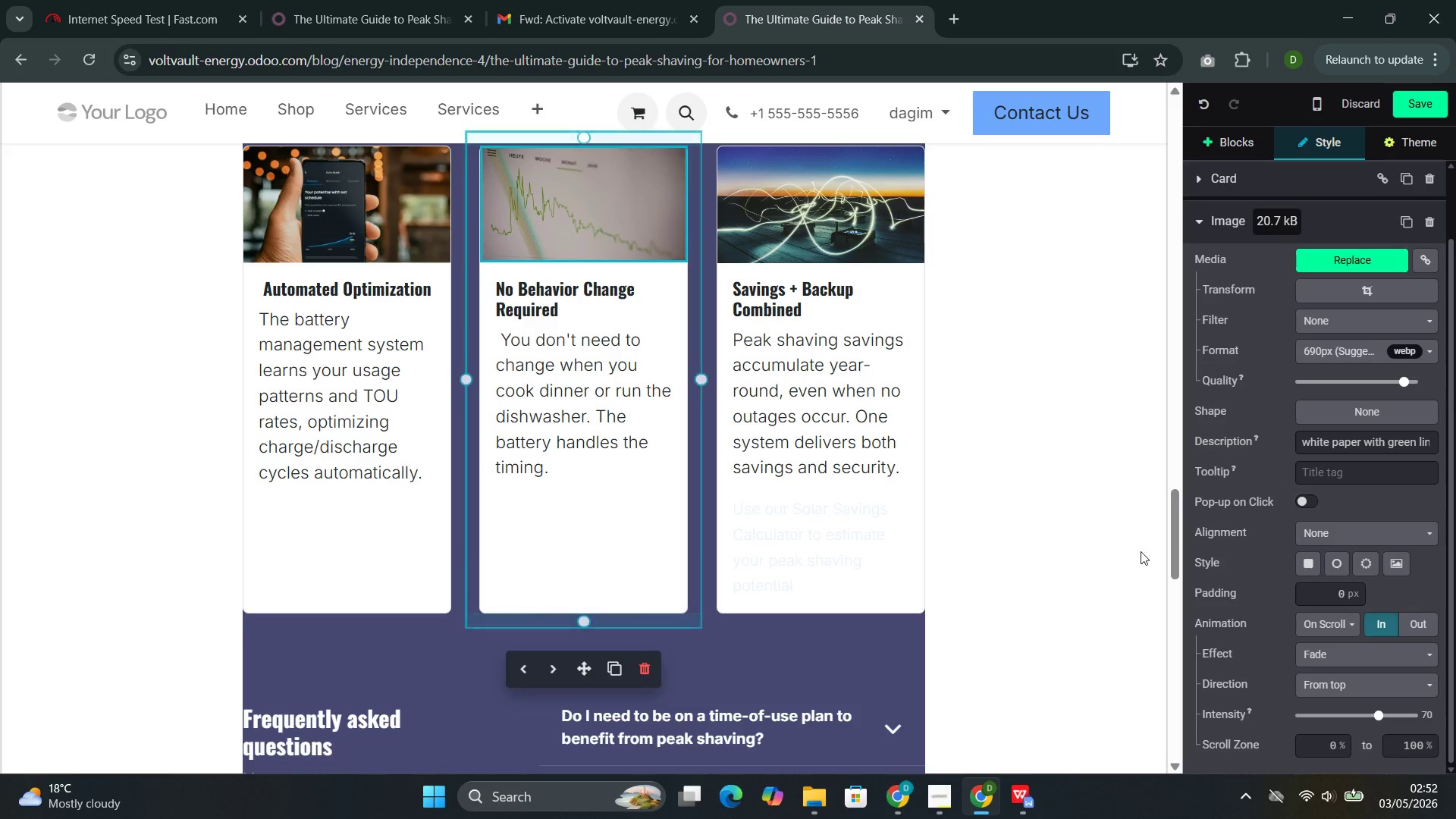 
left_click([800, 212])
 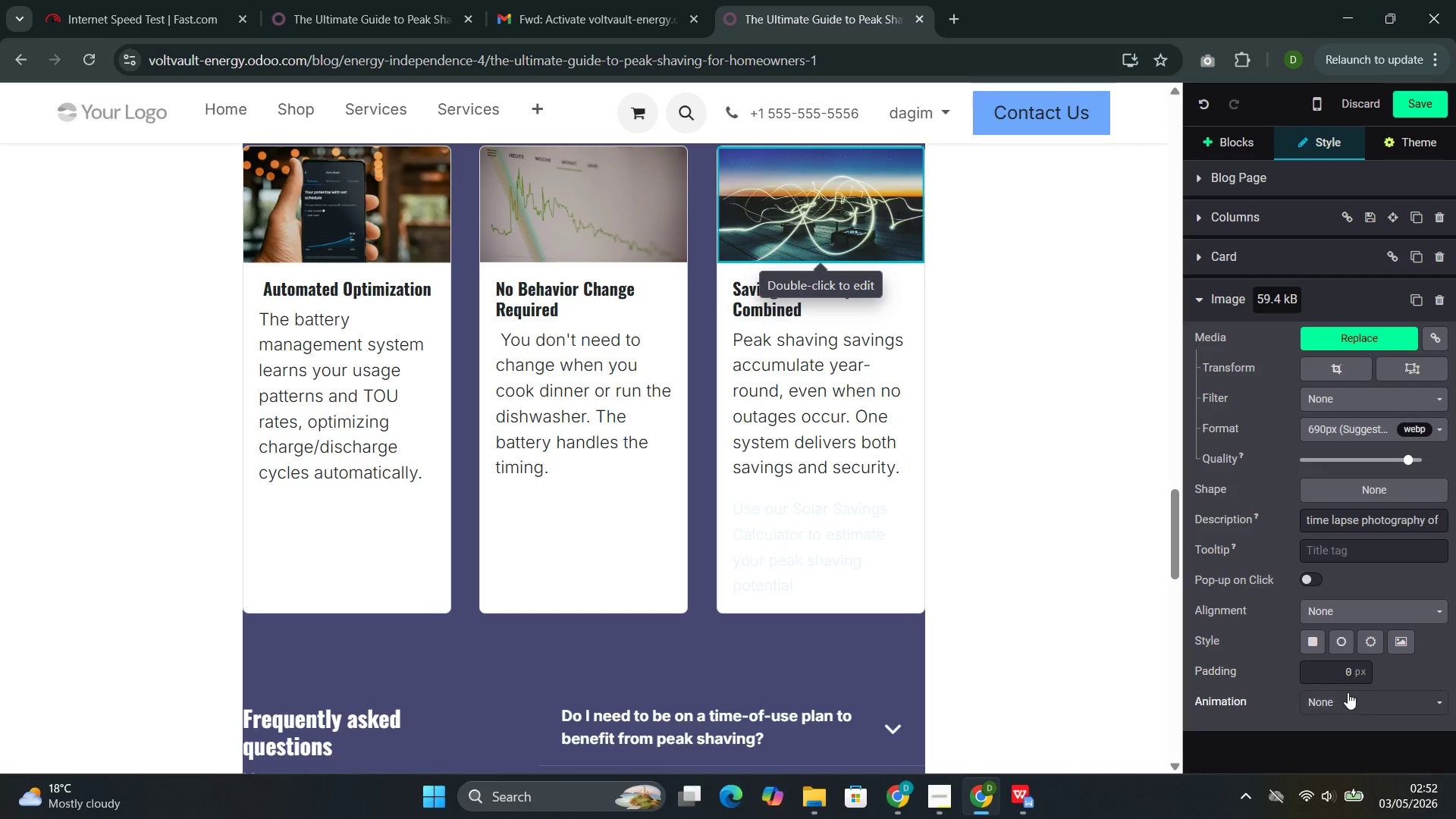 
left_click([1352, 703])
 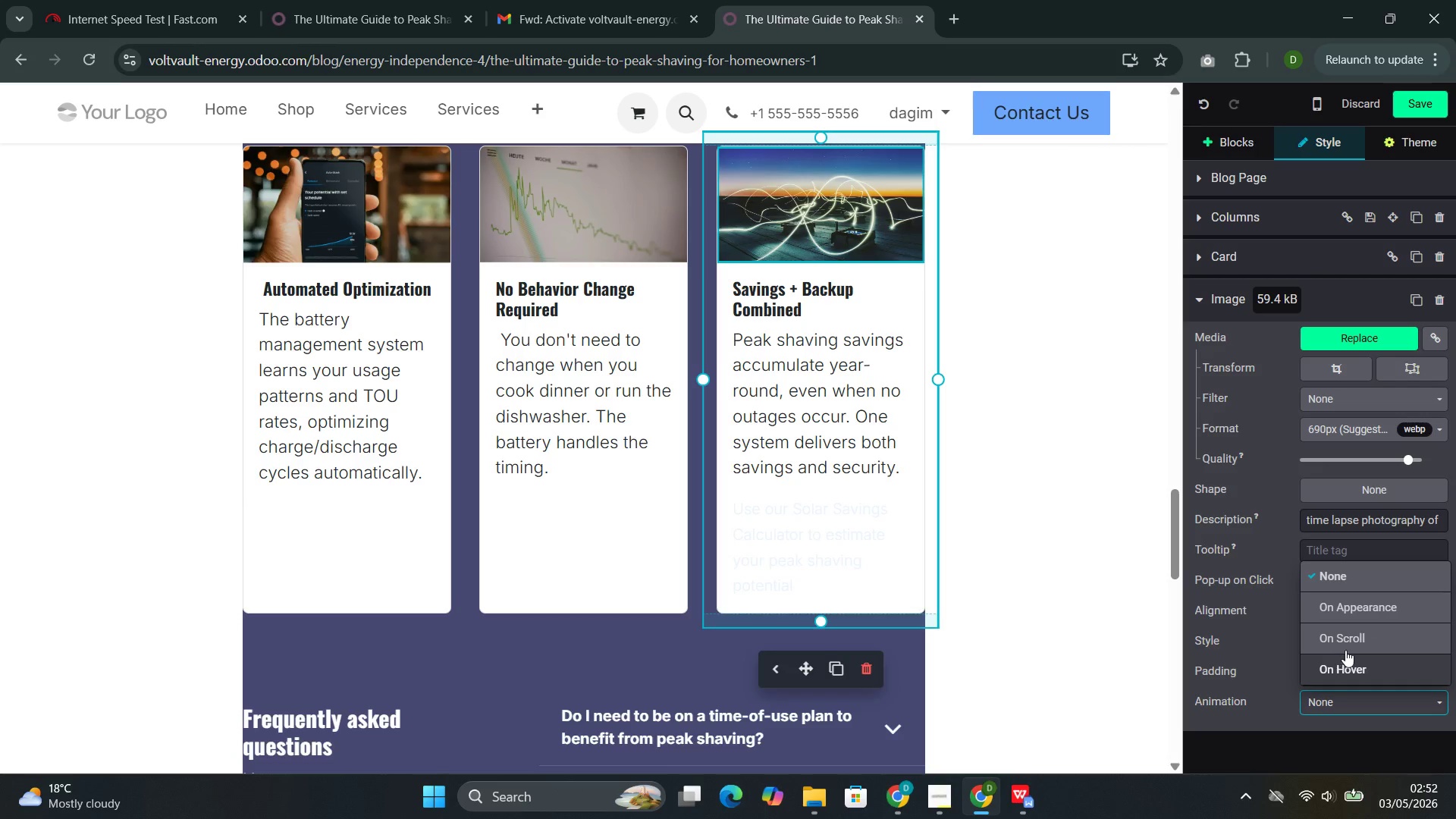 
left_click([1349, 642])
 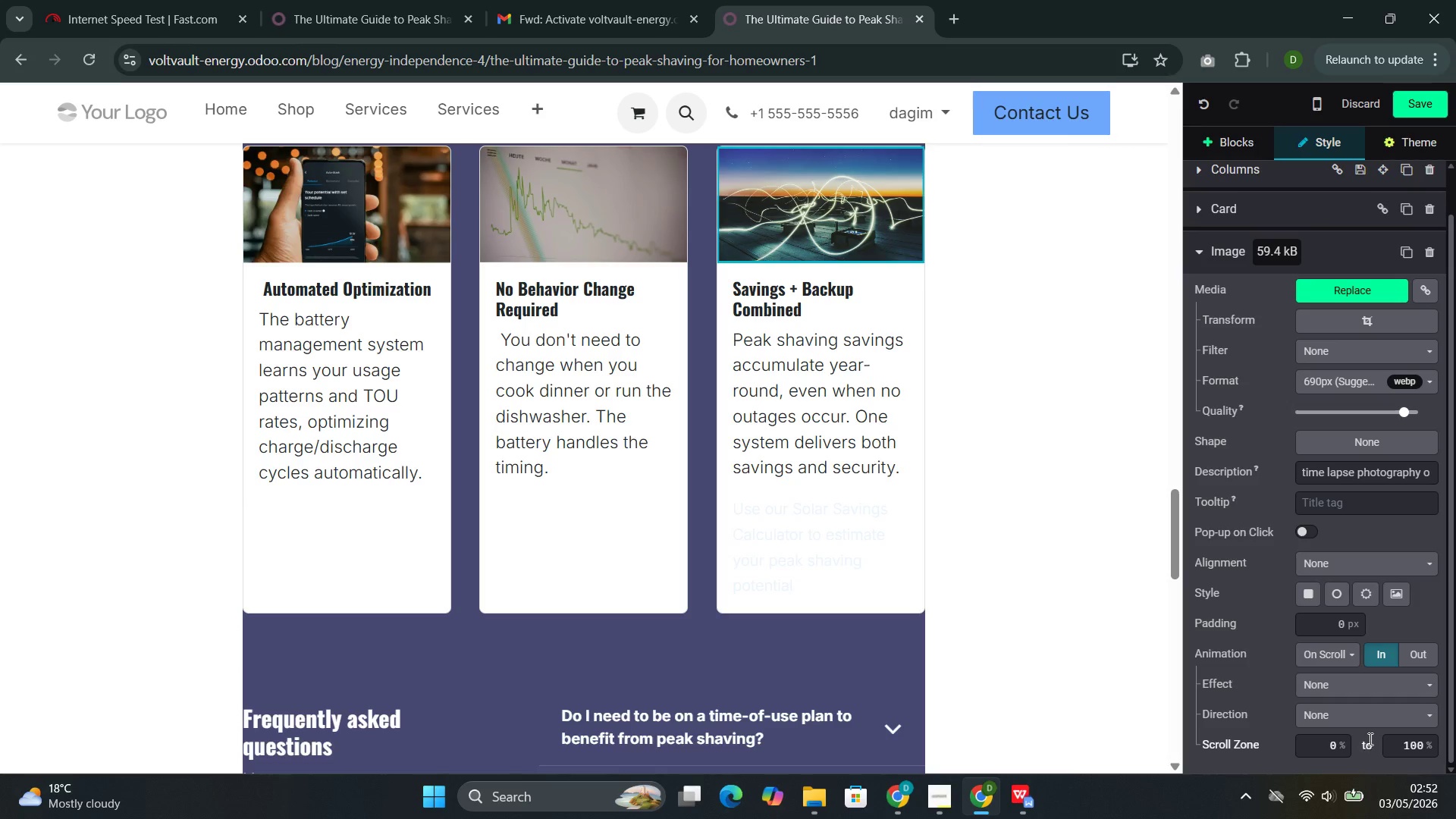 
left_click([1345, 712])
 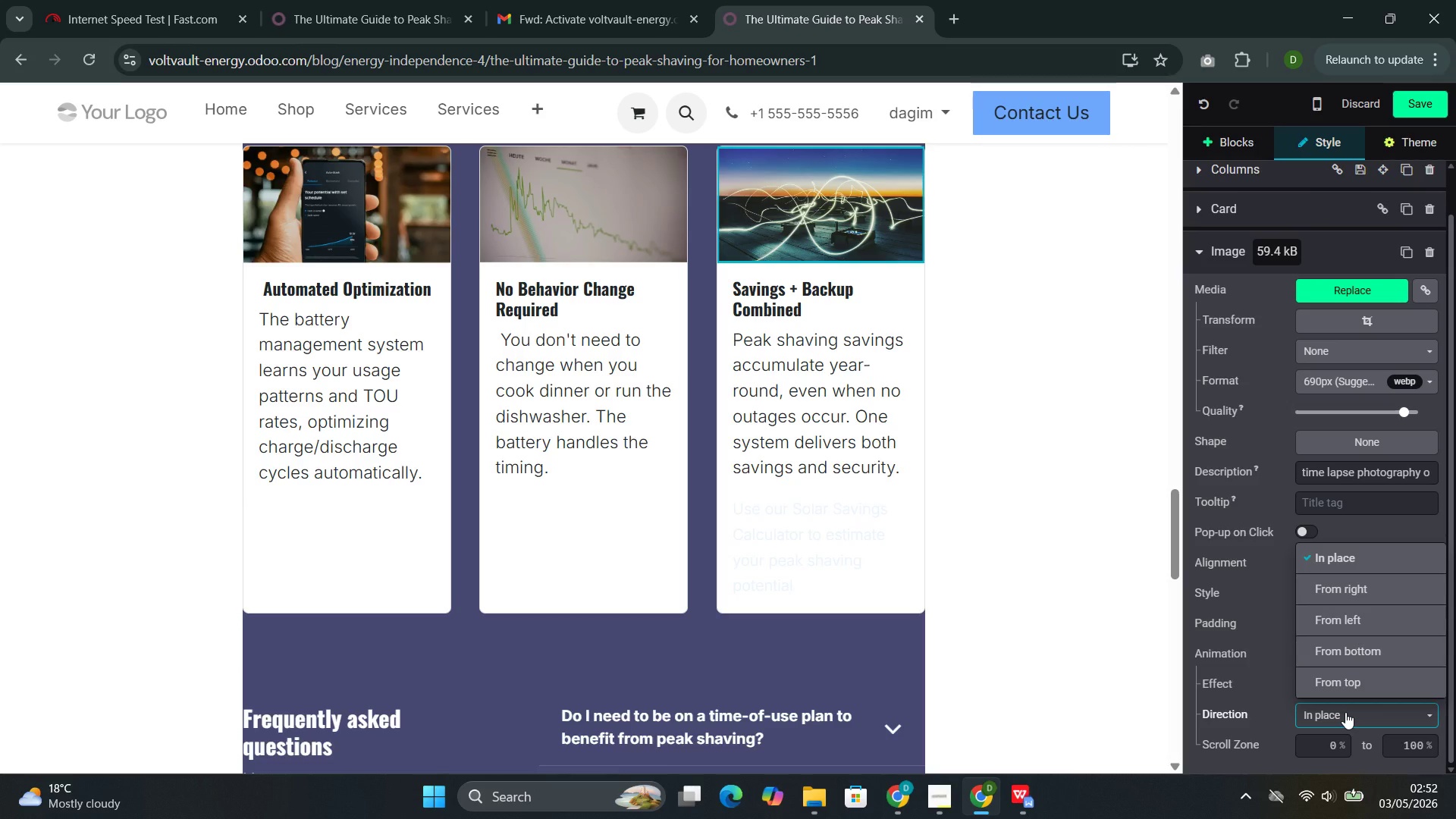 
left_click([1345, 676])
 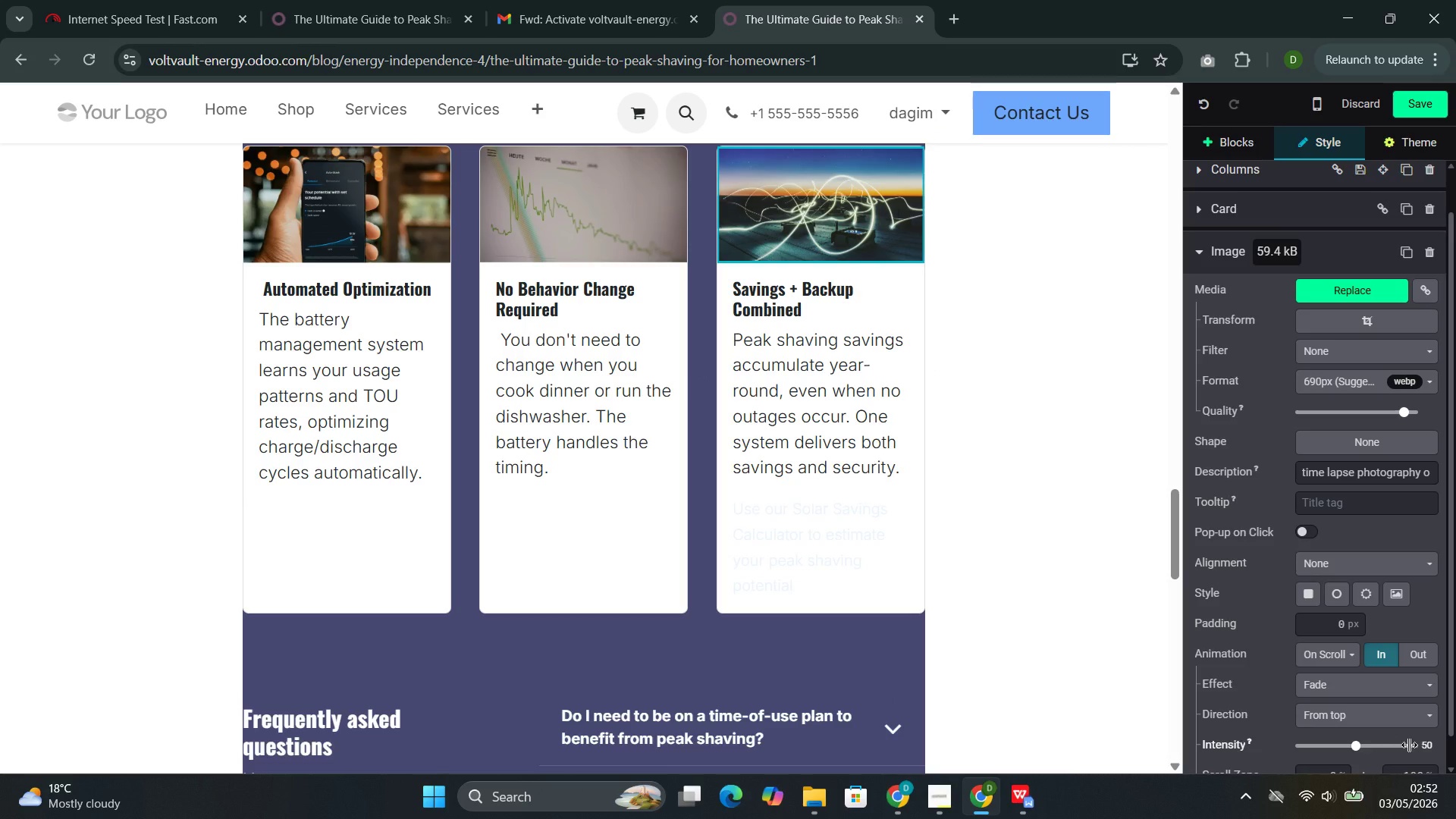 
left_click([1409, 745])
 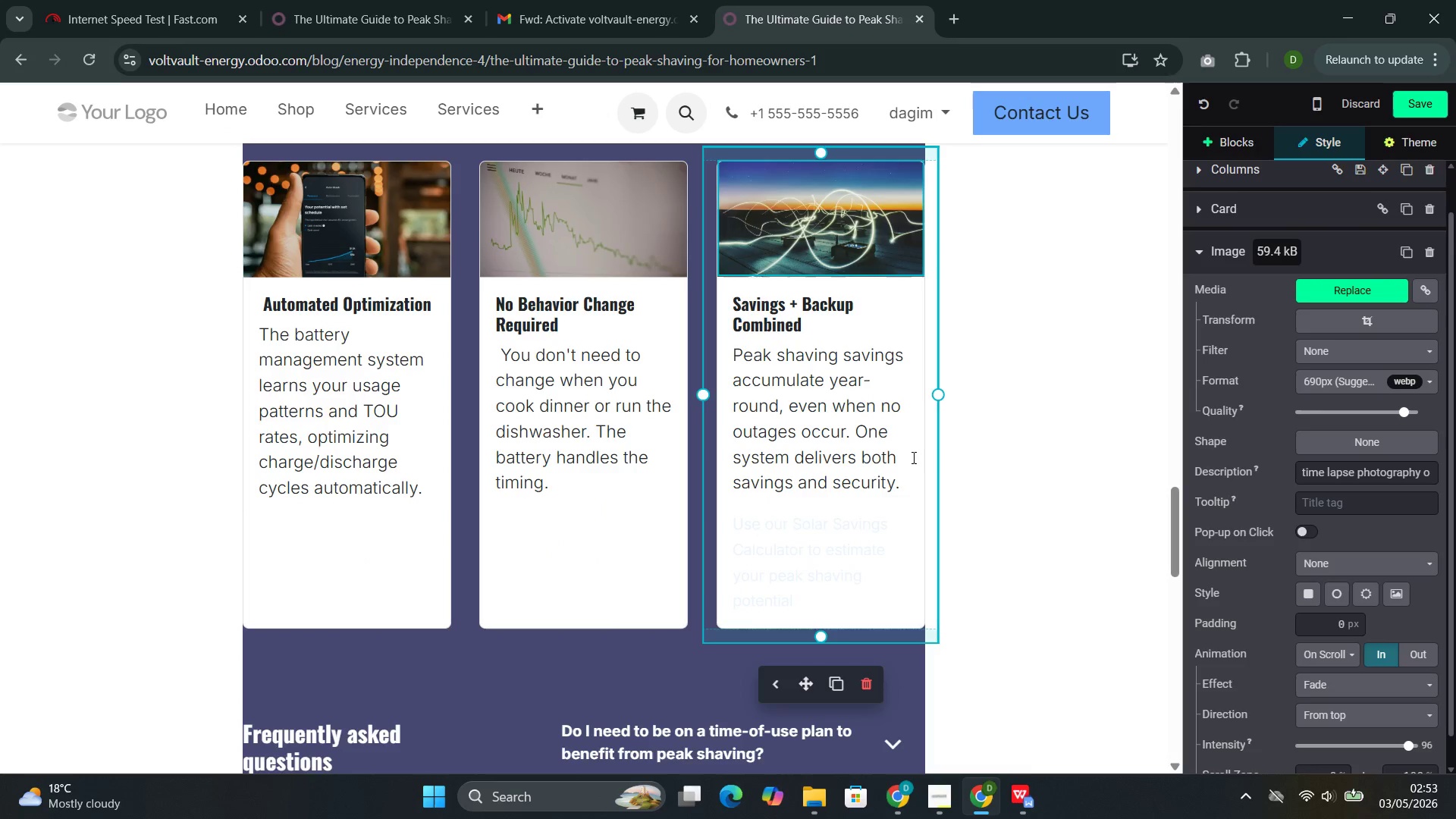 
wait(27.11)
 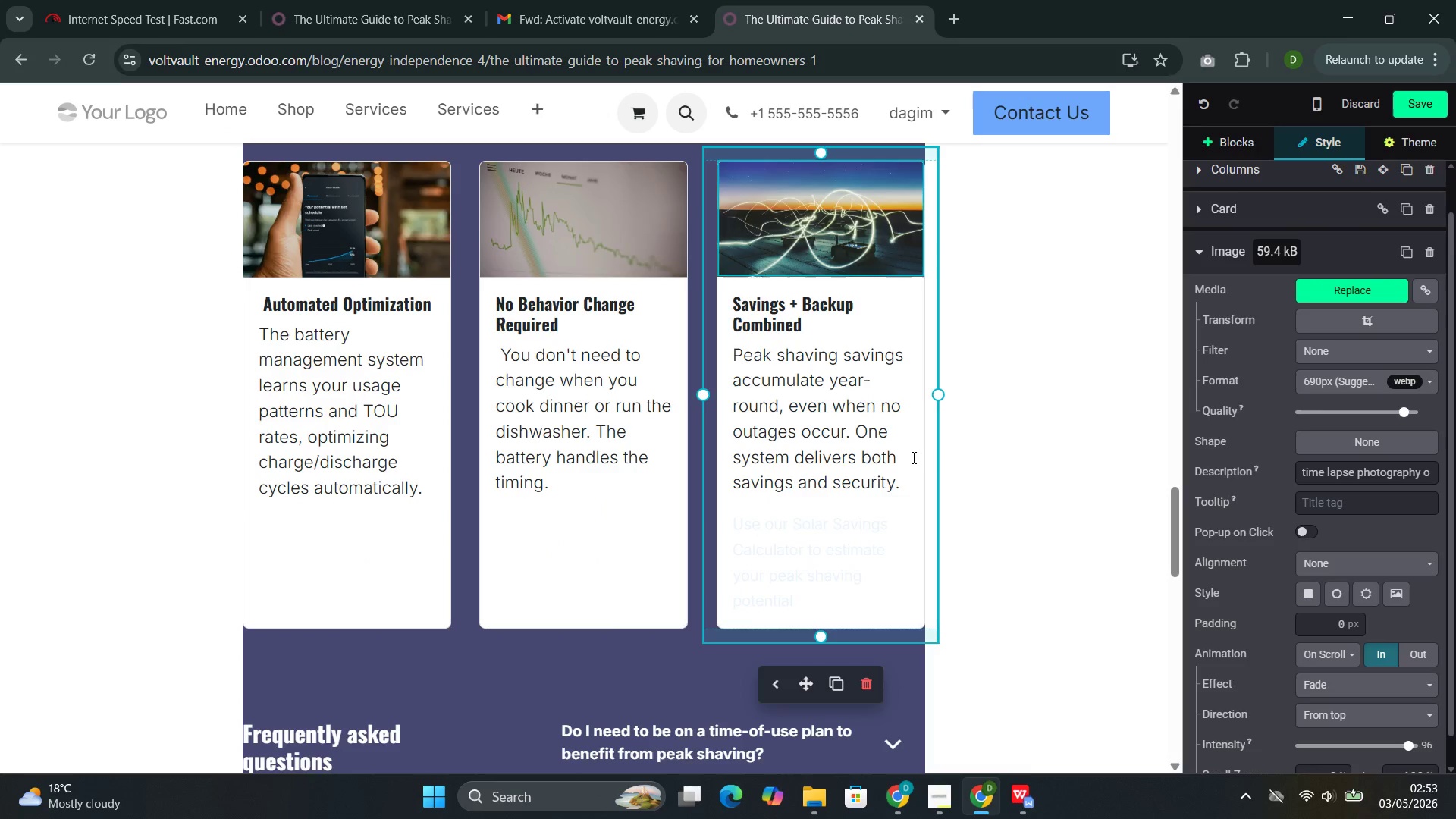 
left_click([725, 479])
 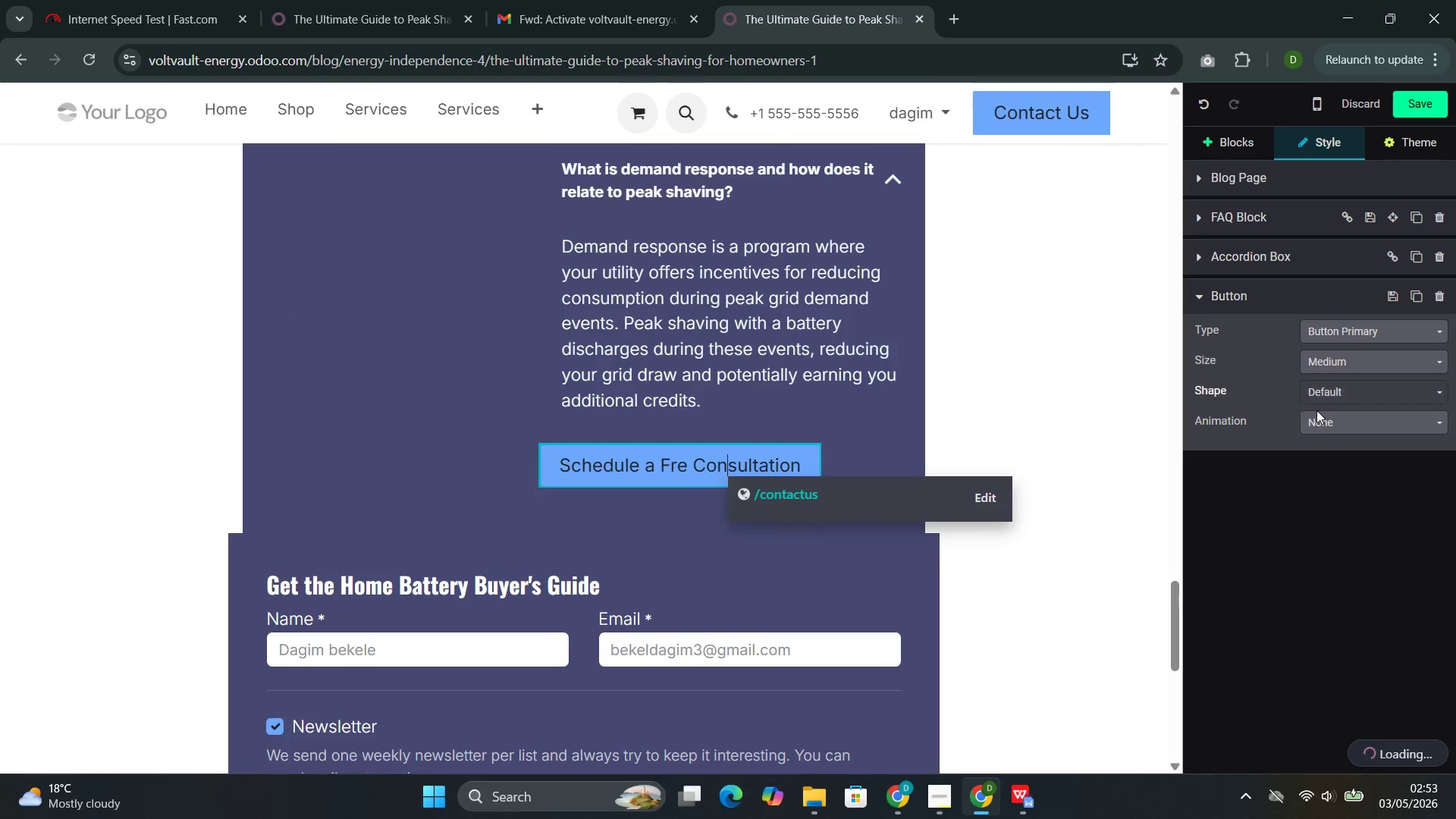 
left_click([1329, 425])
 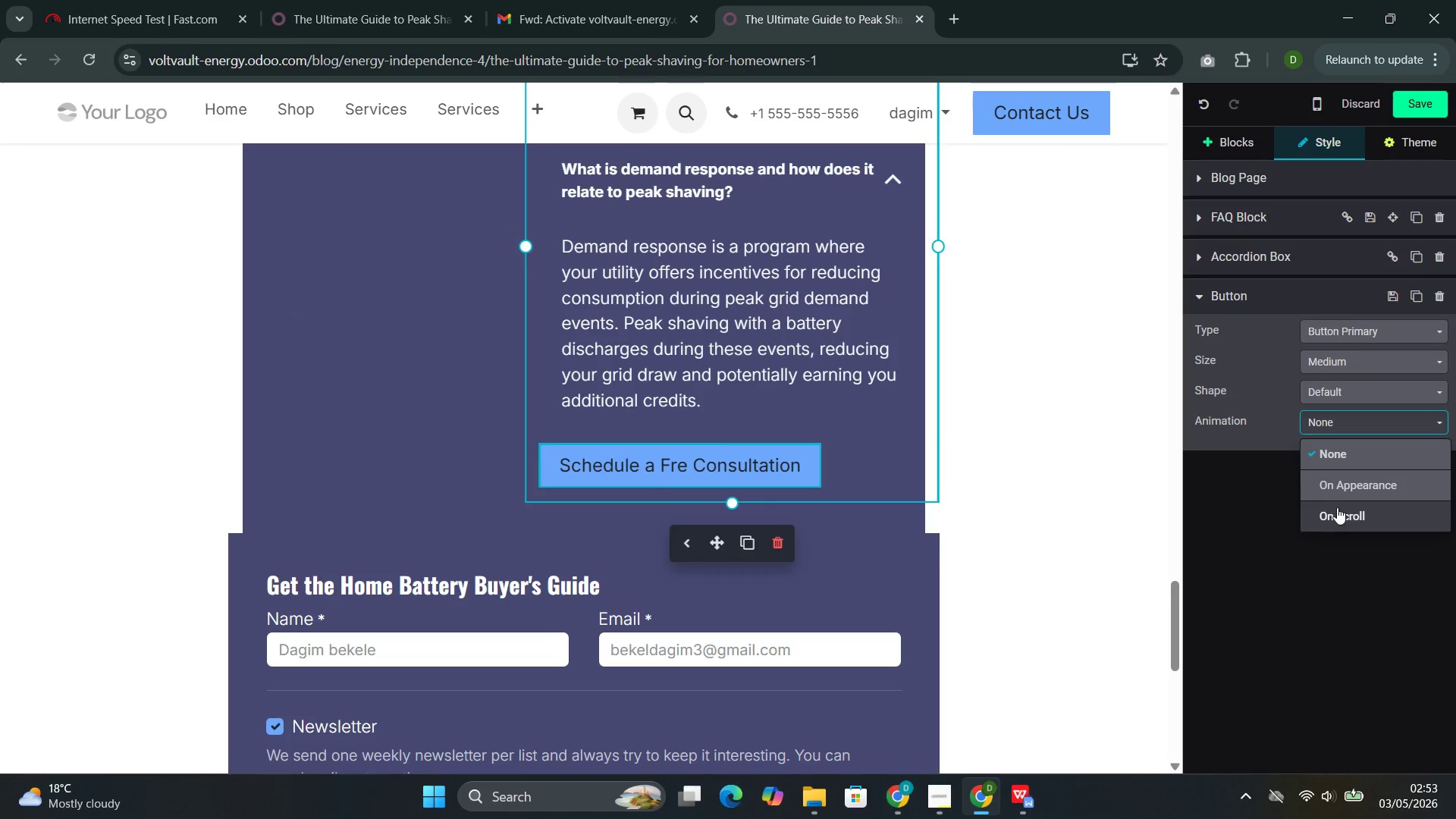 
left_click([1353, 489])
 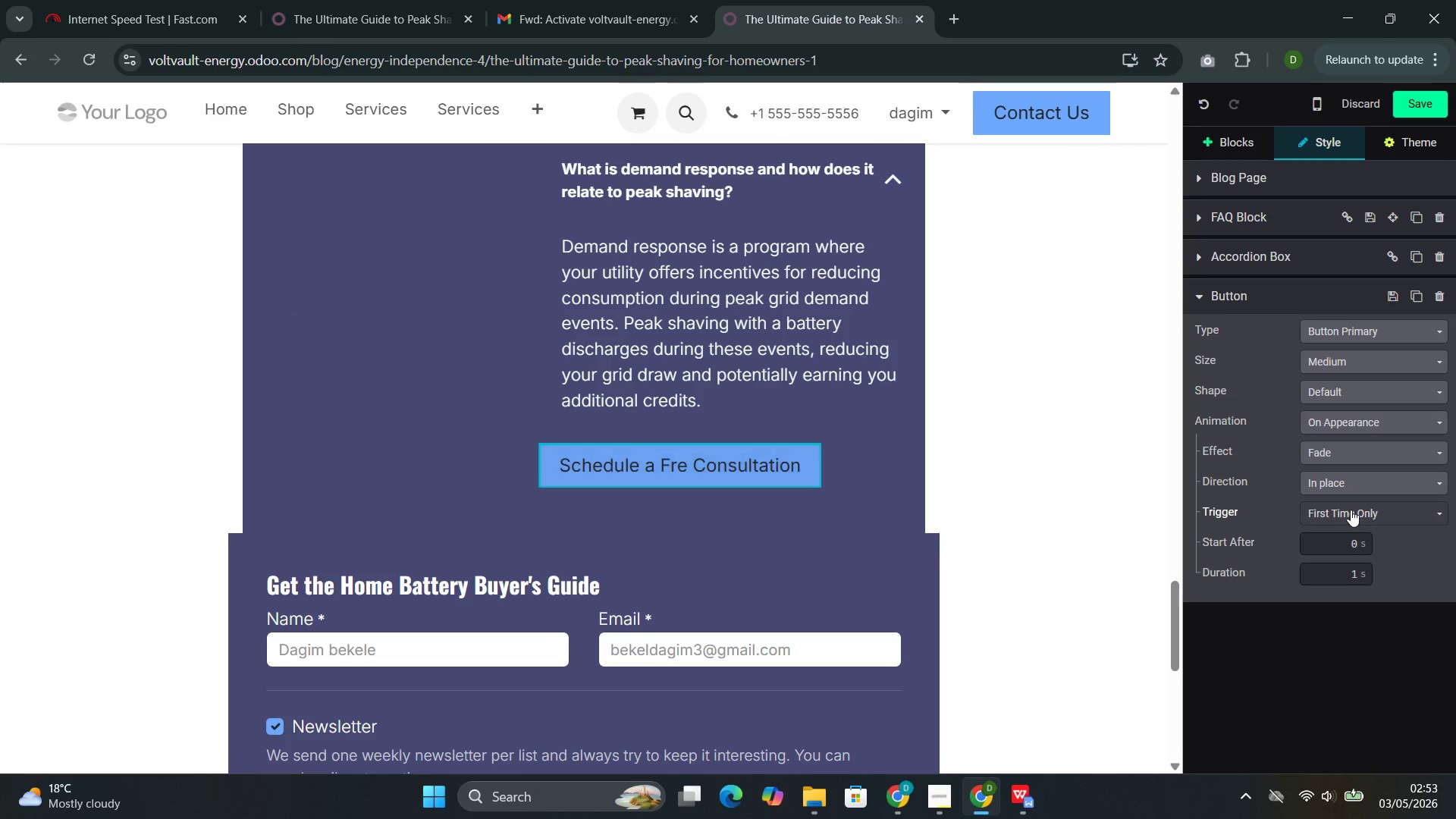 
left_click([1351, 510])
 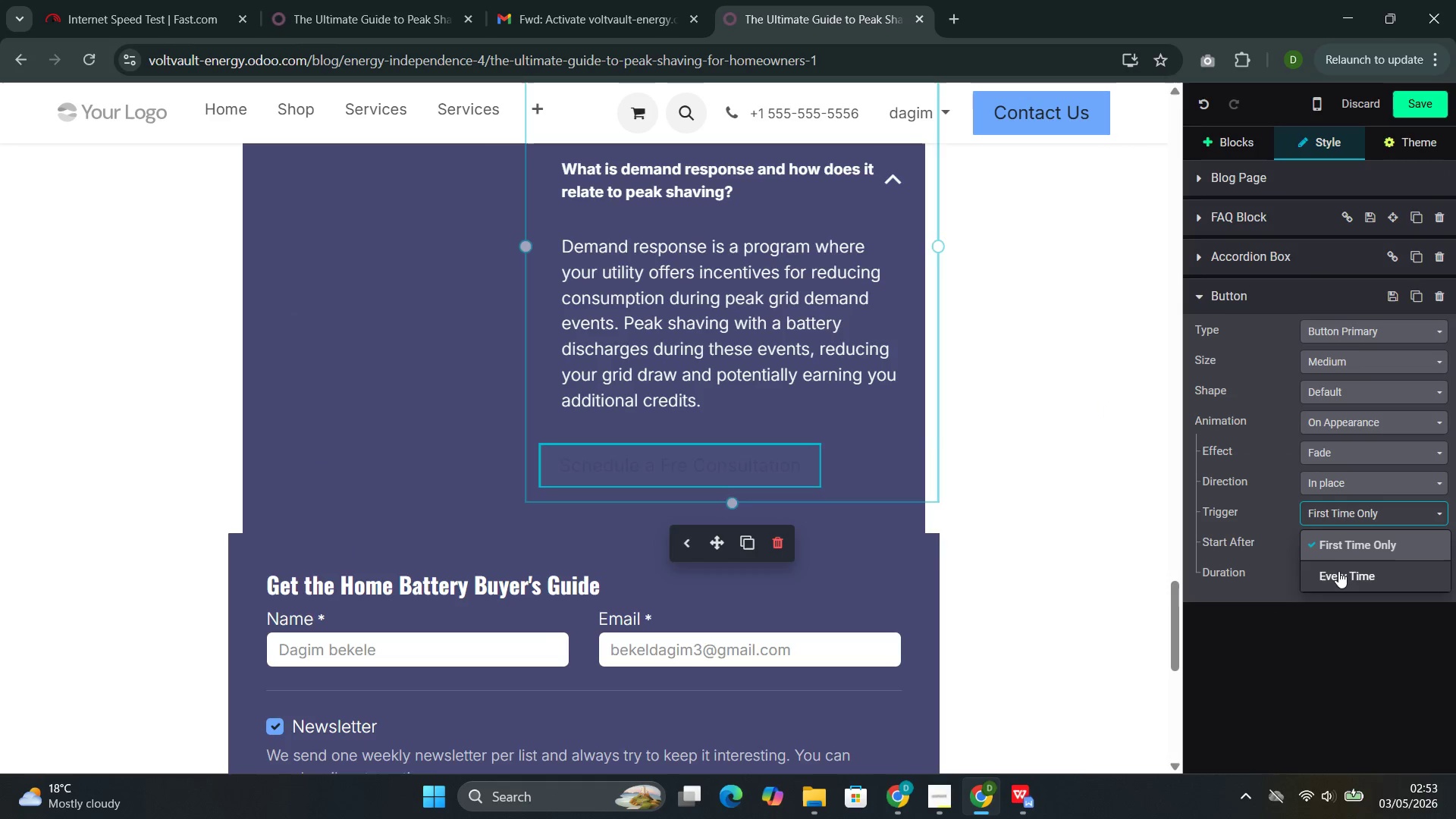 
left_click([1338, 573])
 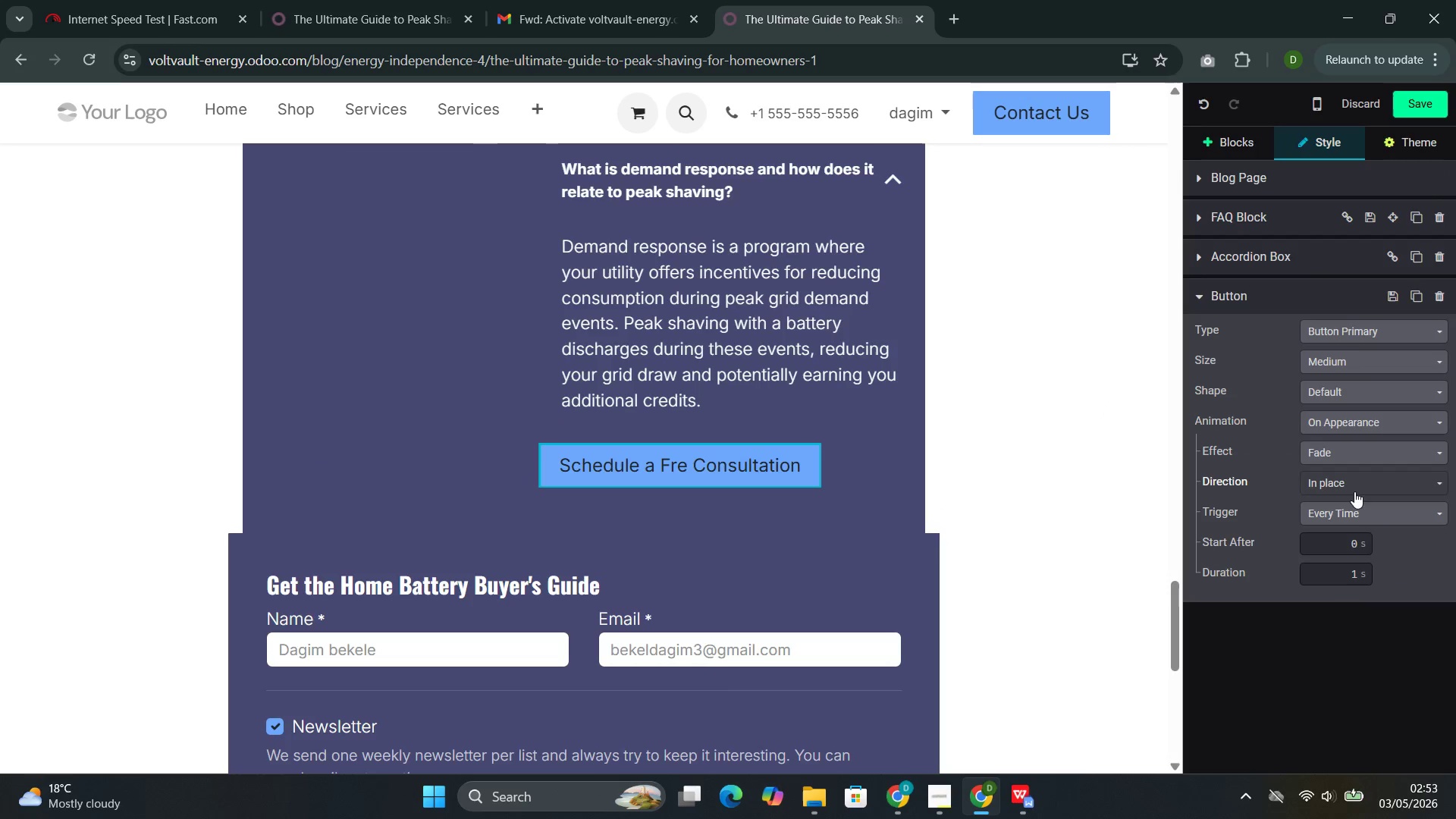 
left_click([1339, 451])
 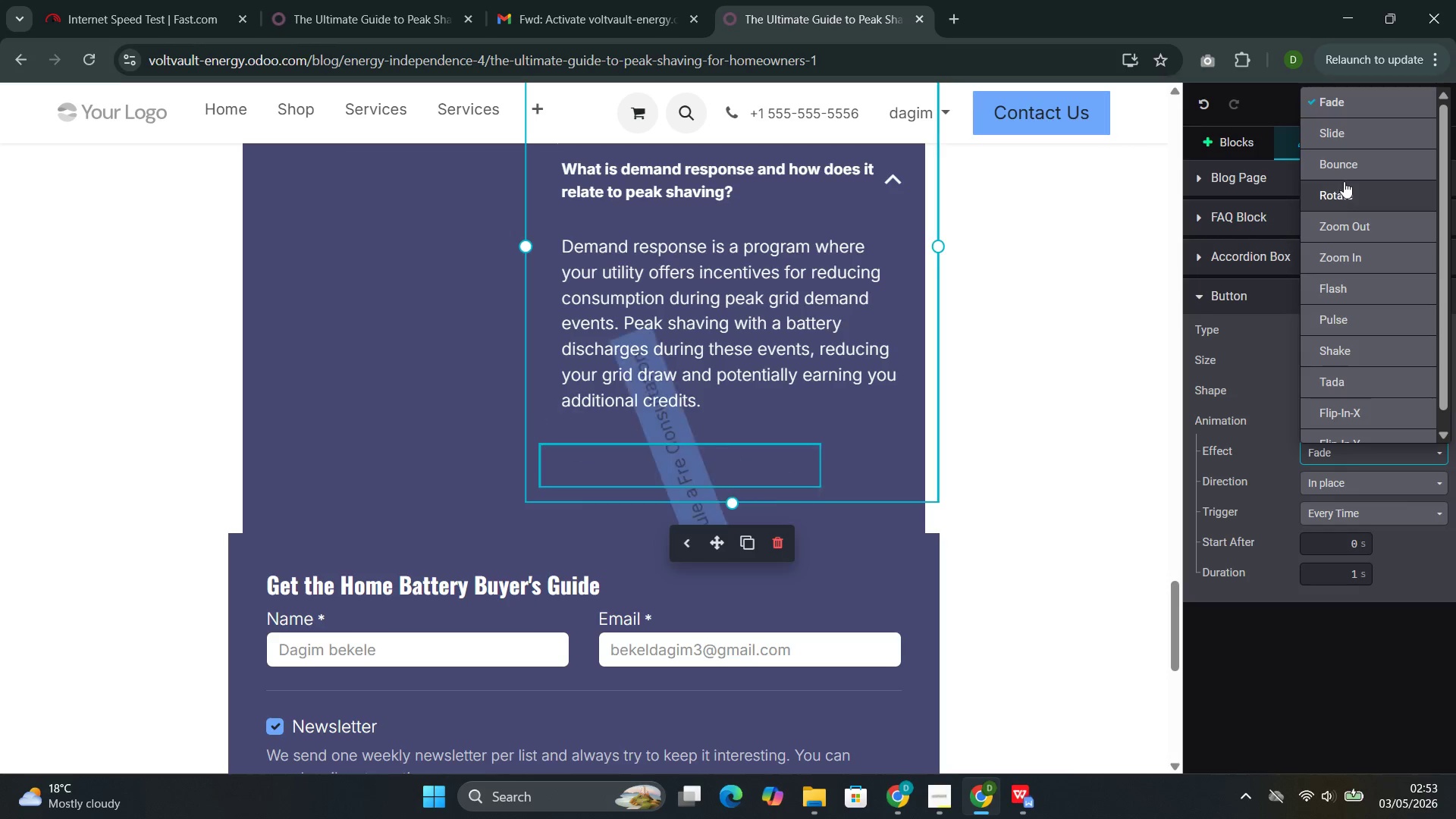 
left_click([1352, 167])
 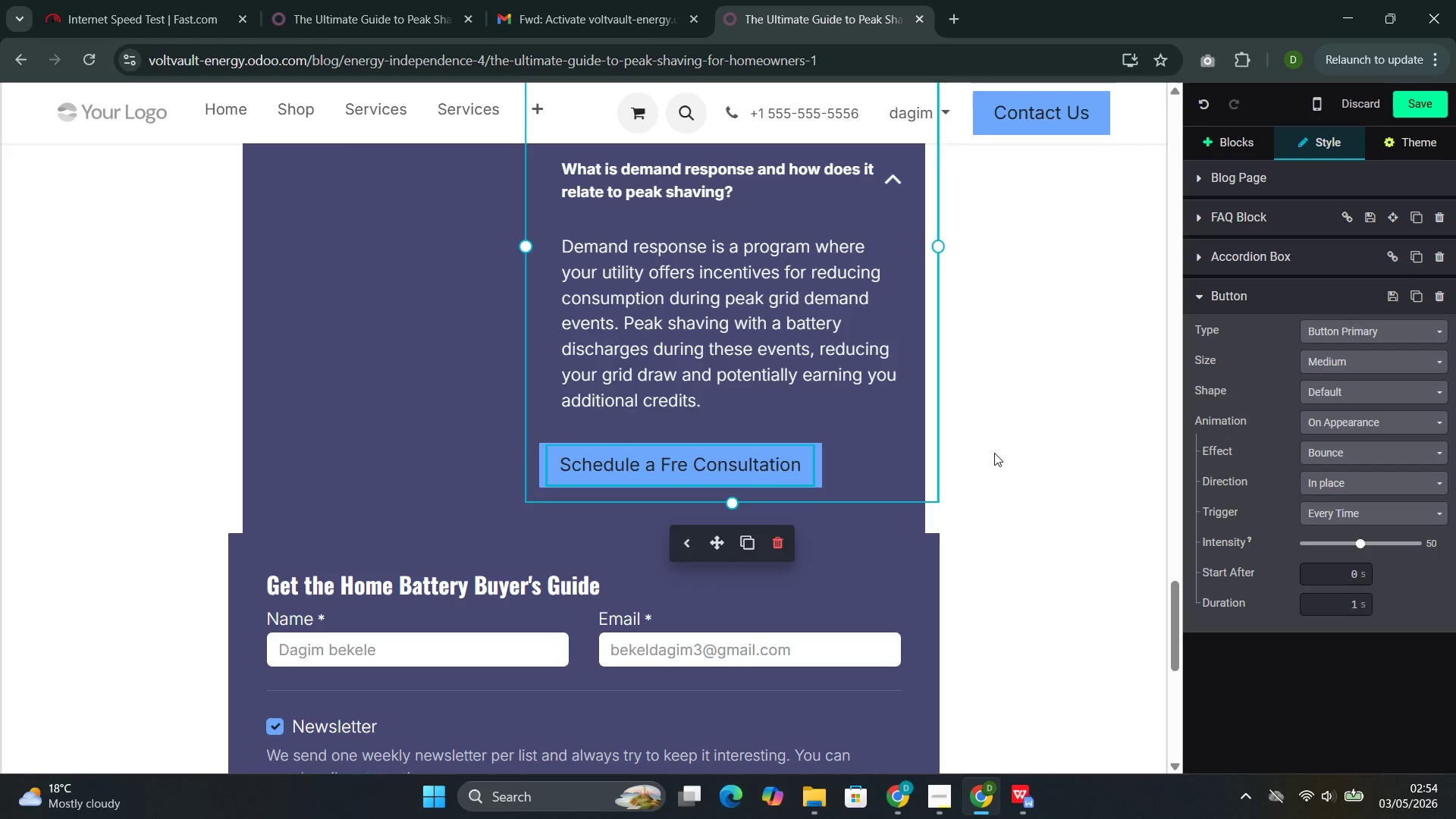 
wait(47.36)
 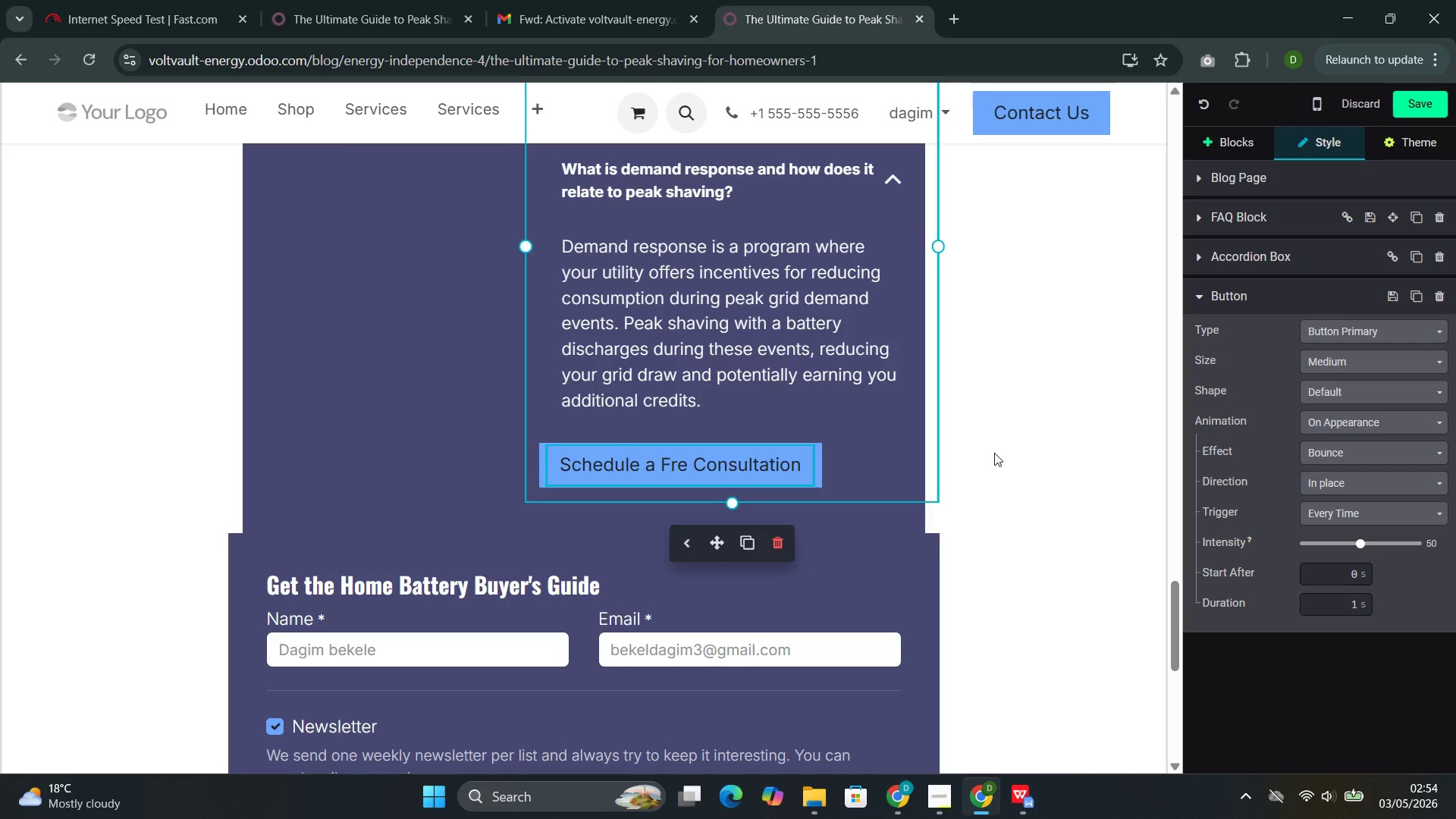 
left_click([994, 453])
 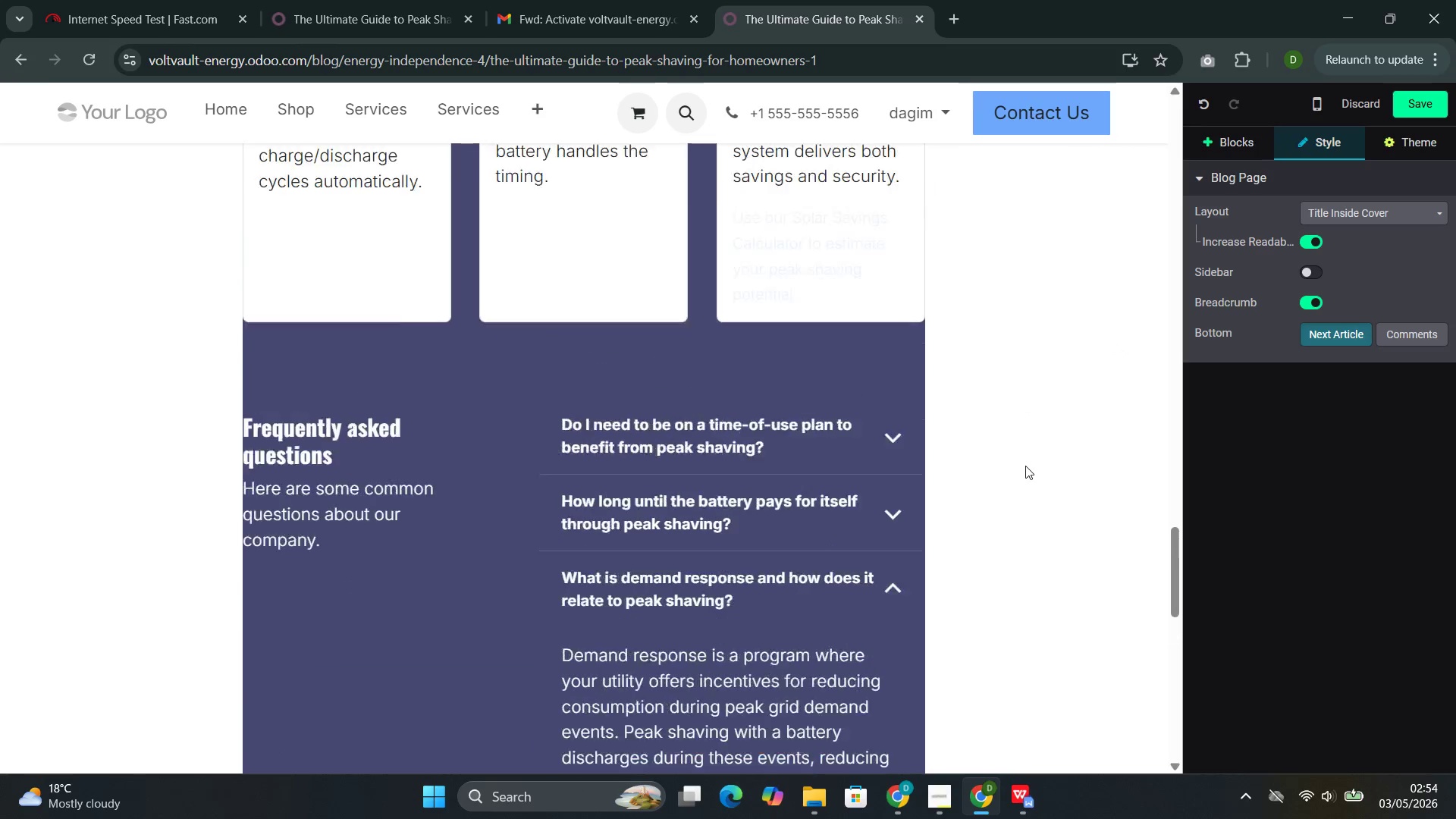 
wait(12.31)
 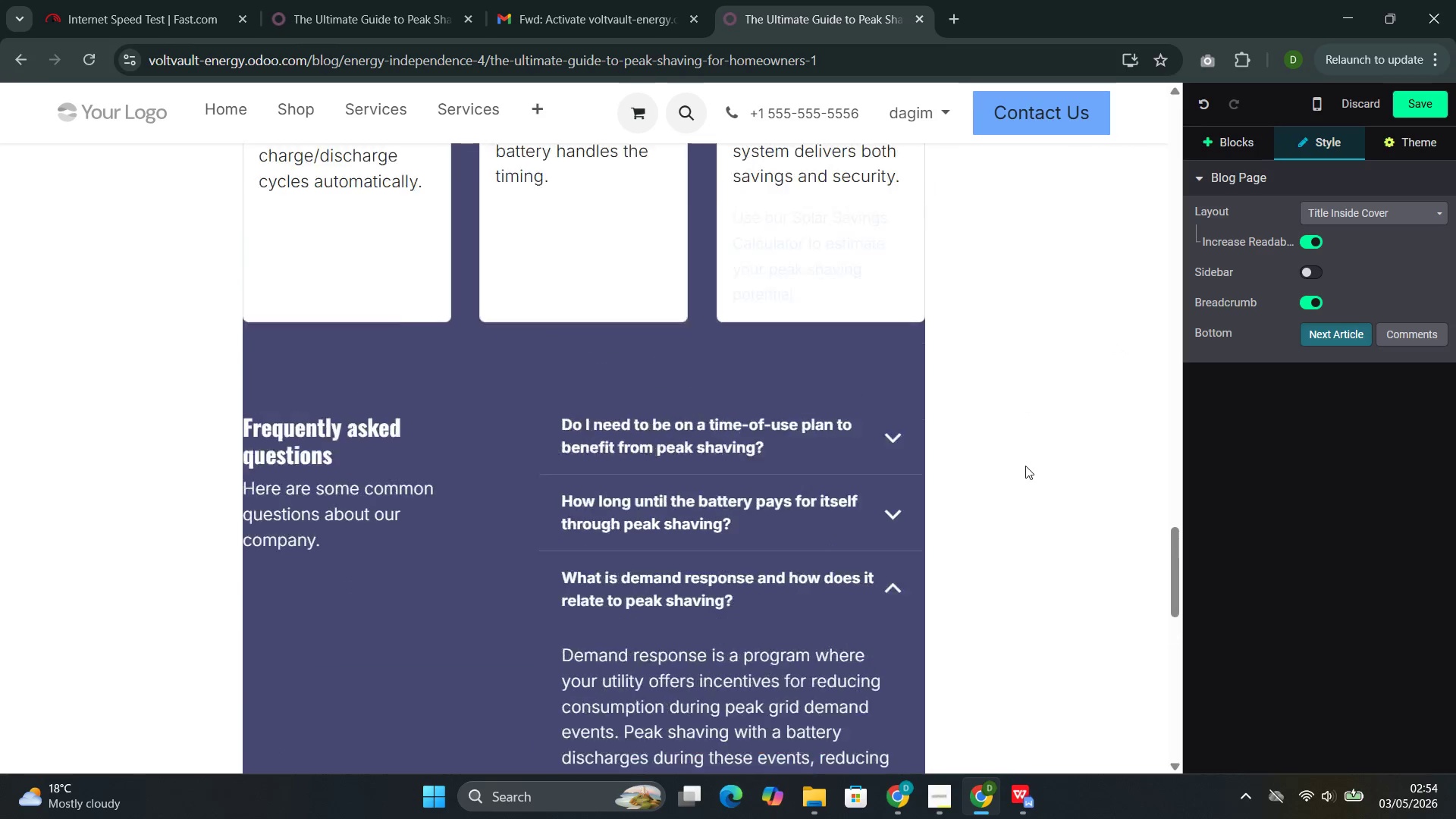 
left_click([1420, 103])
 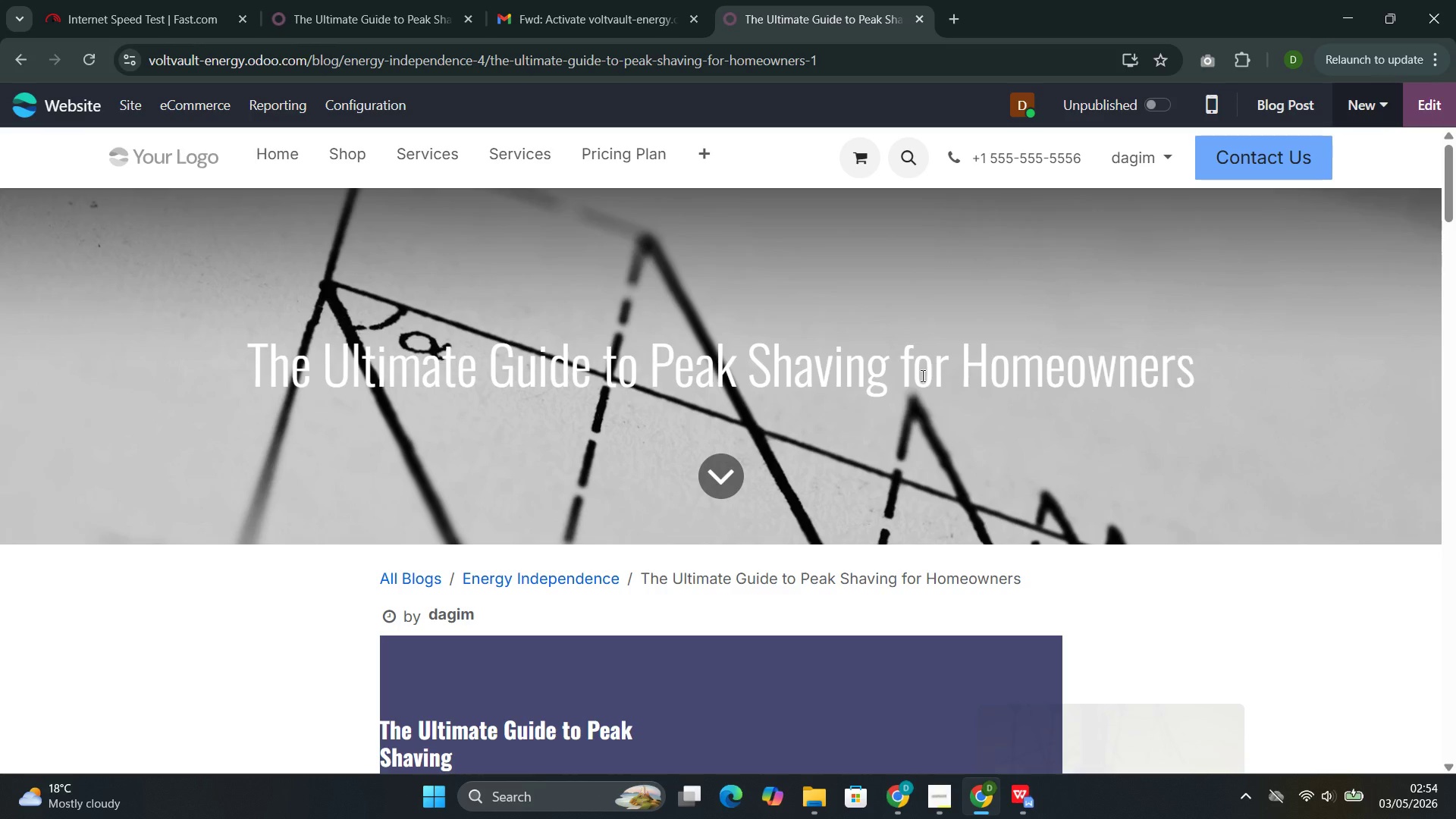 
wait(22.36)
 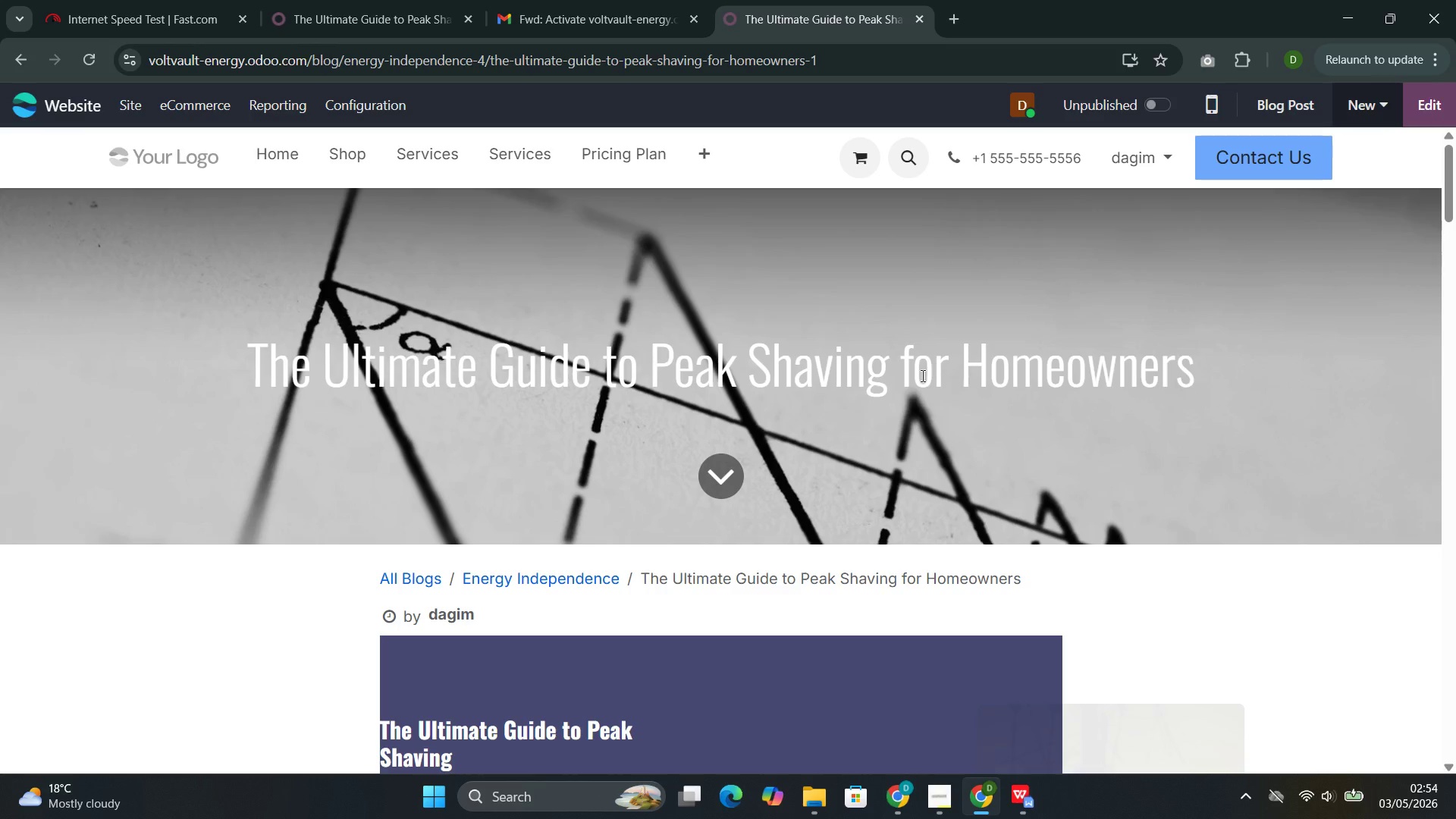 
left_click([536, 388])
 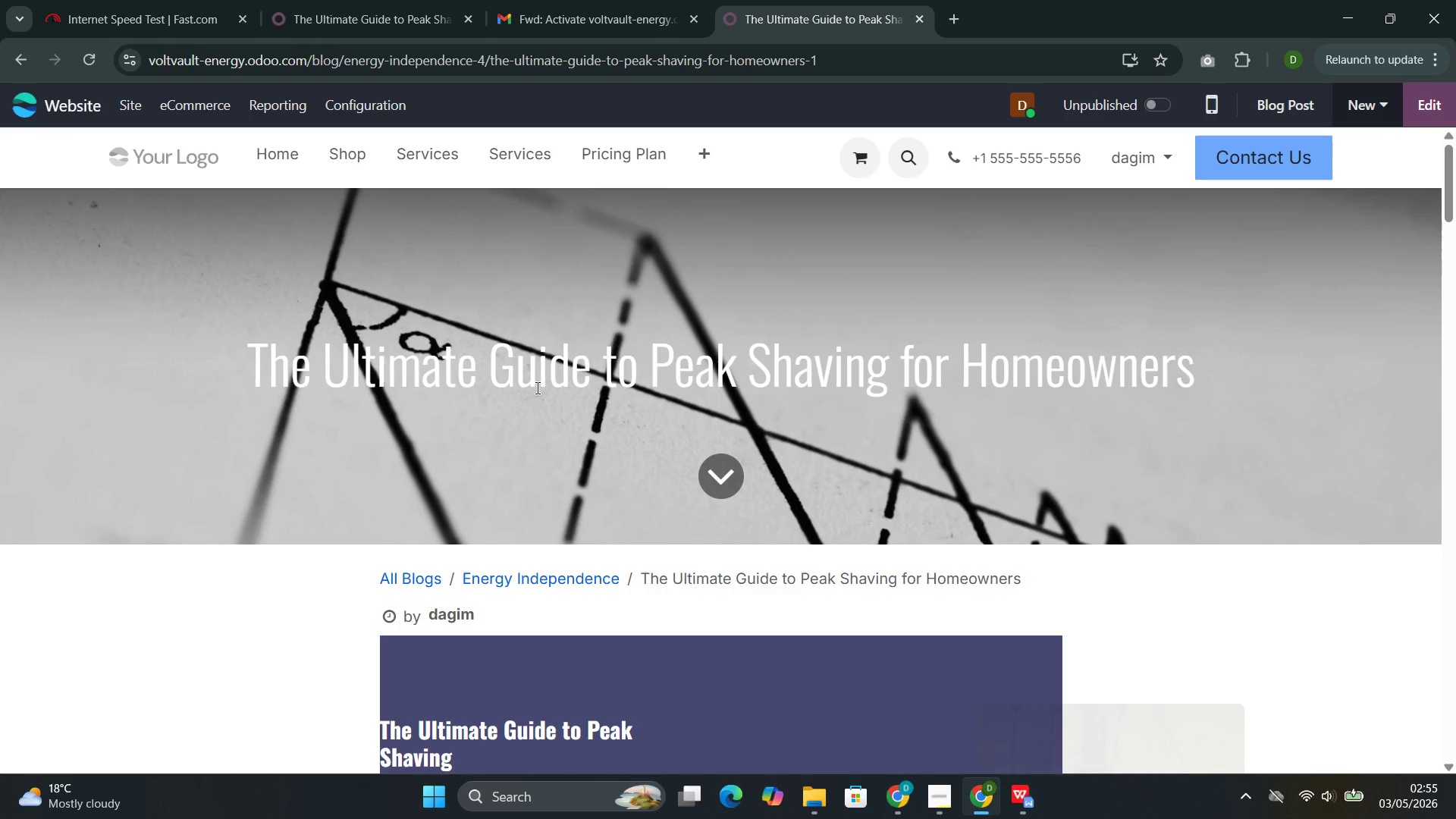 
wait(12.95)
 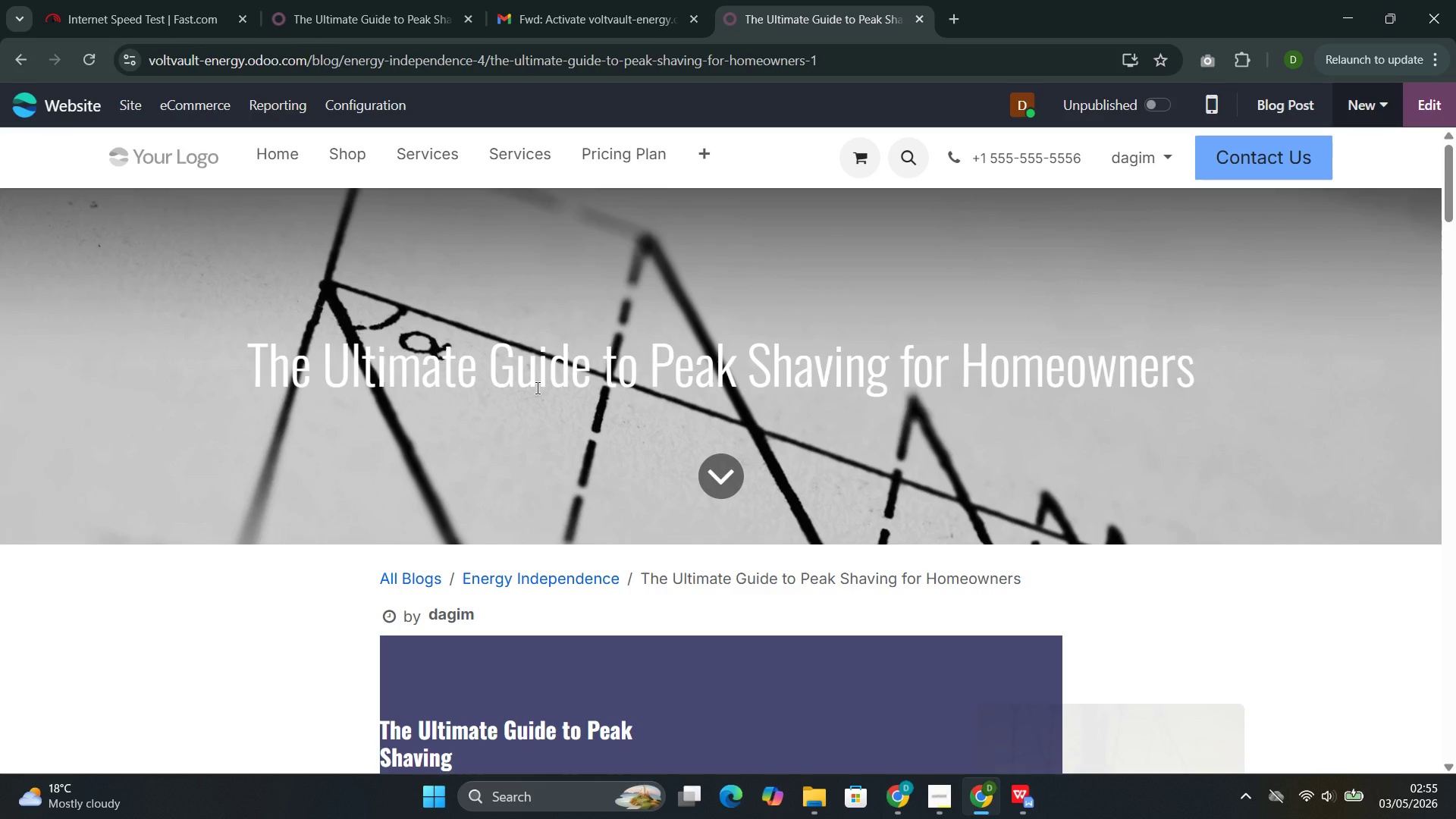 
left_click([127, 107])
 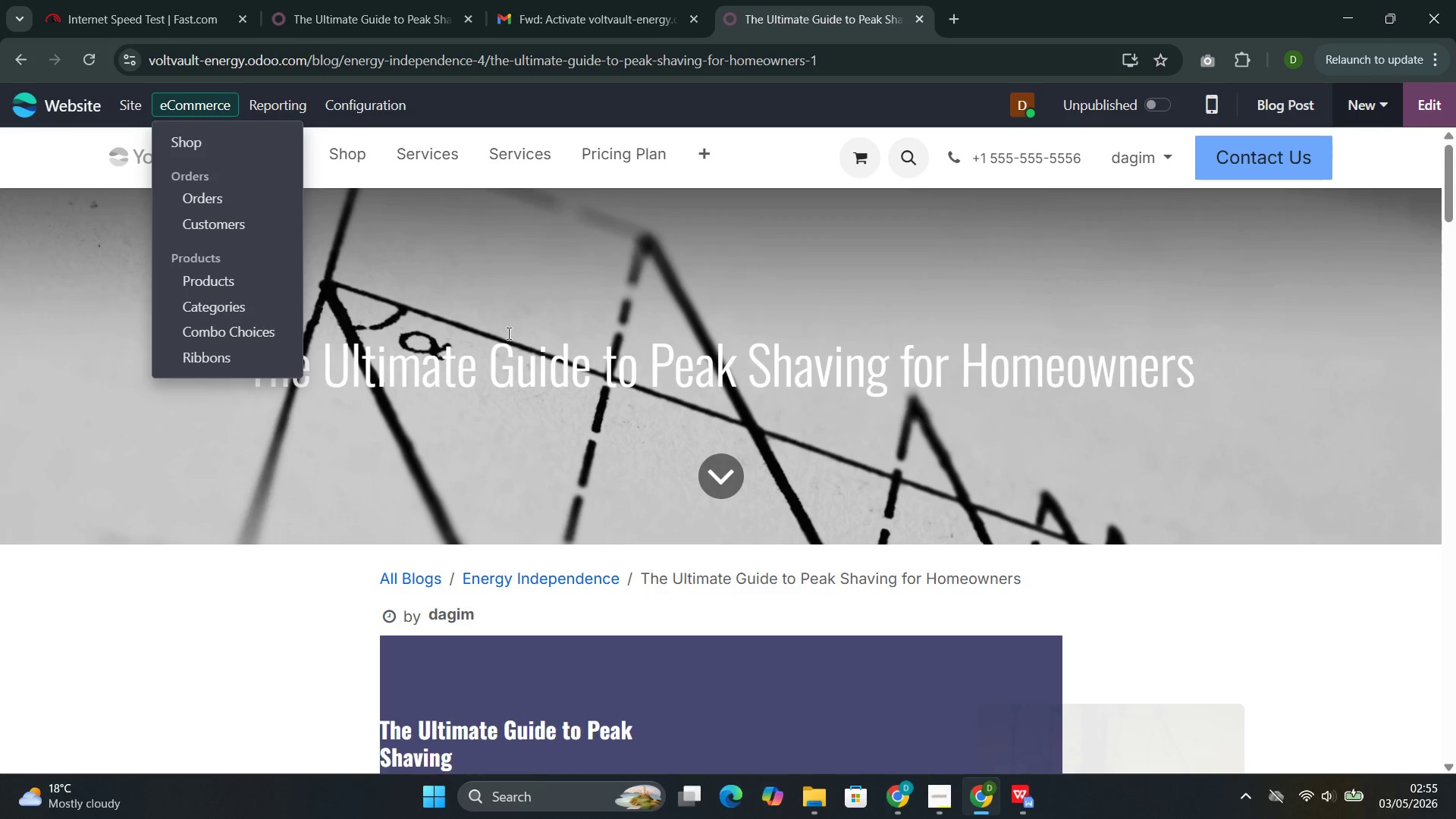 
double_click([519, 367])
 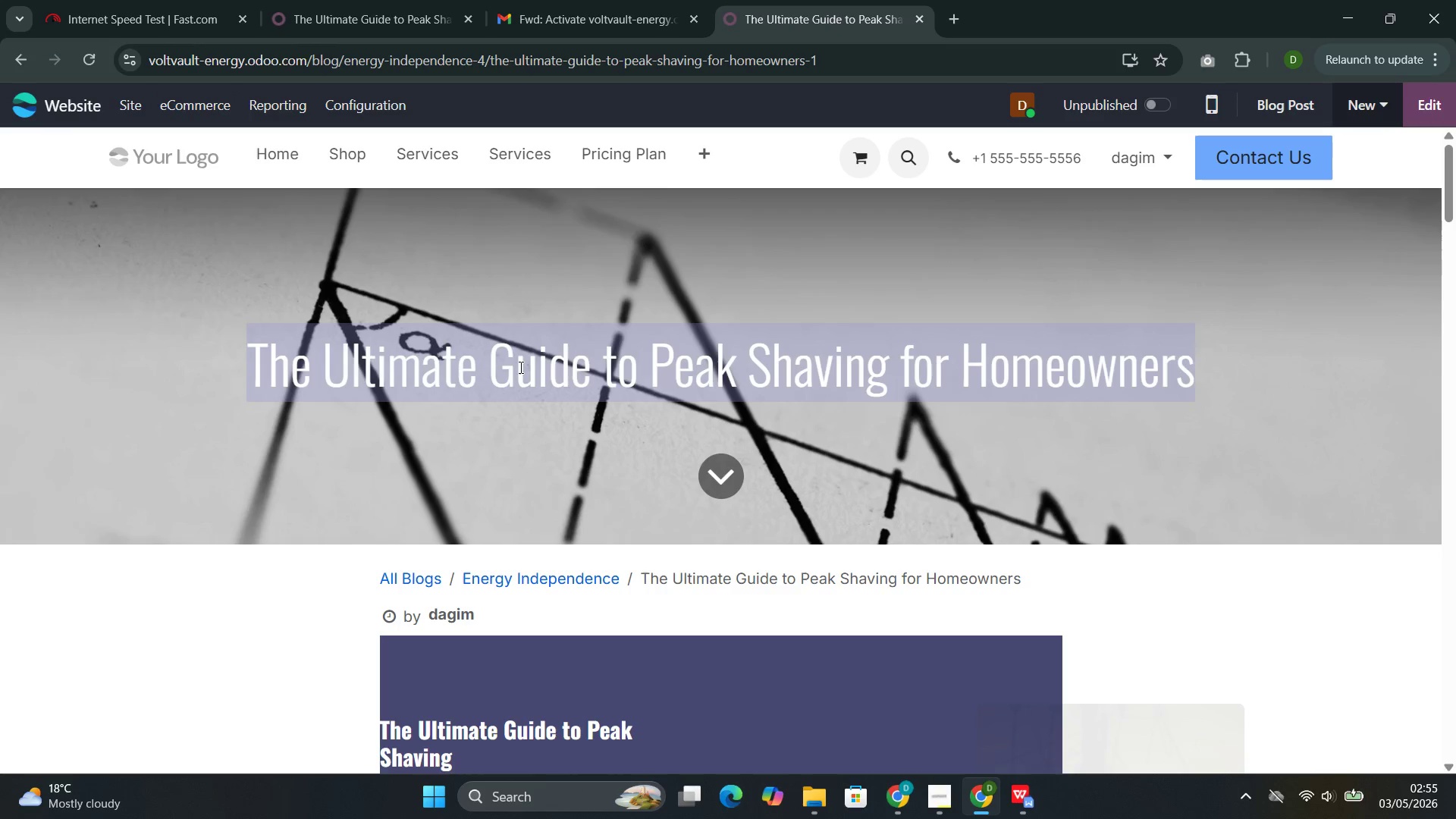 
triple_click([519, 367])
 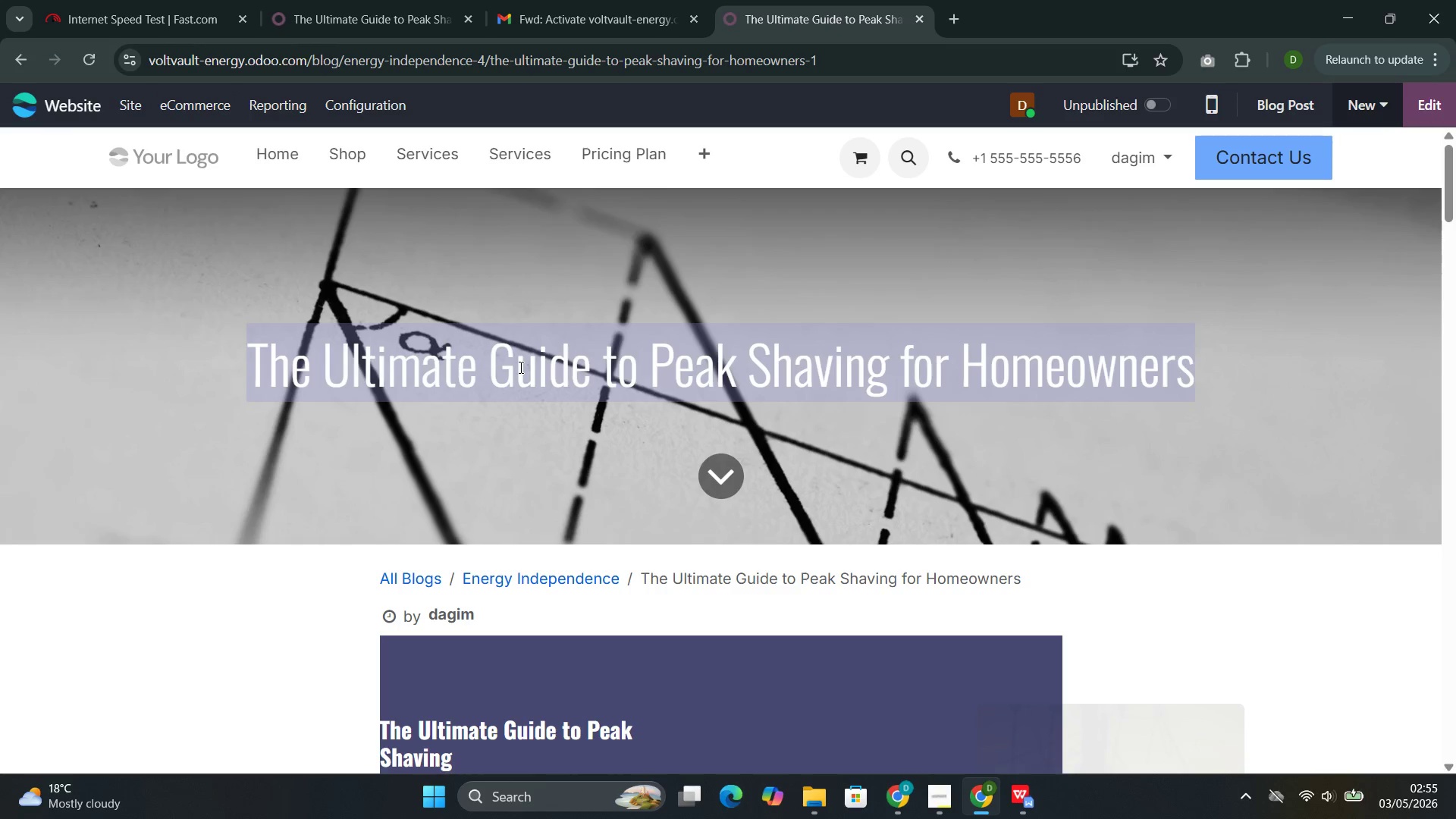 
triple_click([519, 367])
 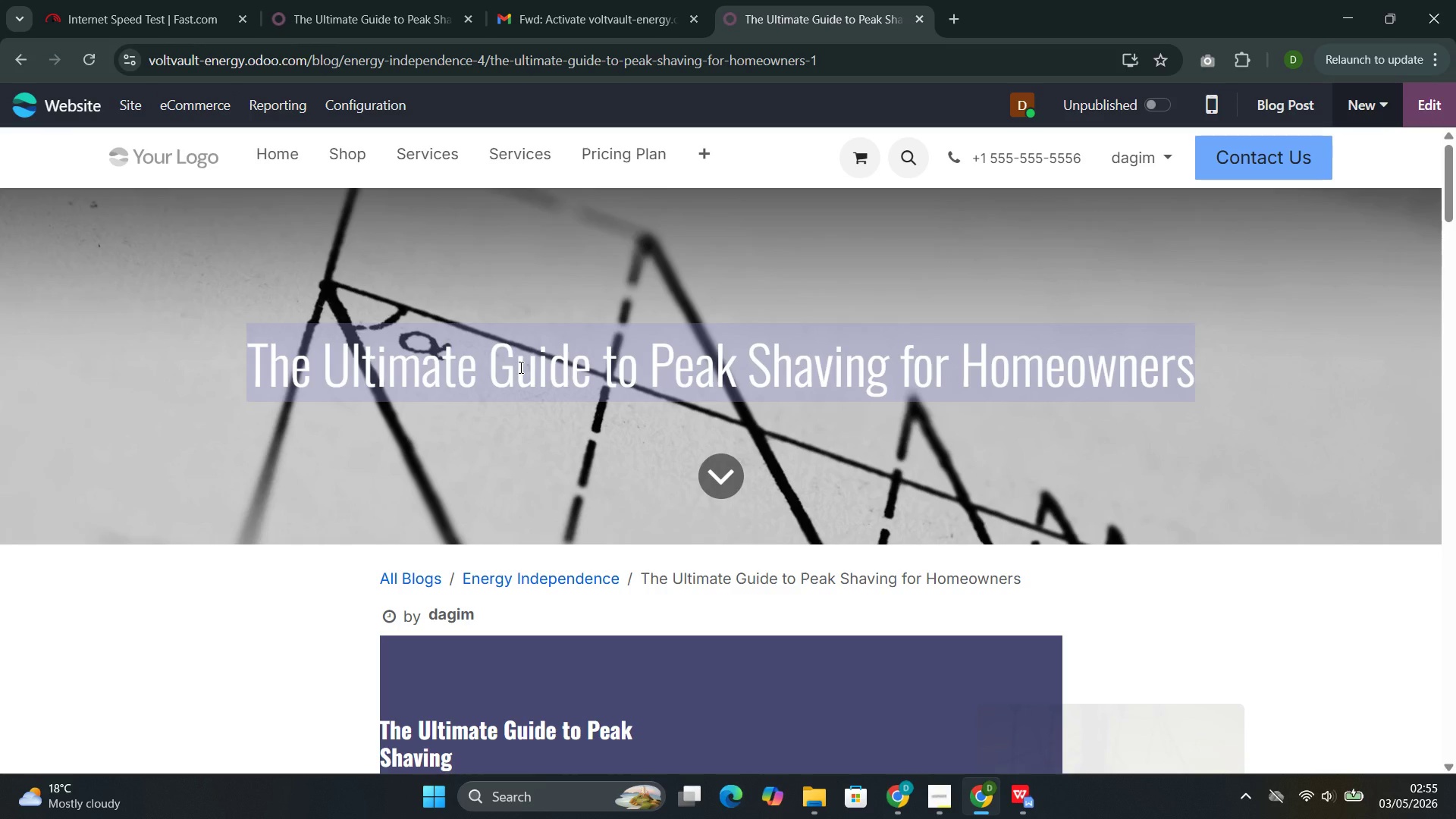 
key(Control+C)
 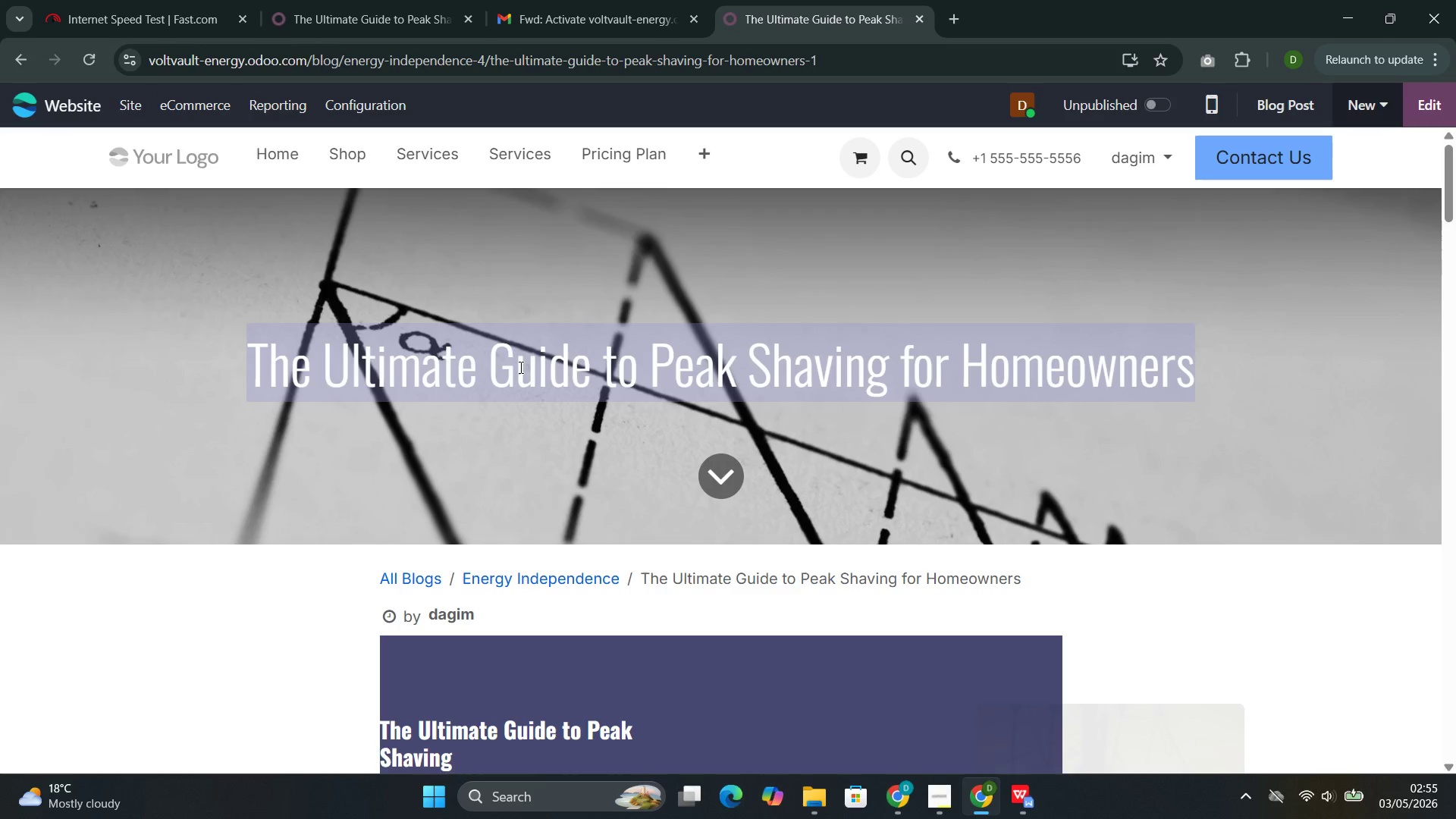 
key(Control+C)
 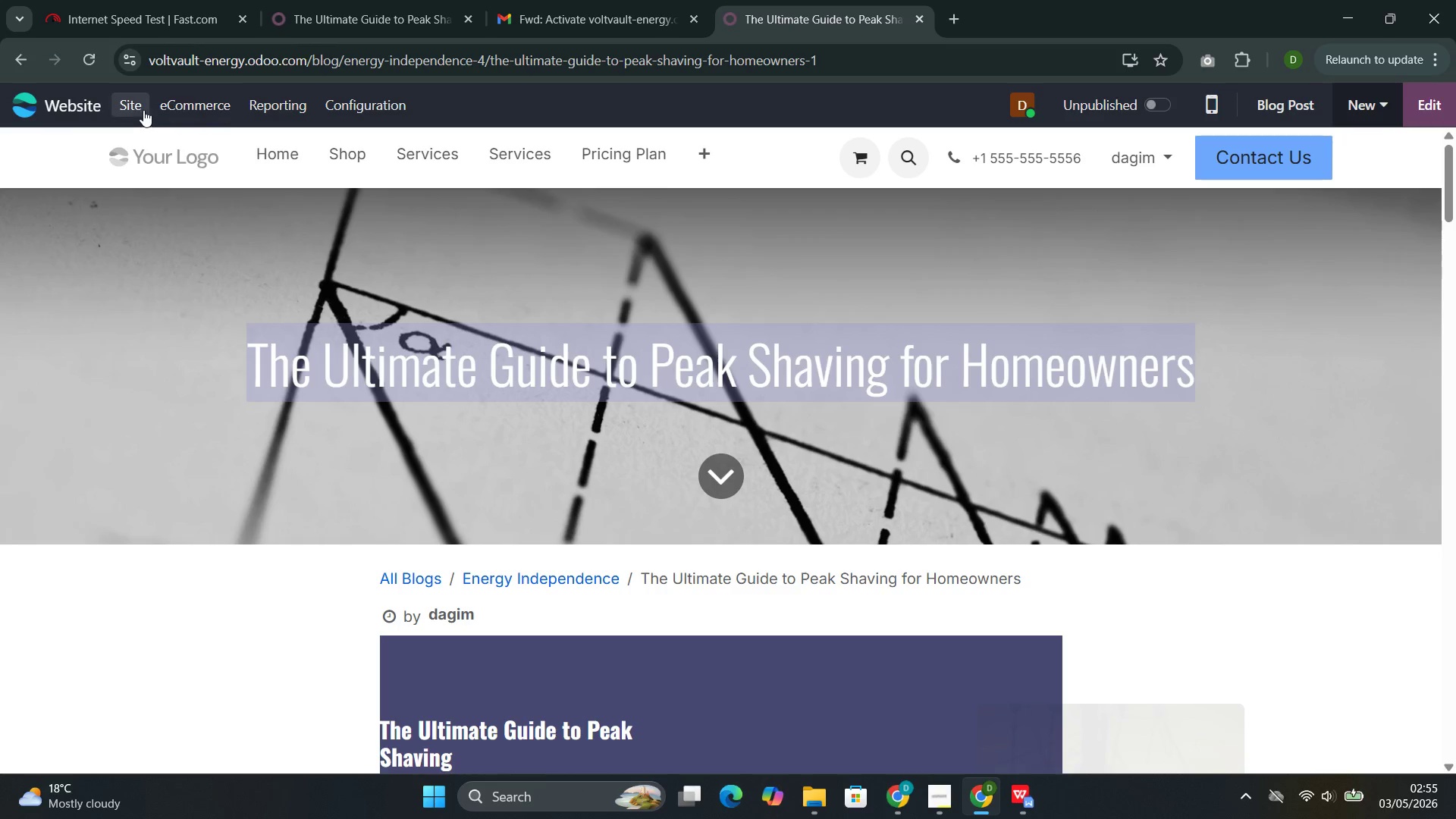 
left_click([128, 105])
 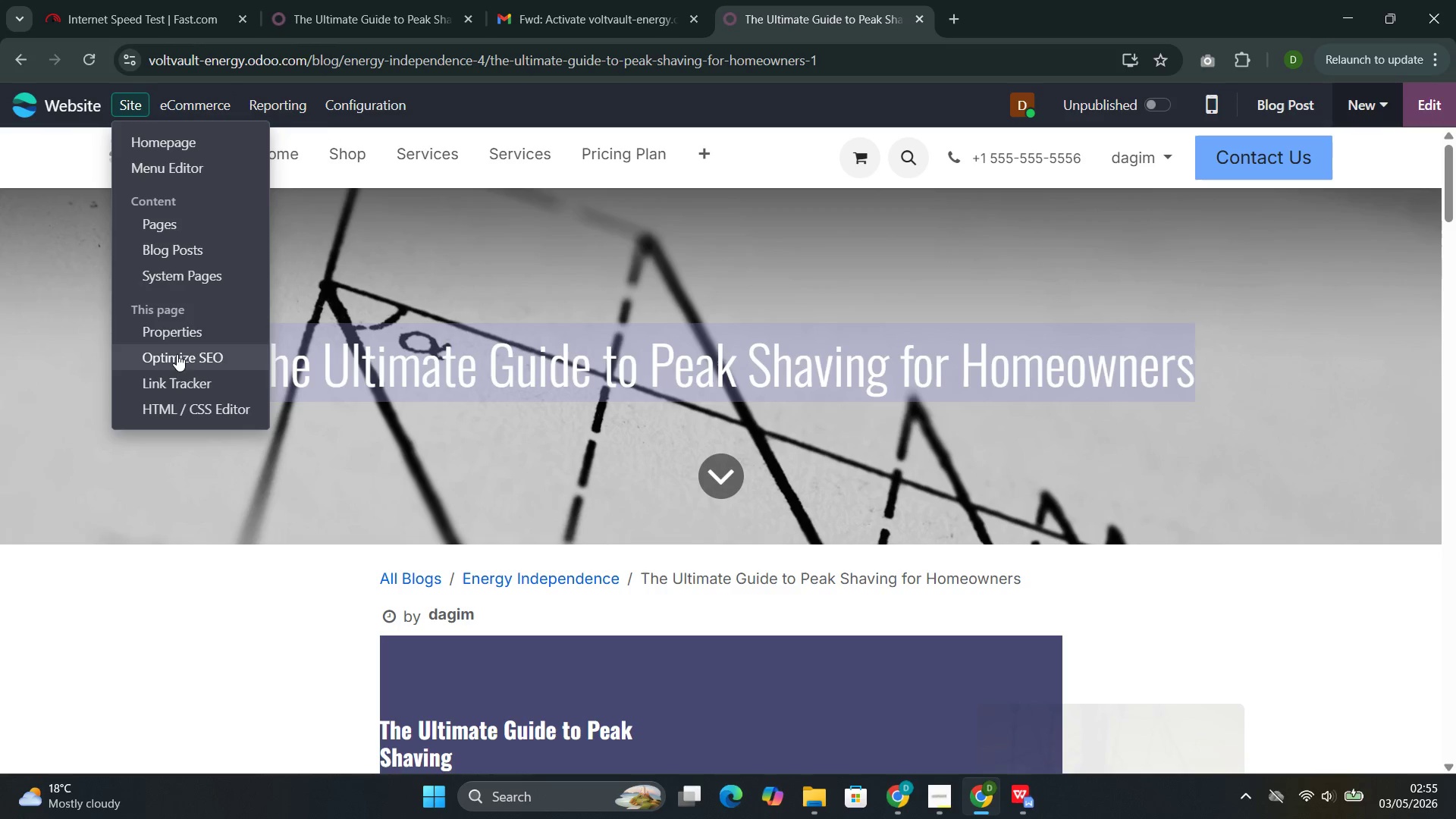 
left_click([177, 355])
 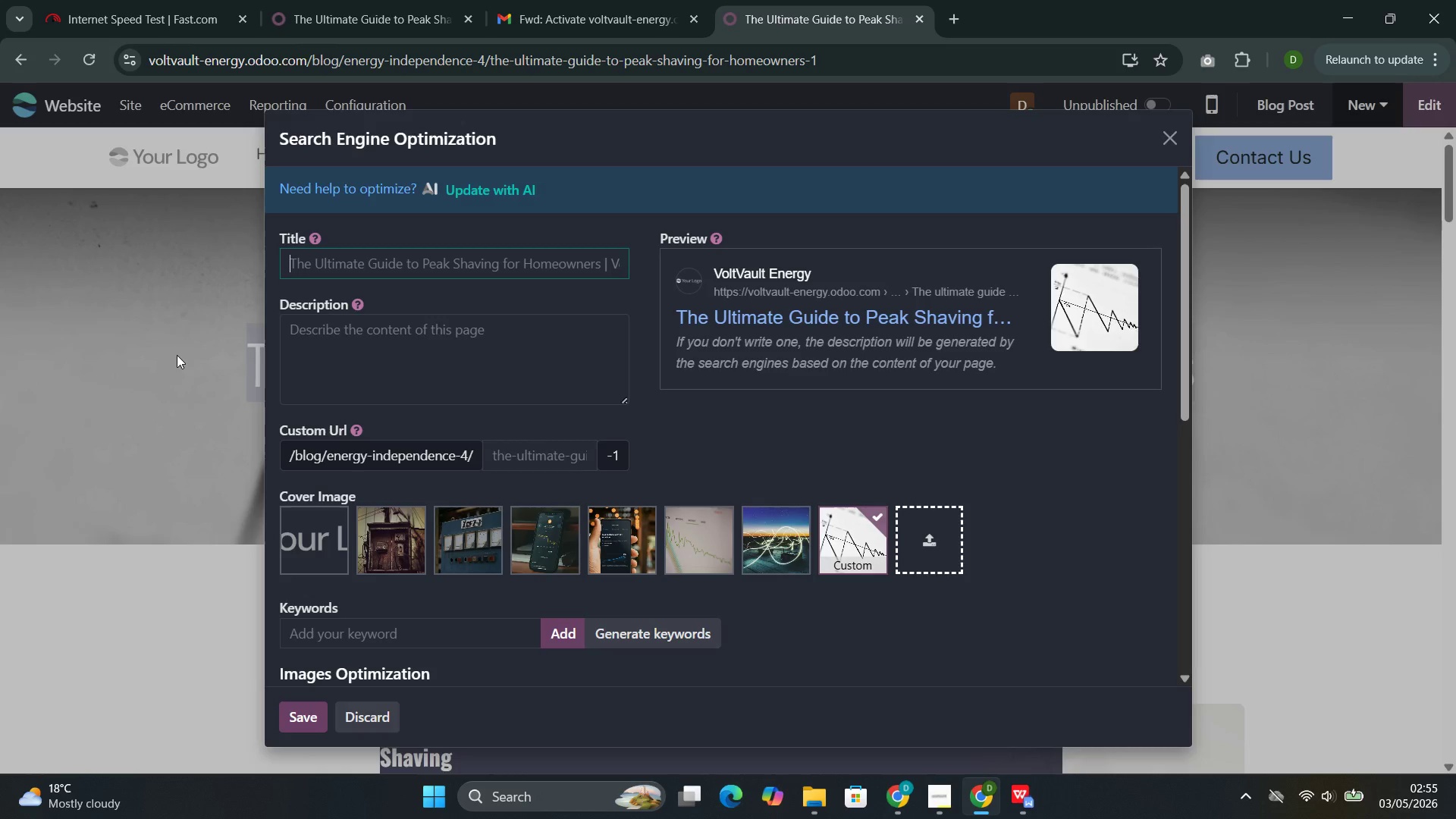 
wait(13.7)
 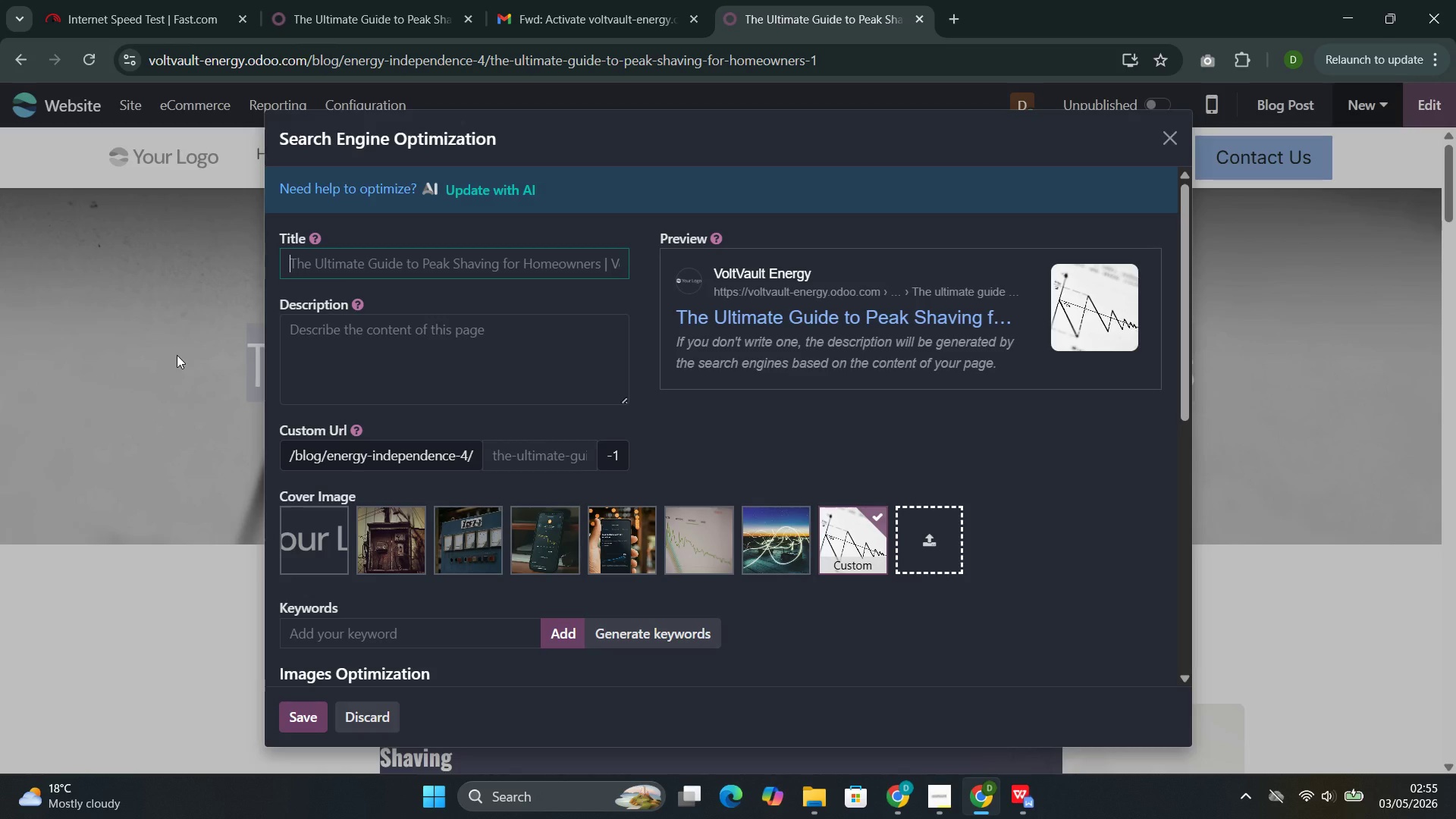 
key(Control+V)
 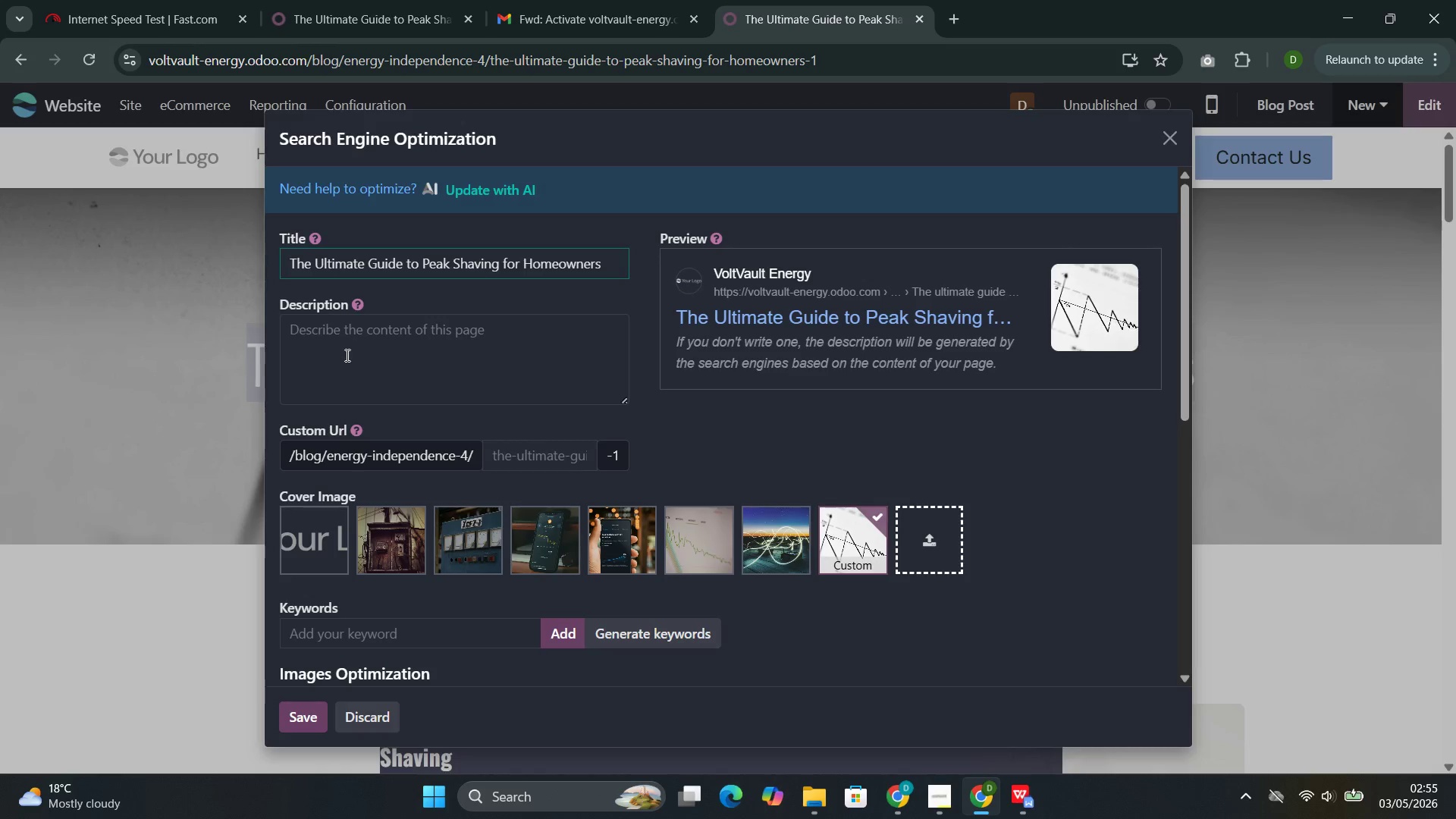 
left_click([344, 358])
 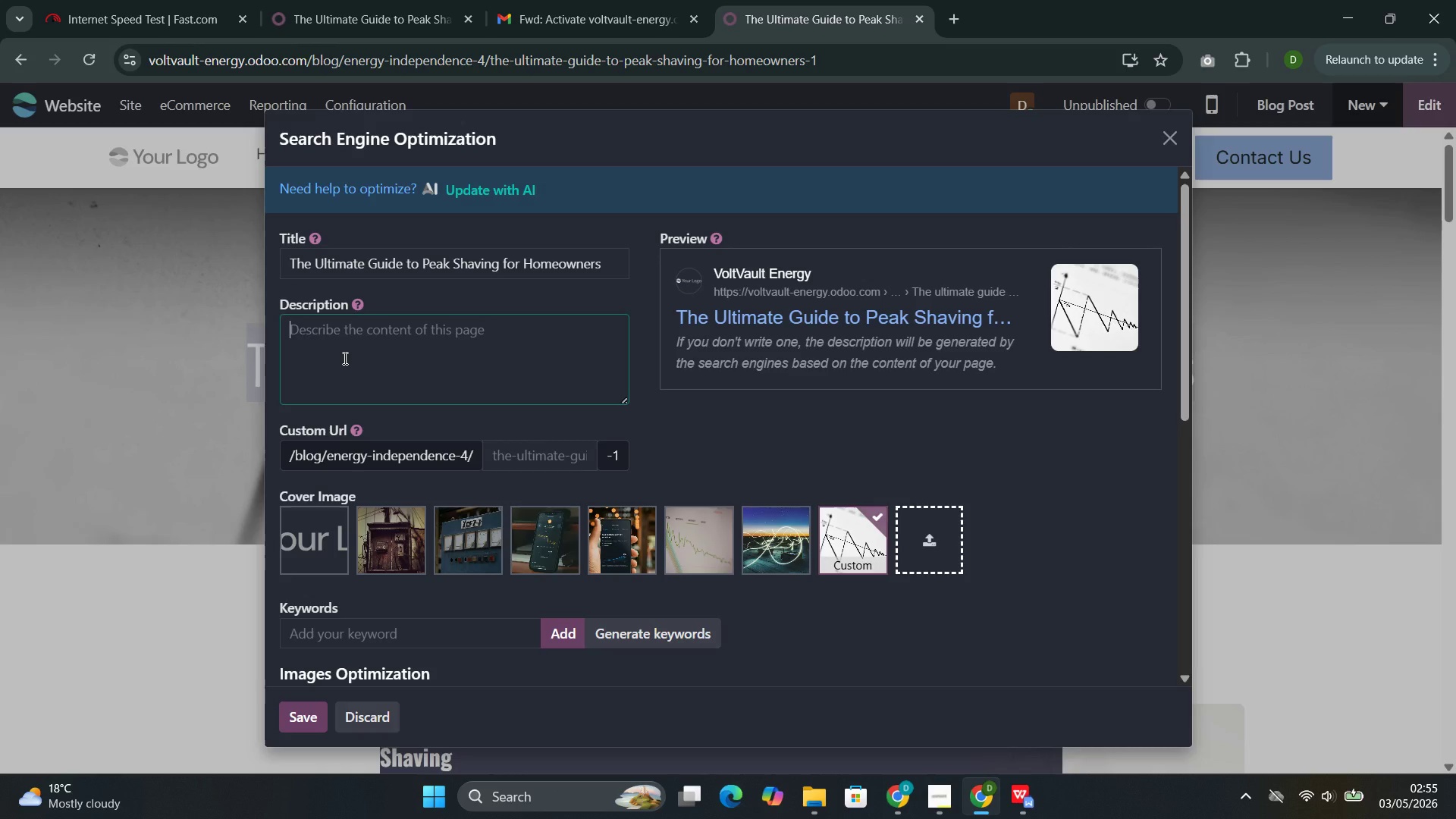 
wait(15.69)
 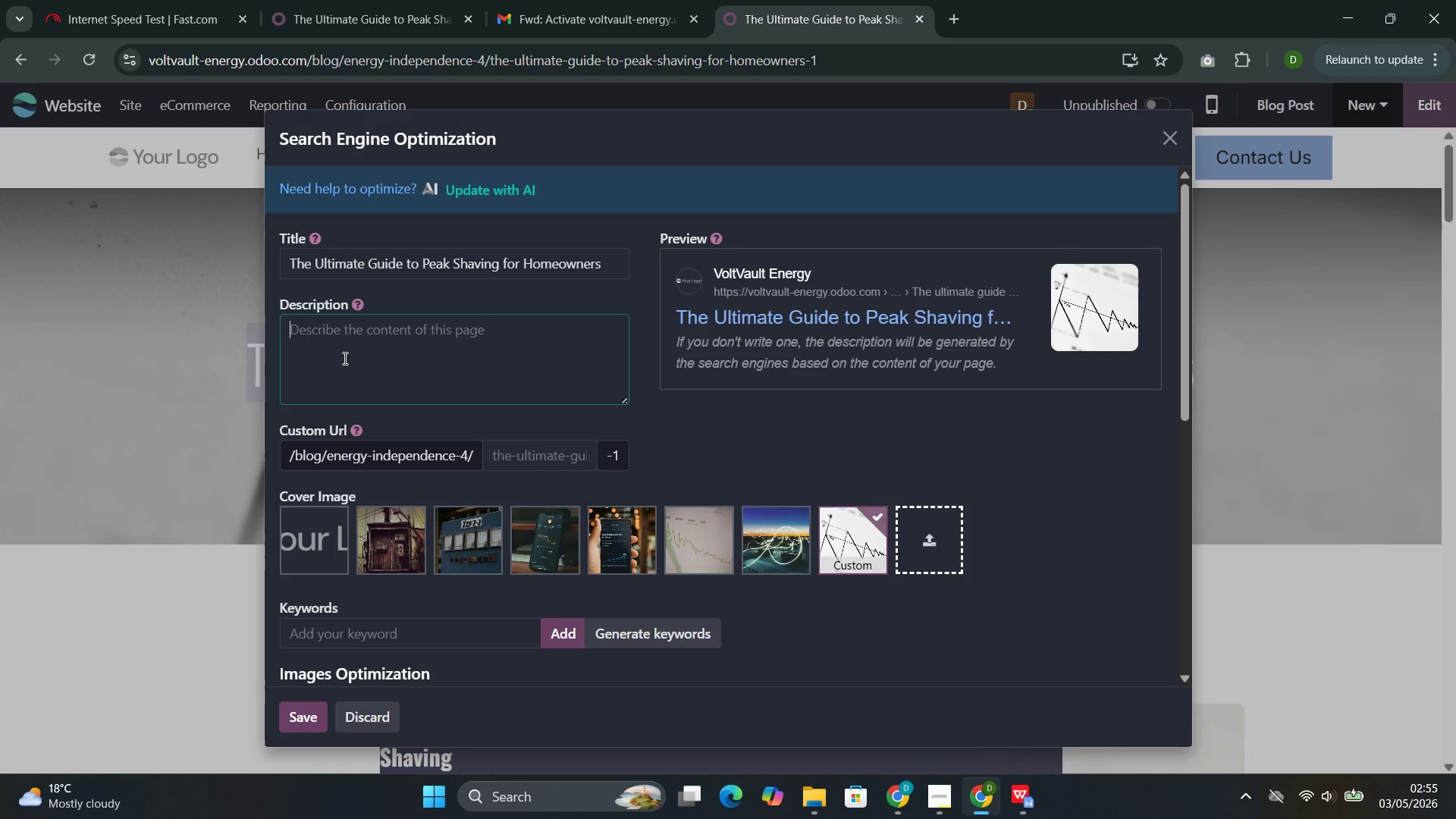 
key(Control+Shift+ShiftLeft)
 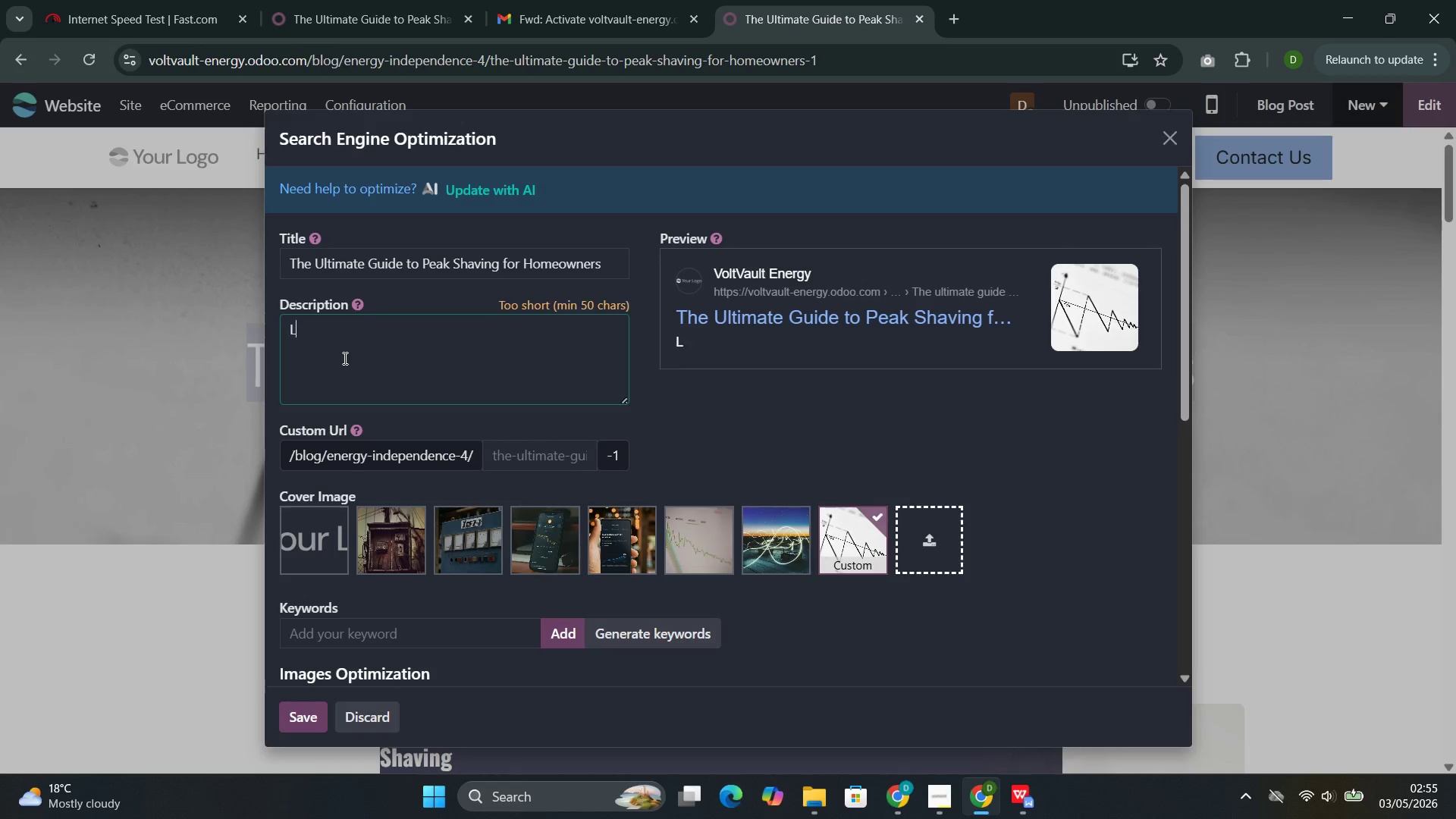 
key(Control+Shift+L)
 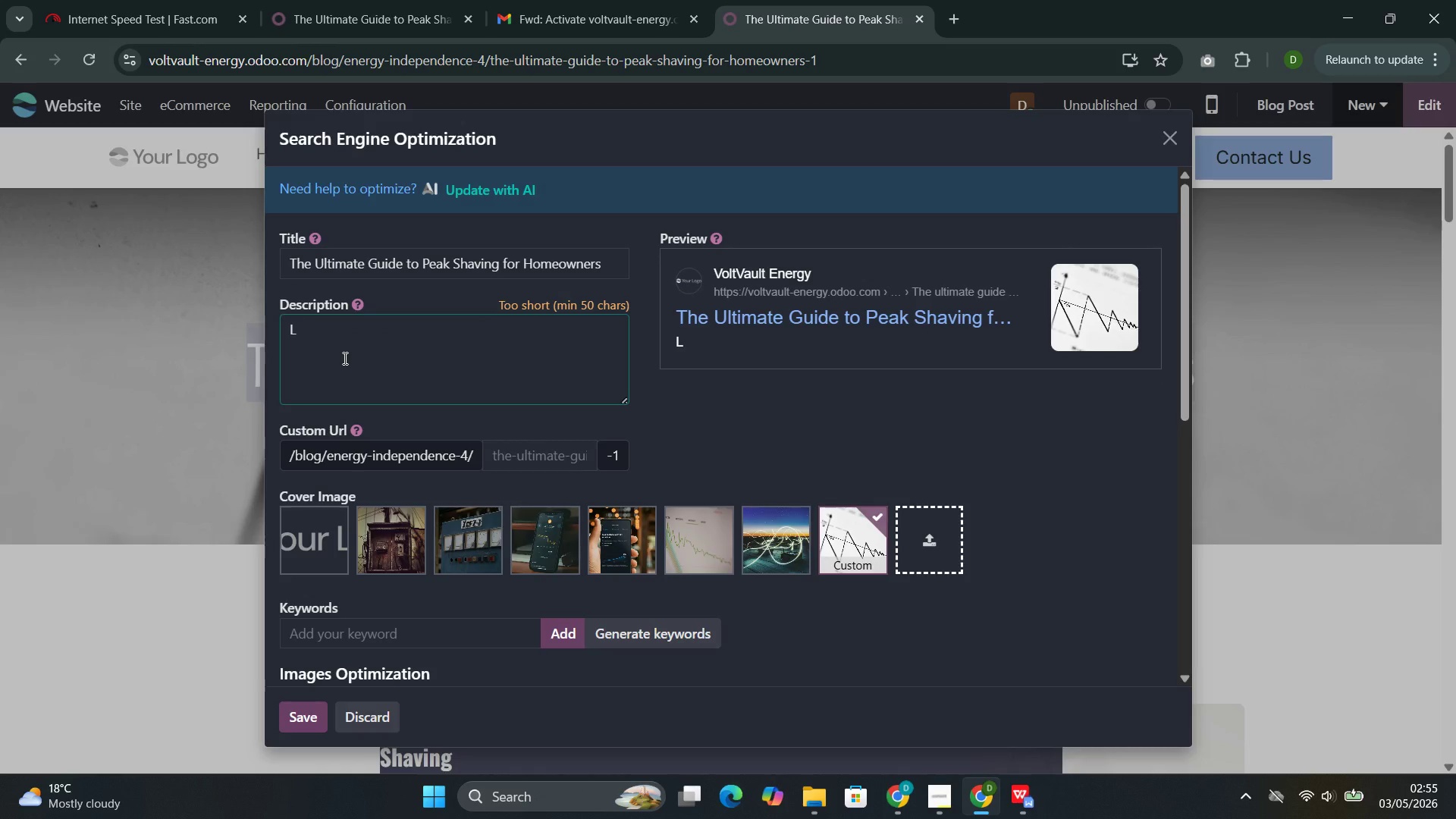 
key(Control+E)
 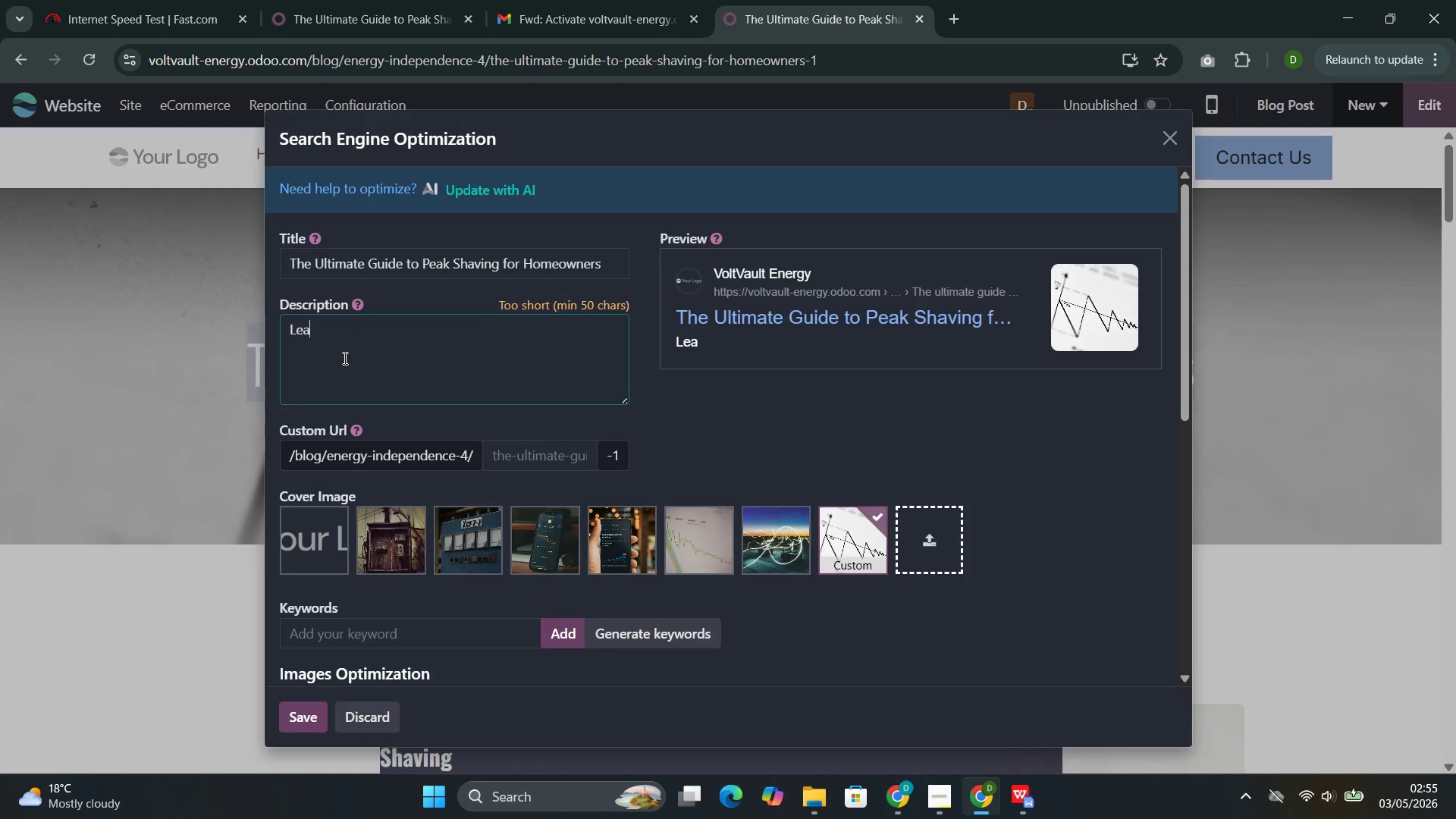 
key(Control+A)
 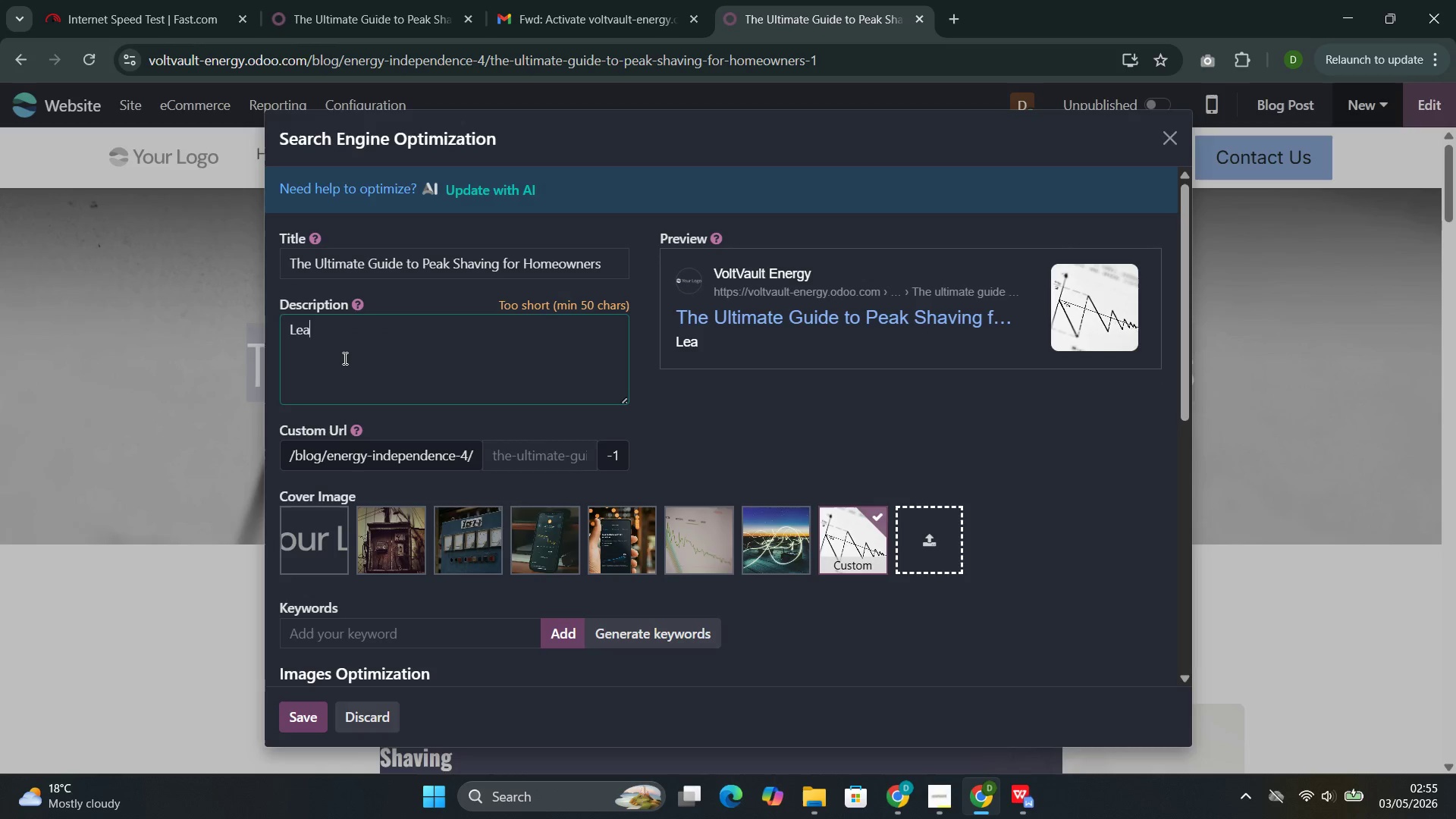 
key(Control+R)
 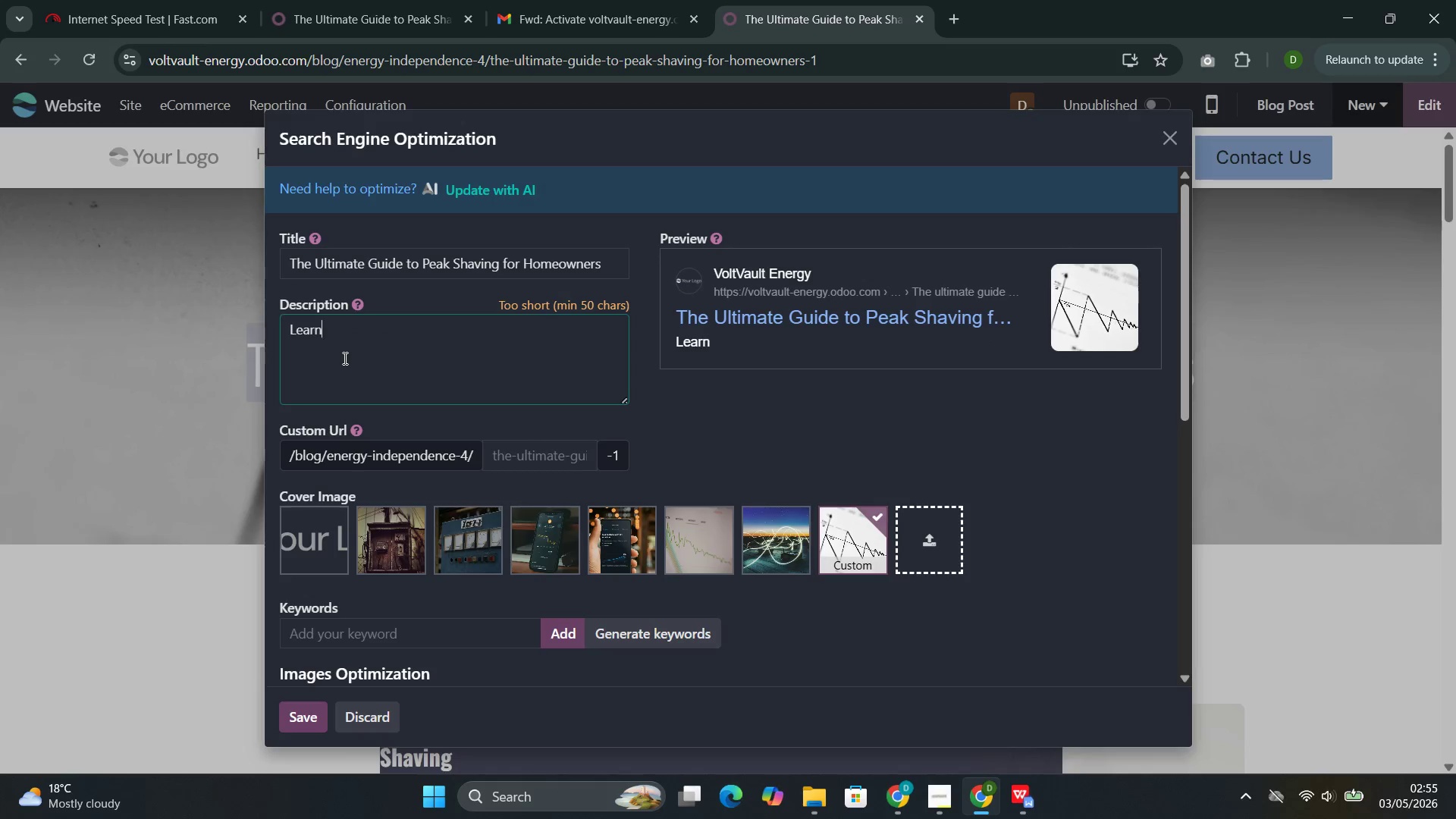 
key(Control+N)
 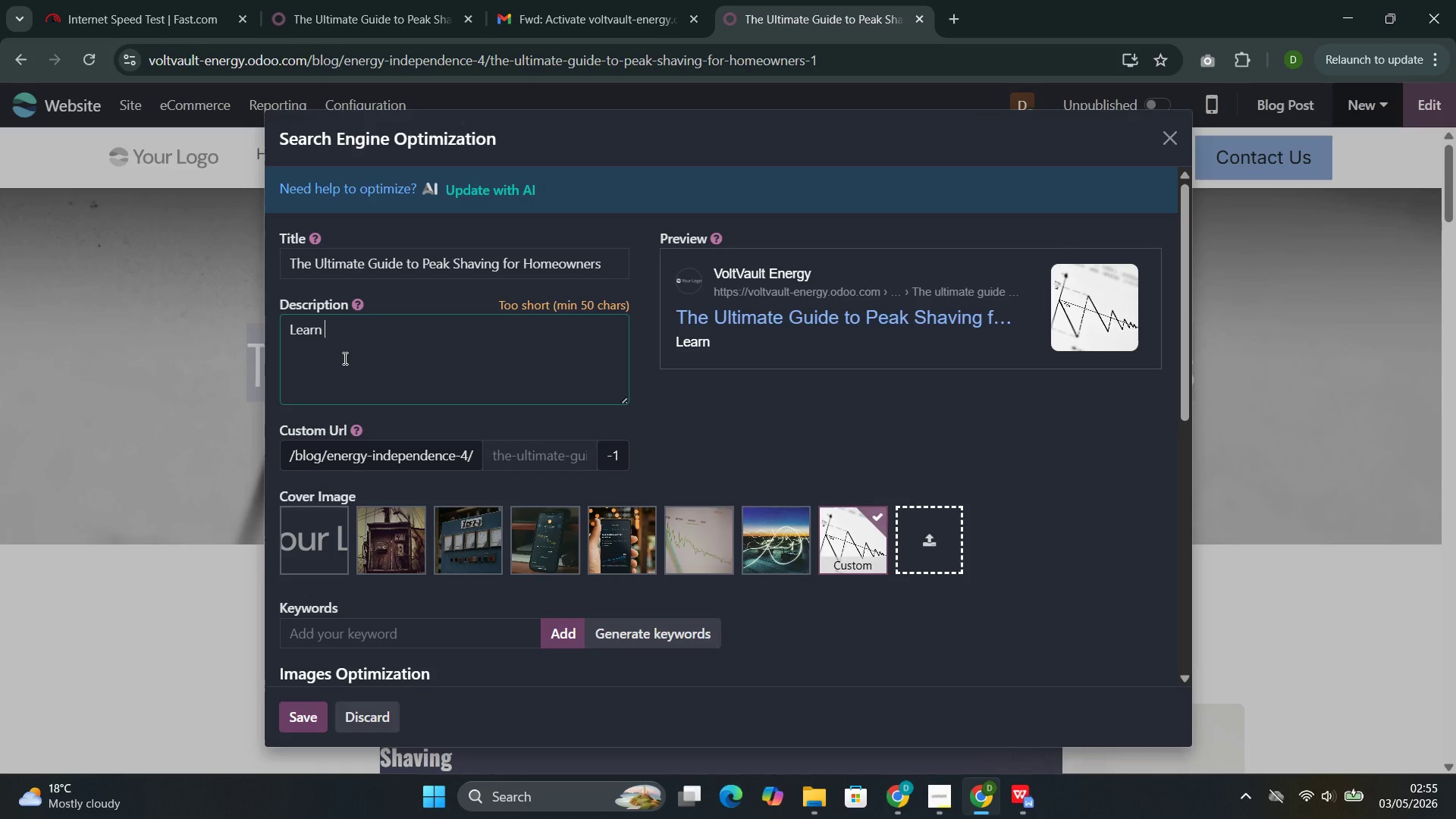 
key(Control+Space)
 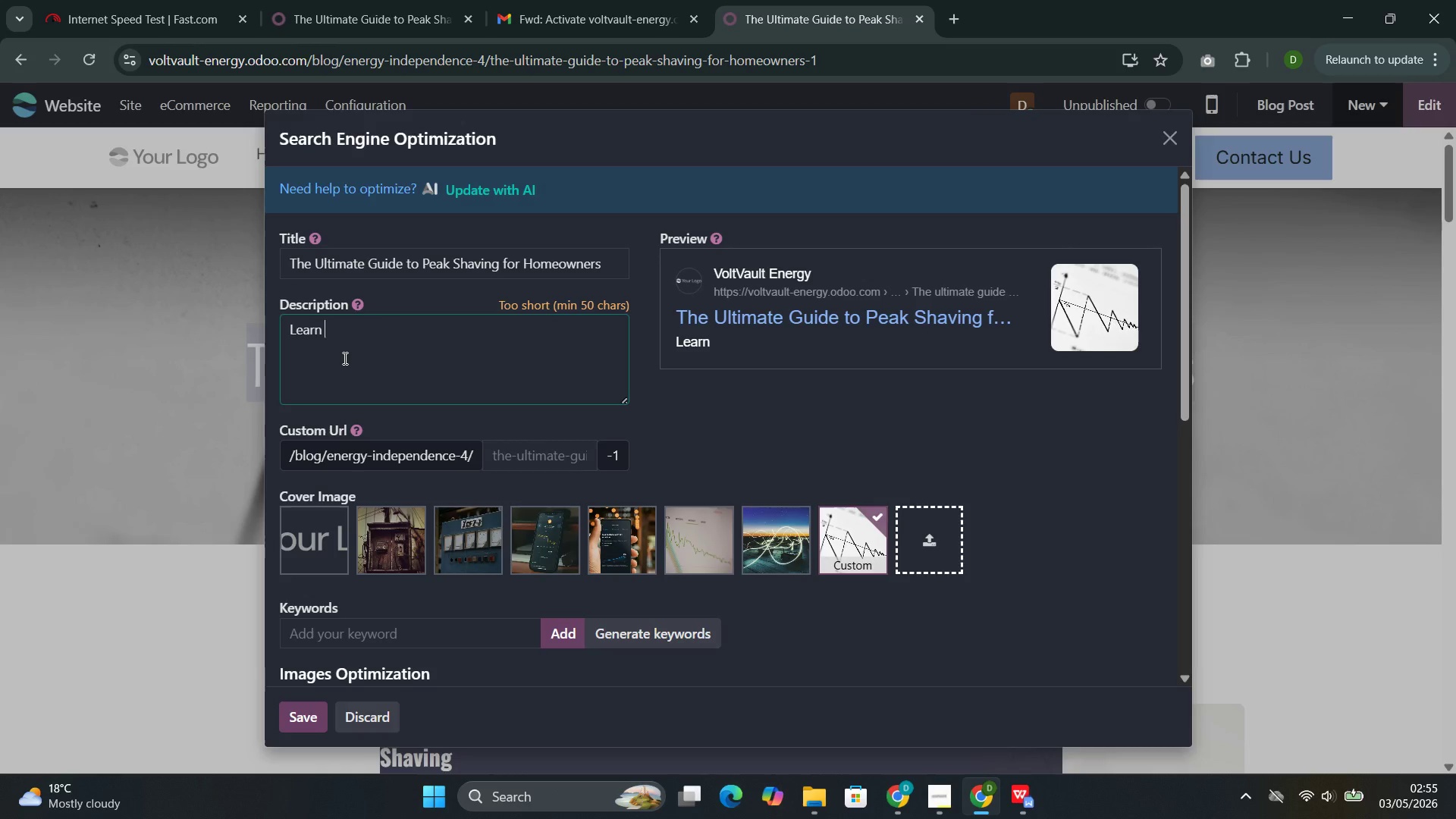 
key(Control+H)
 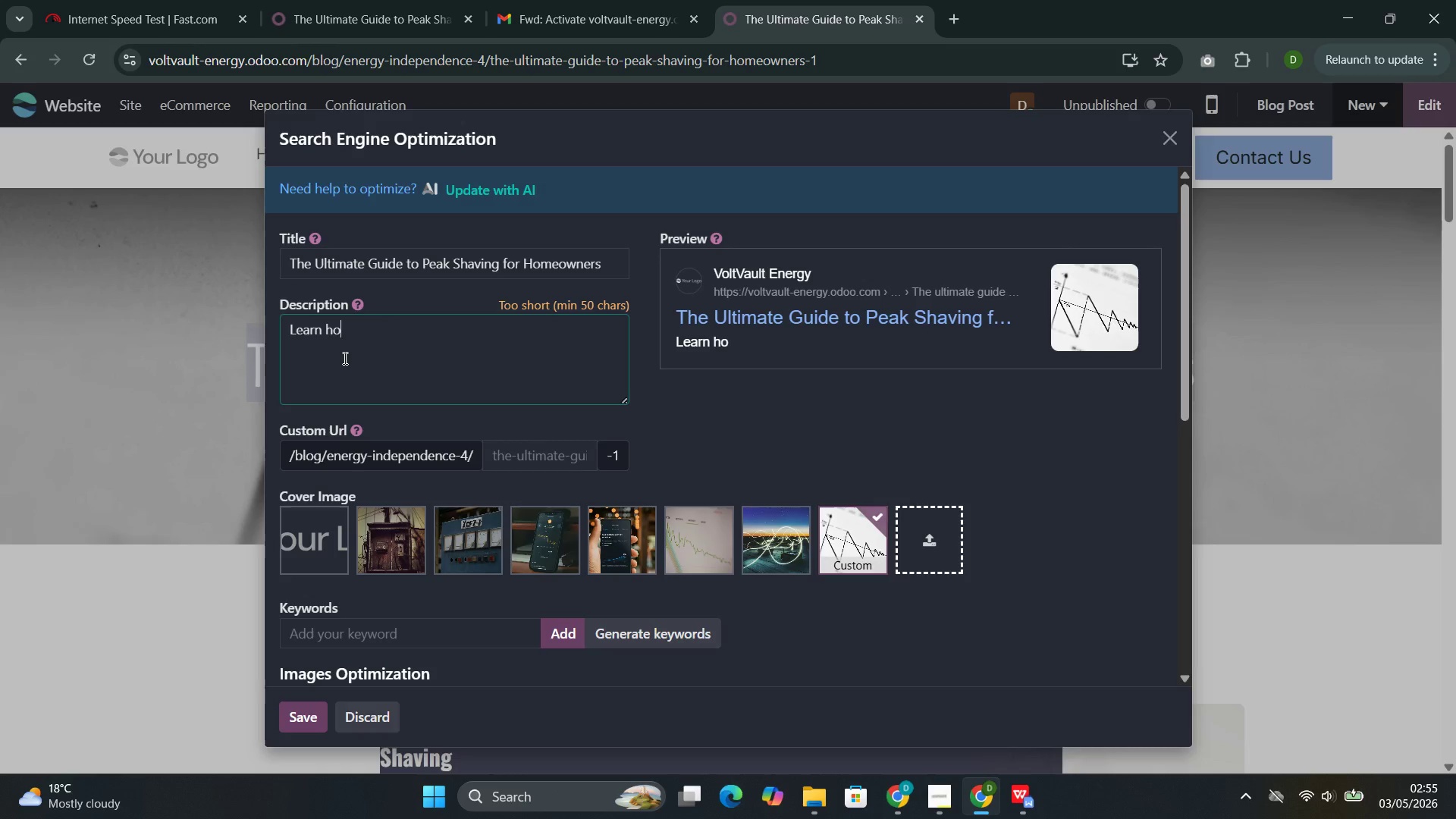 
key(Control+O)
 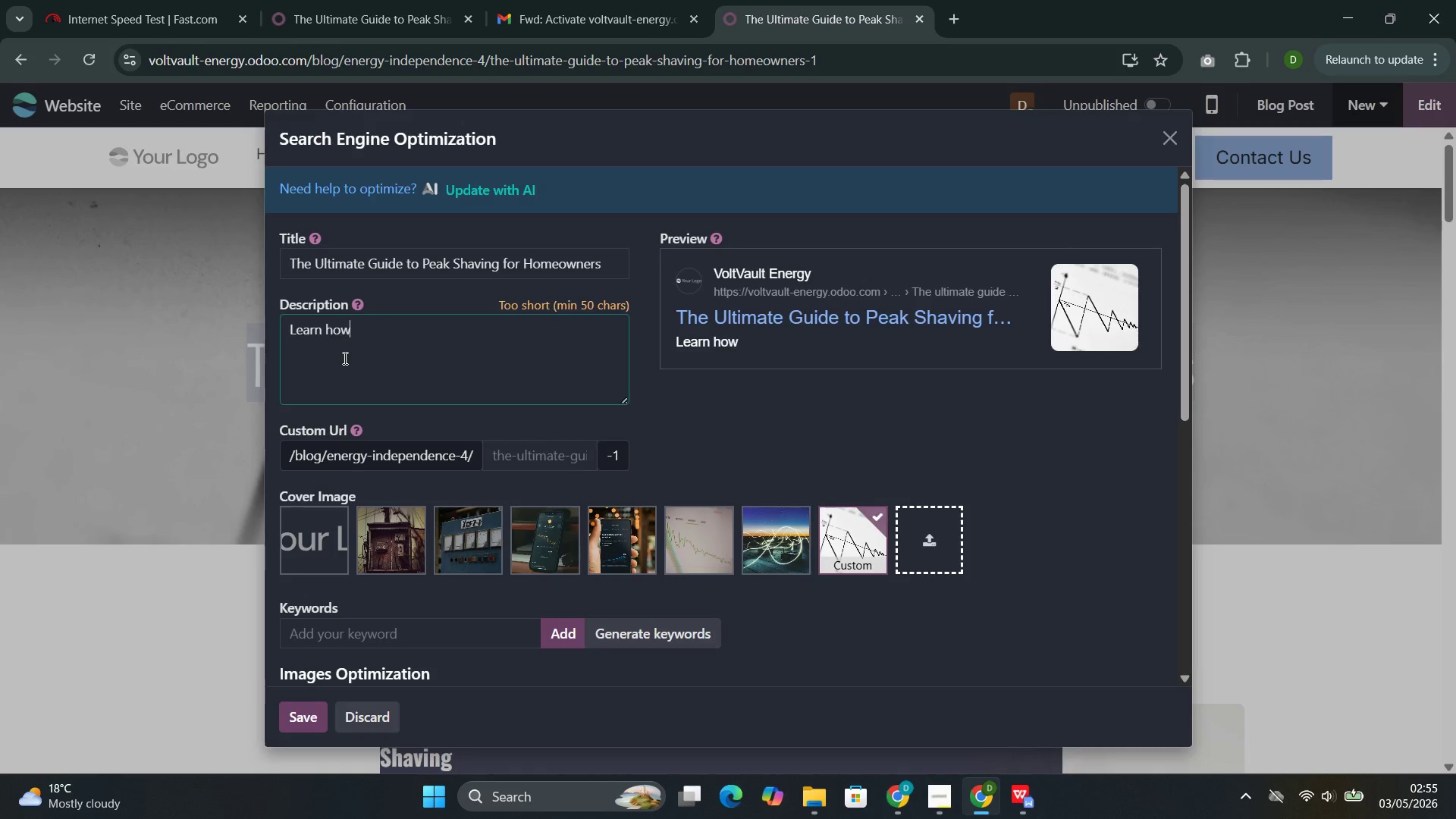 
key(Control+W)
 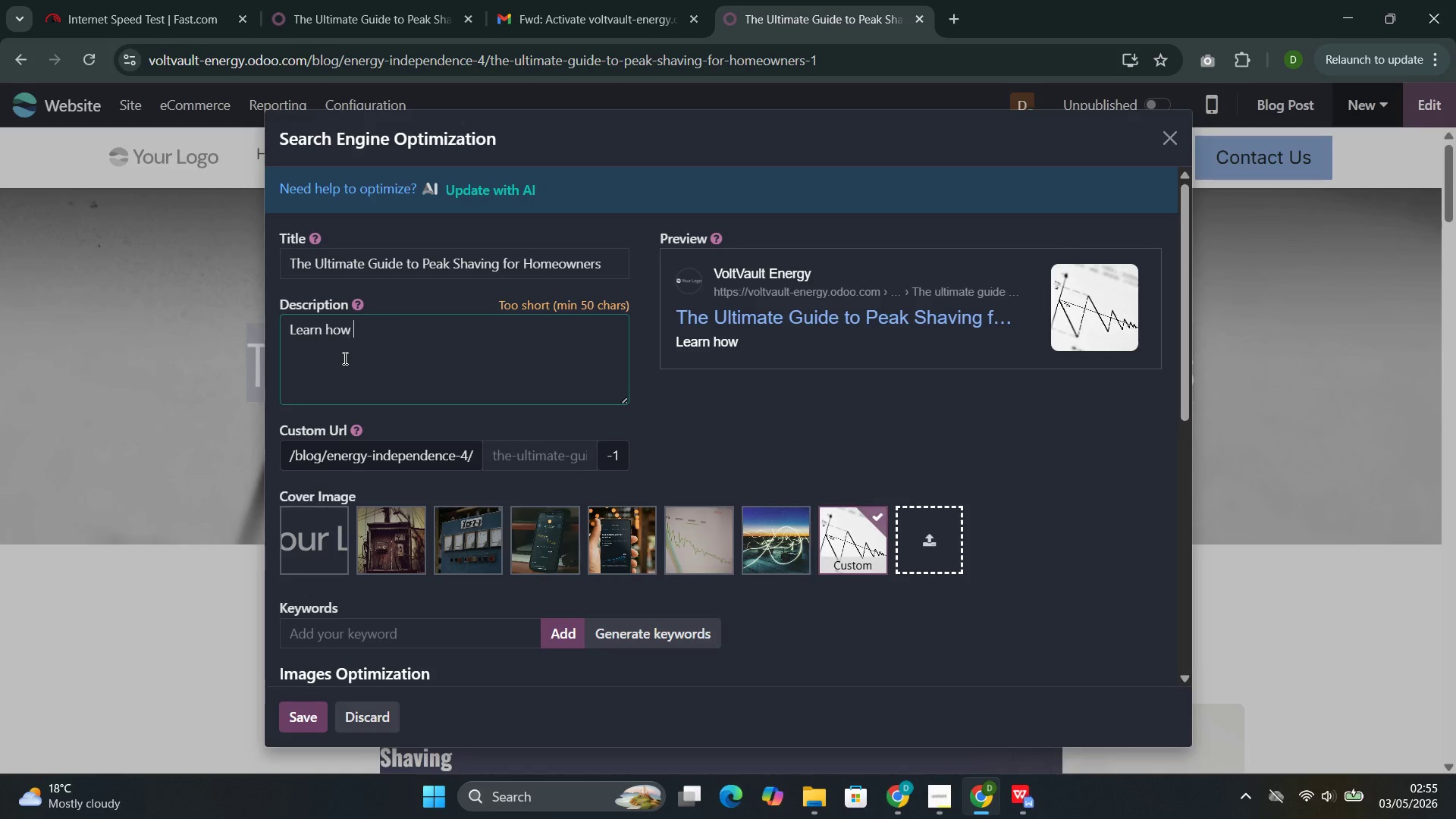 
key(Control+Space)
 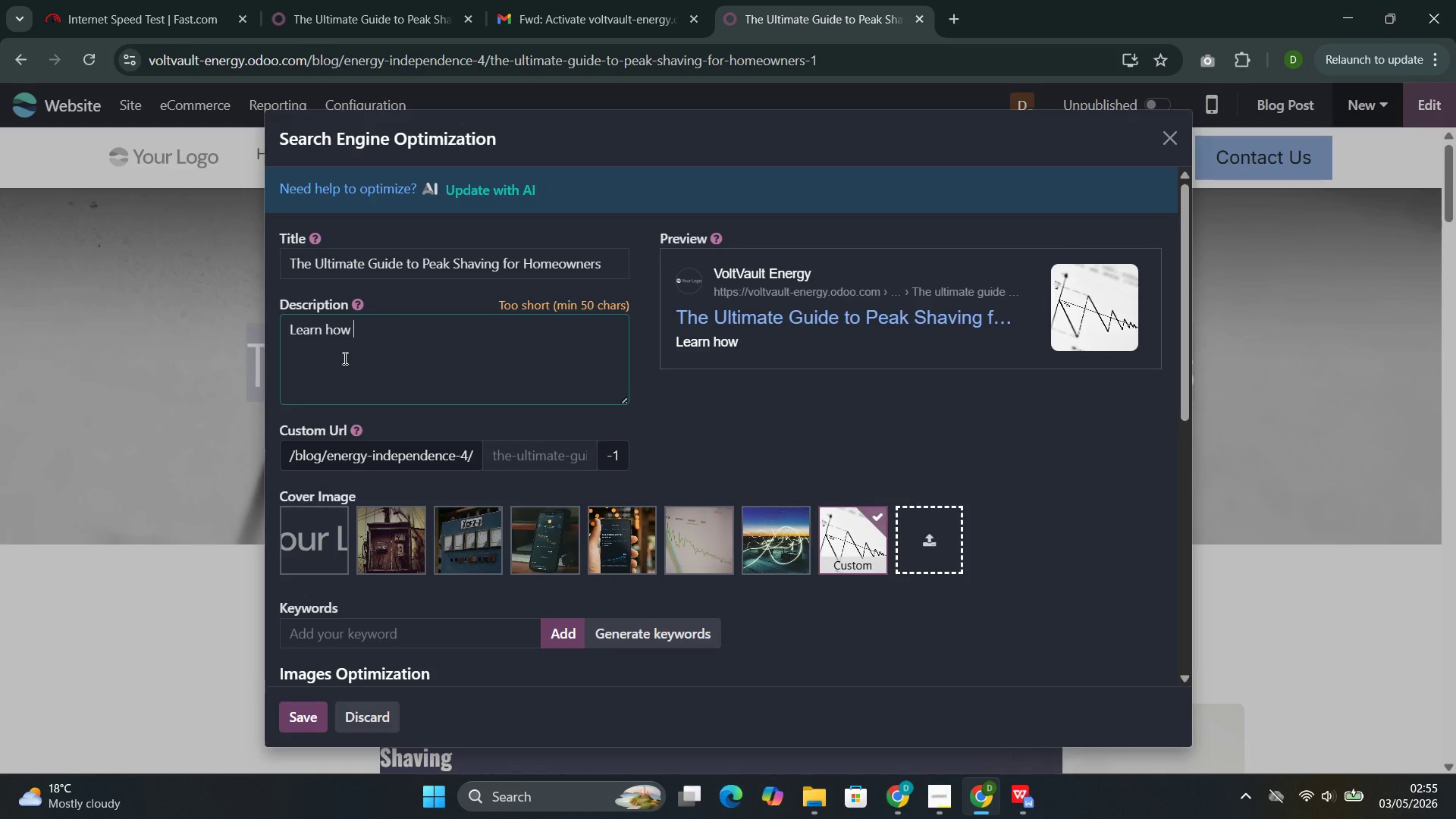 
key(Control+P)
 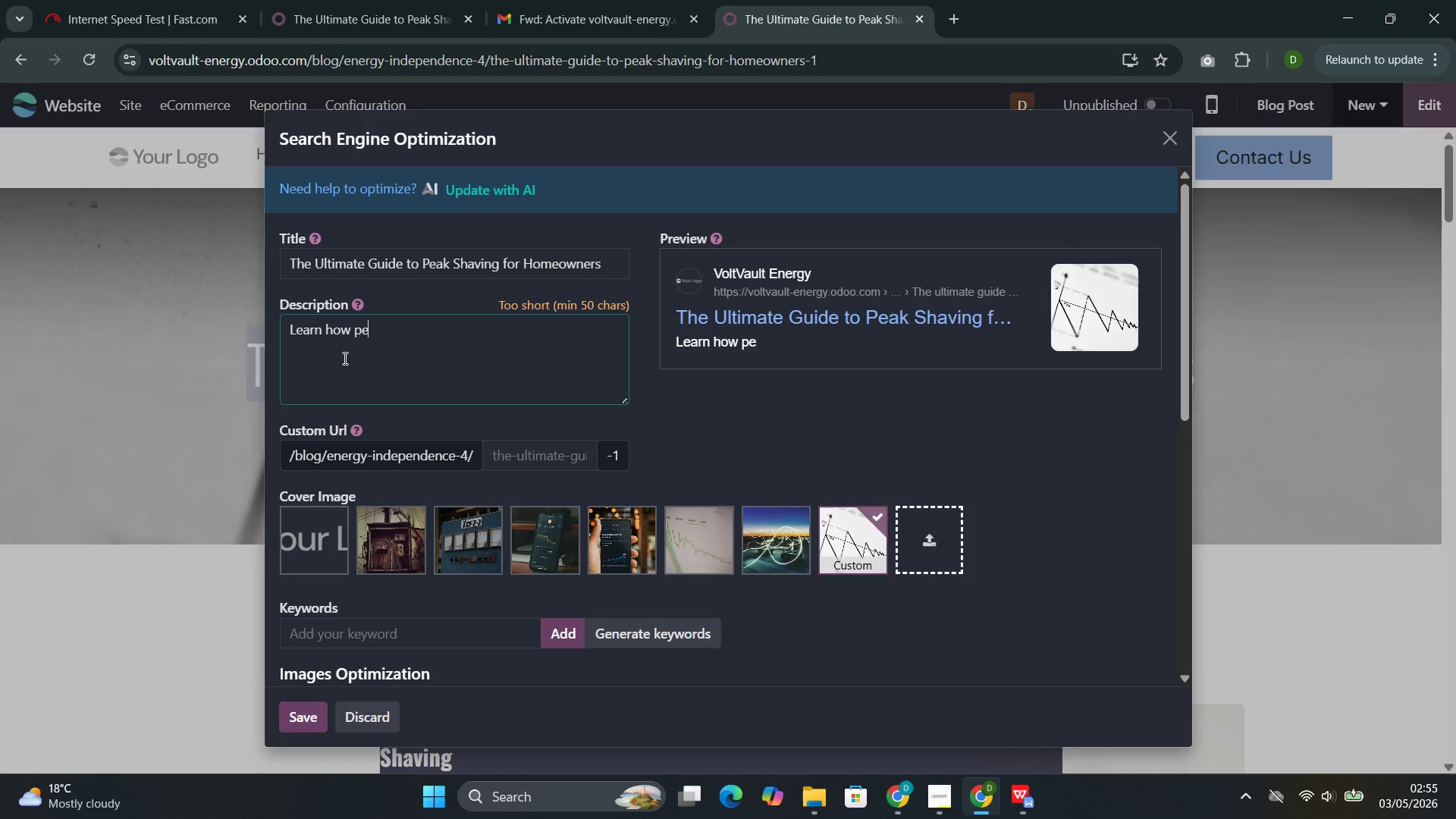 
key(Control+E)
 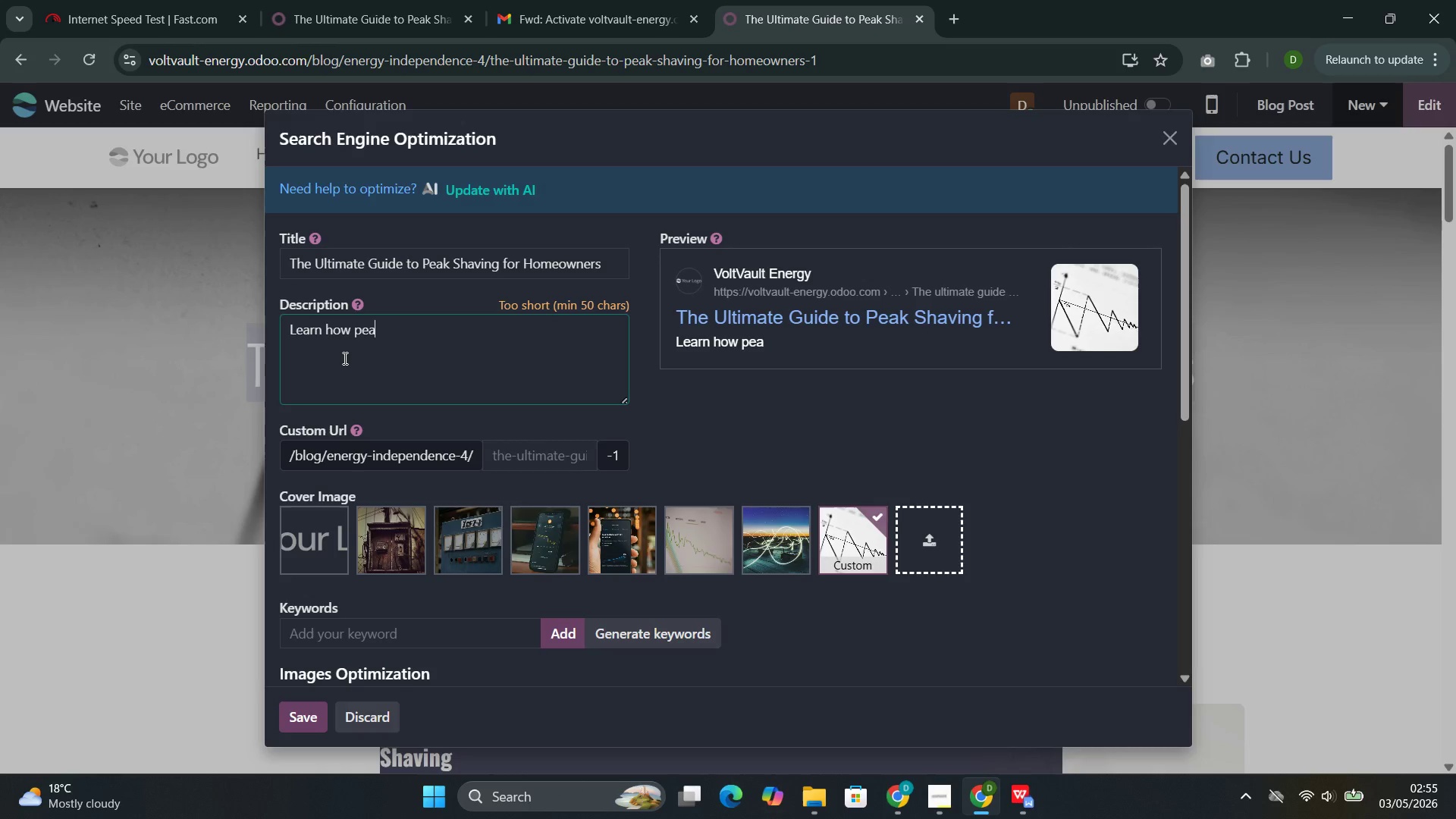 
key(Control+A)
 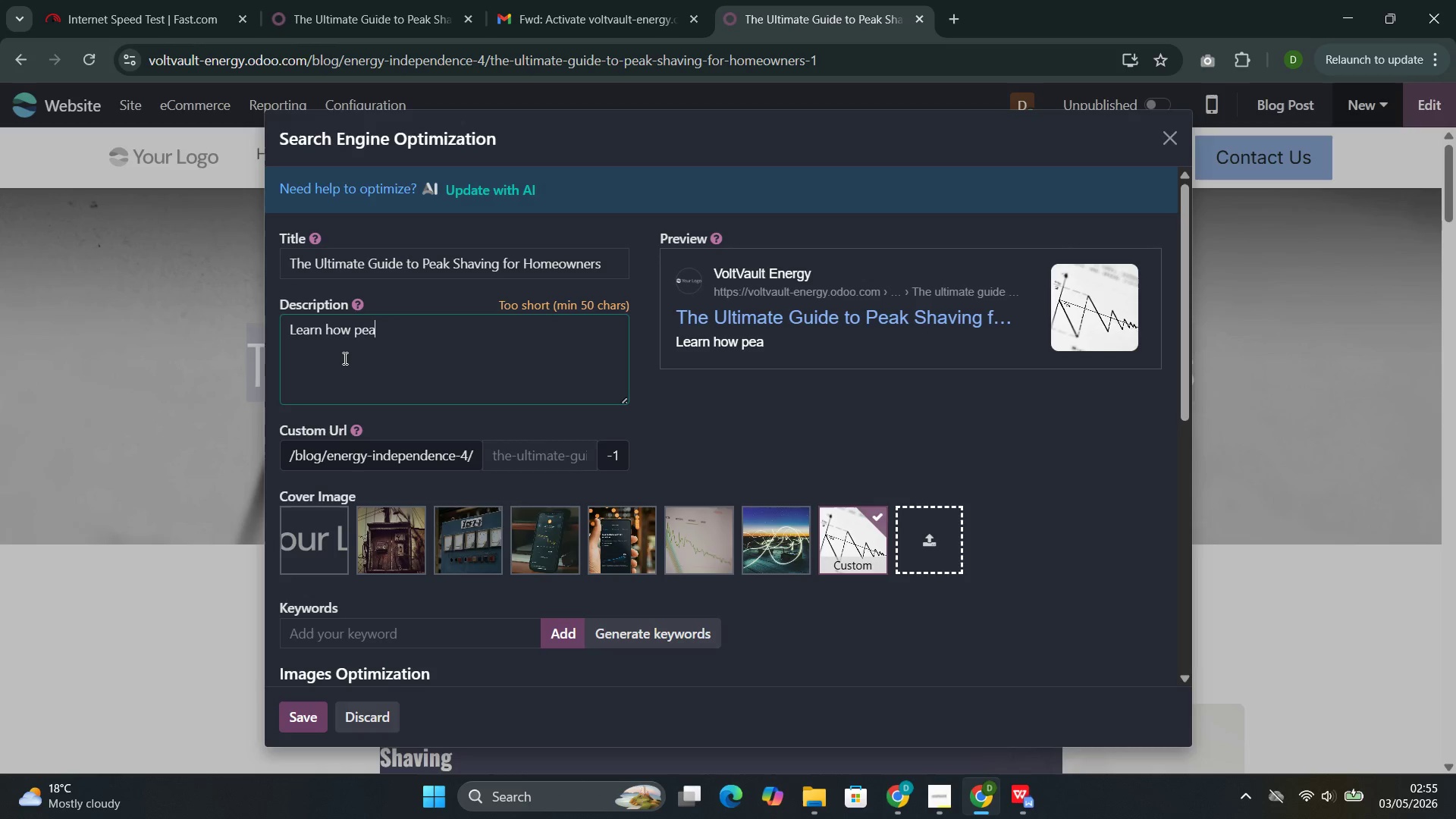 
key(Control+K)
 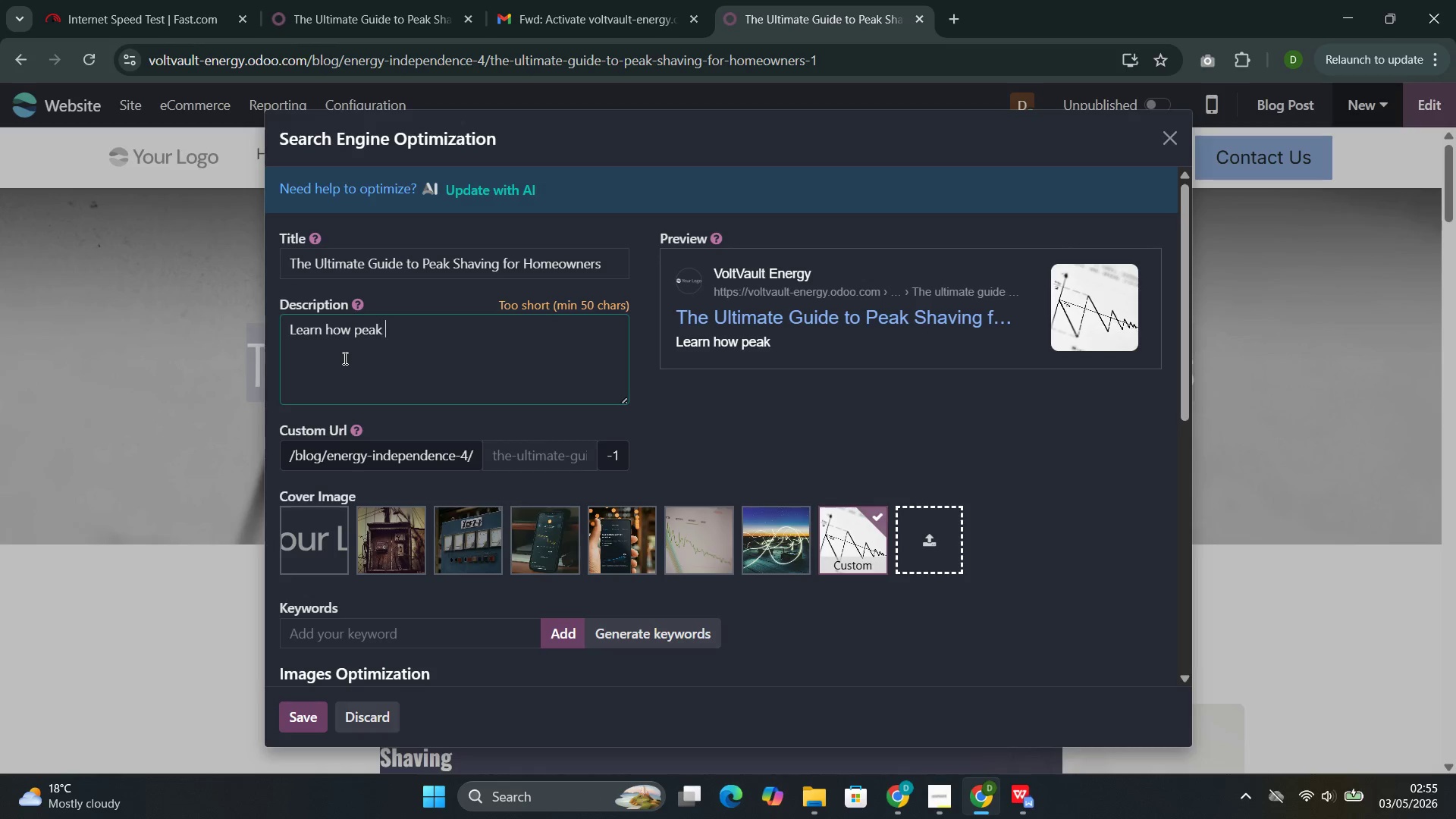 
key(Control+Space)
 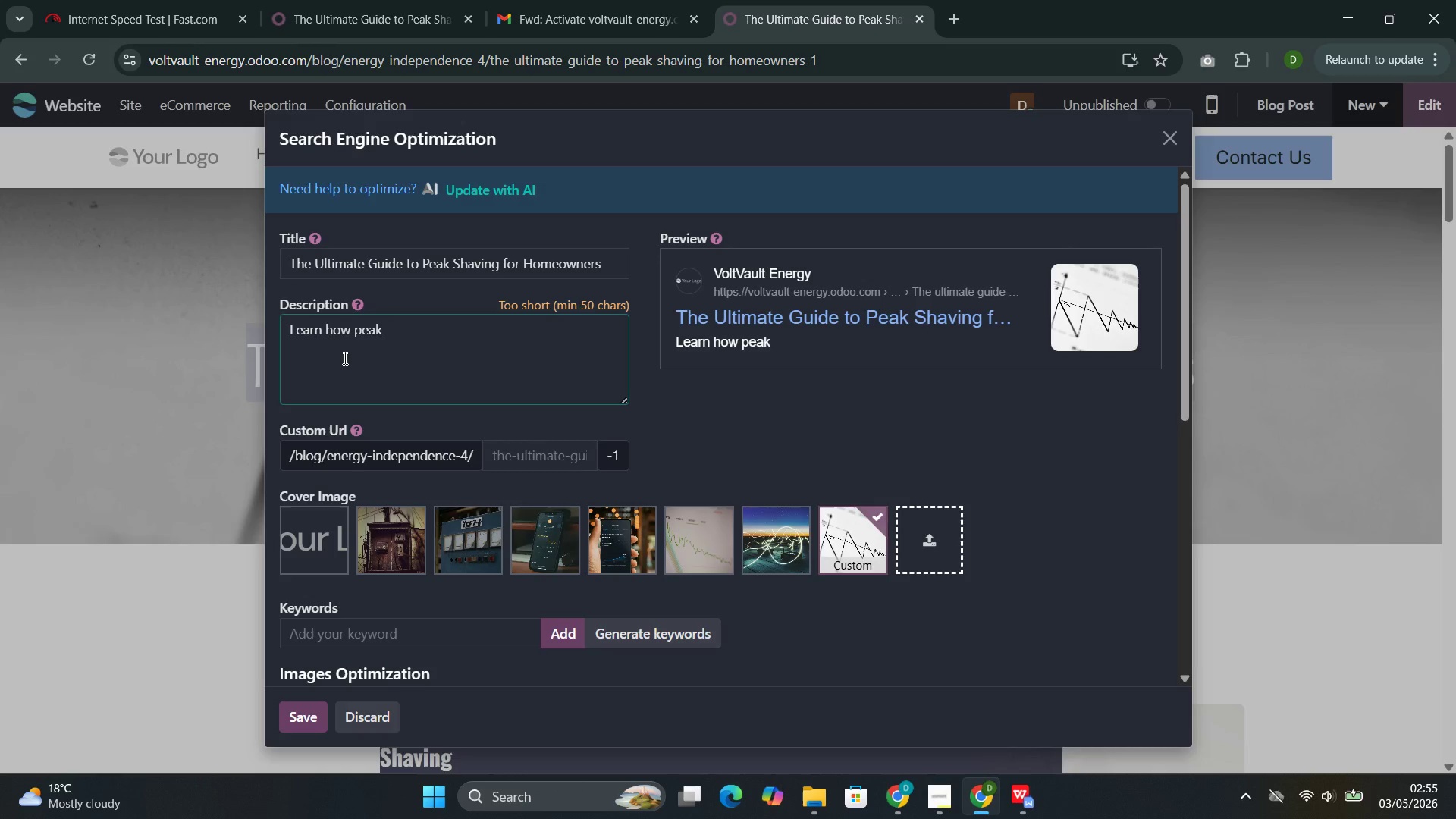 
key(Control+S)
 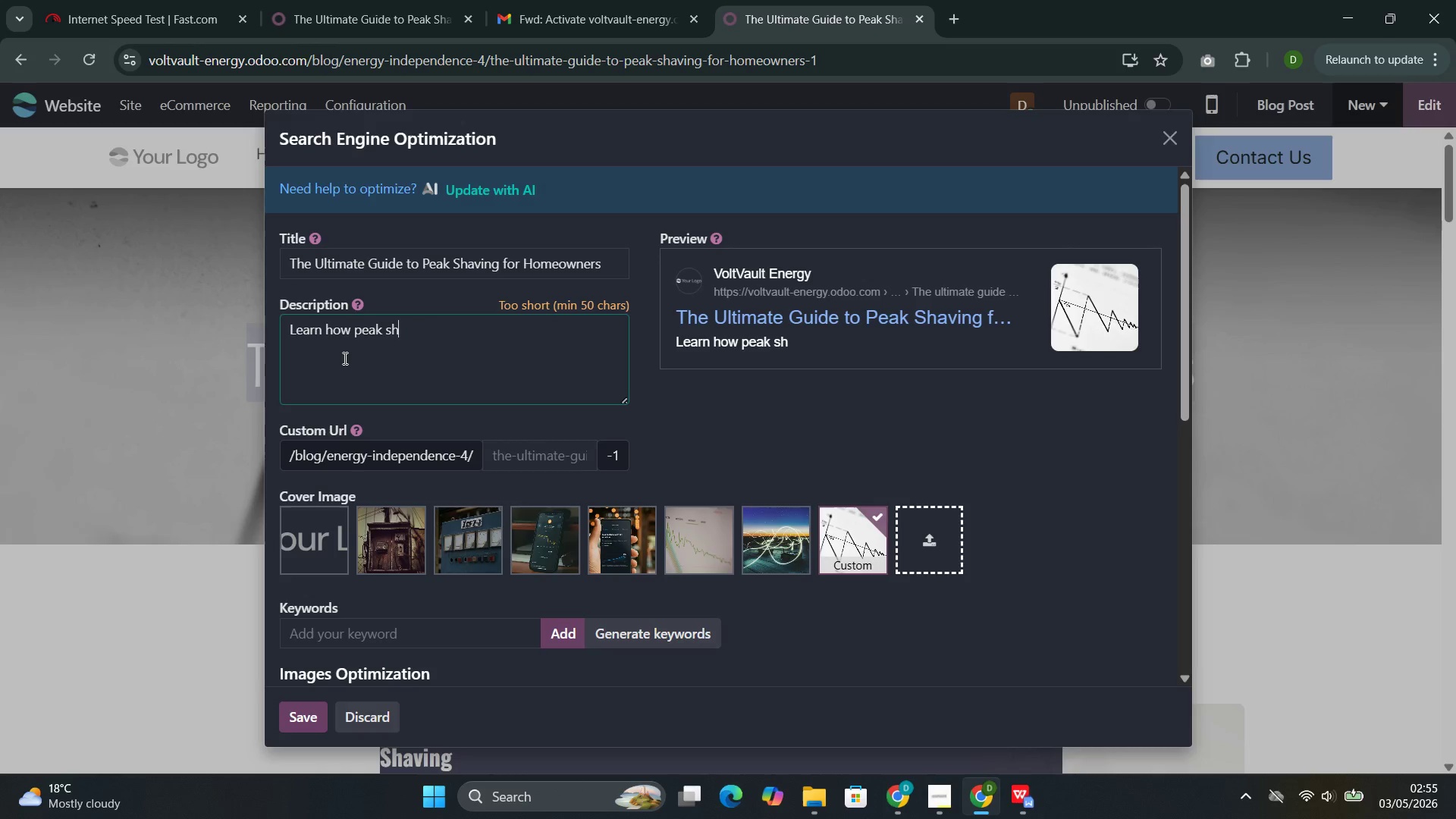 
key(Control+H)
 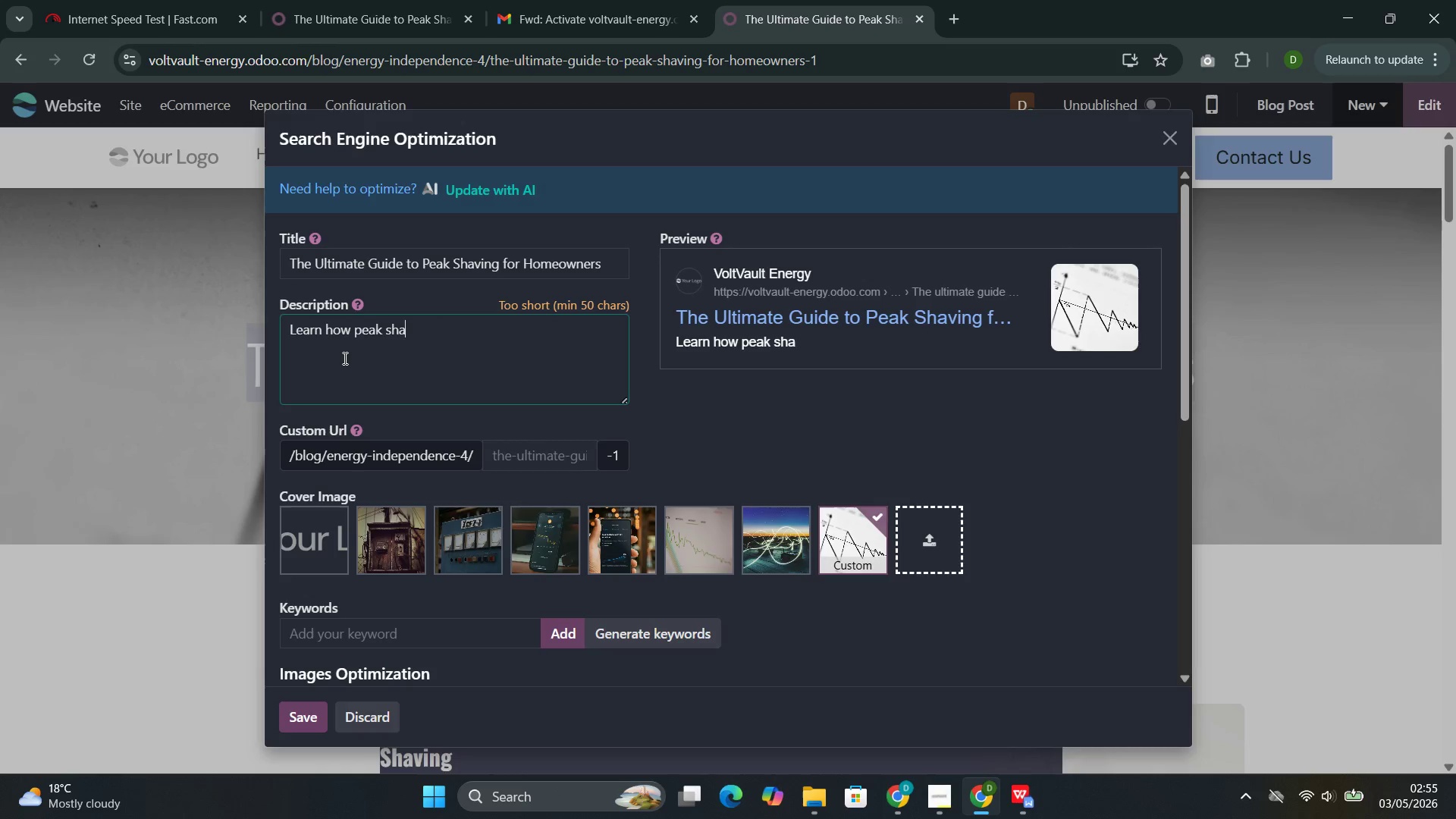 
key(Control+A)
 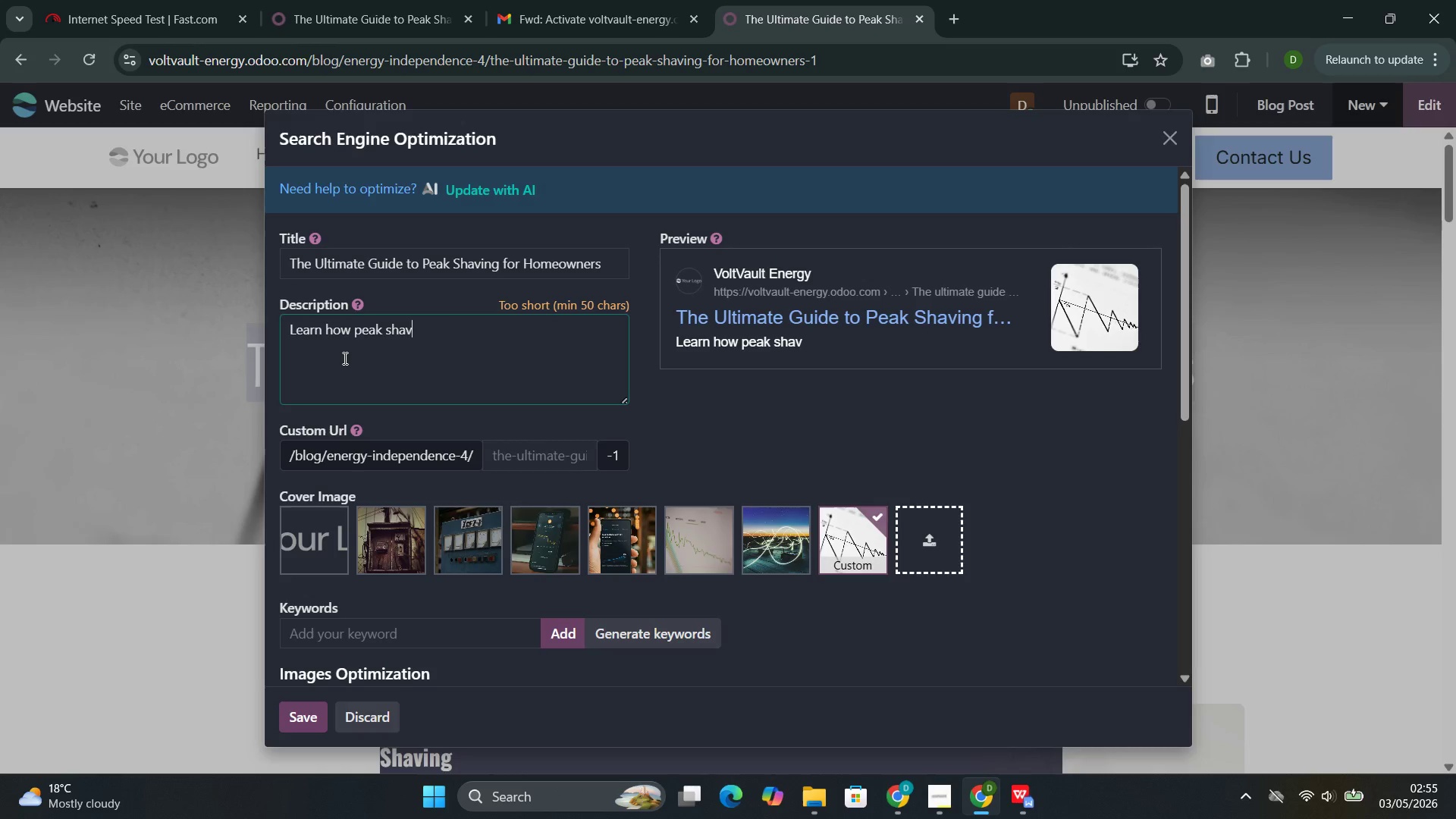 
key(Control+V)
 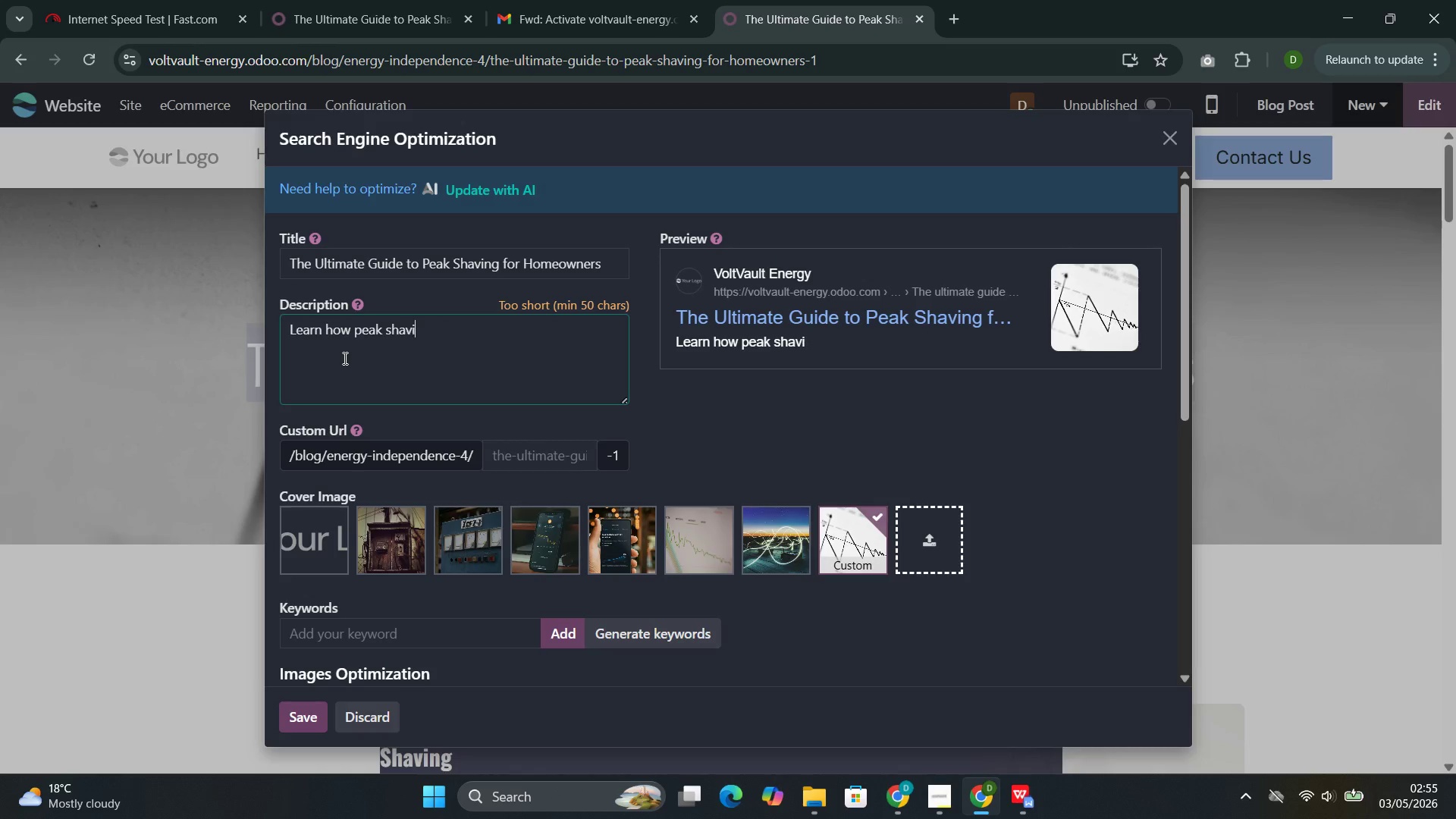 
key(Control+I)
 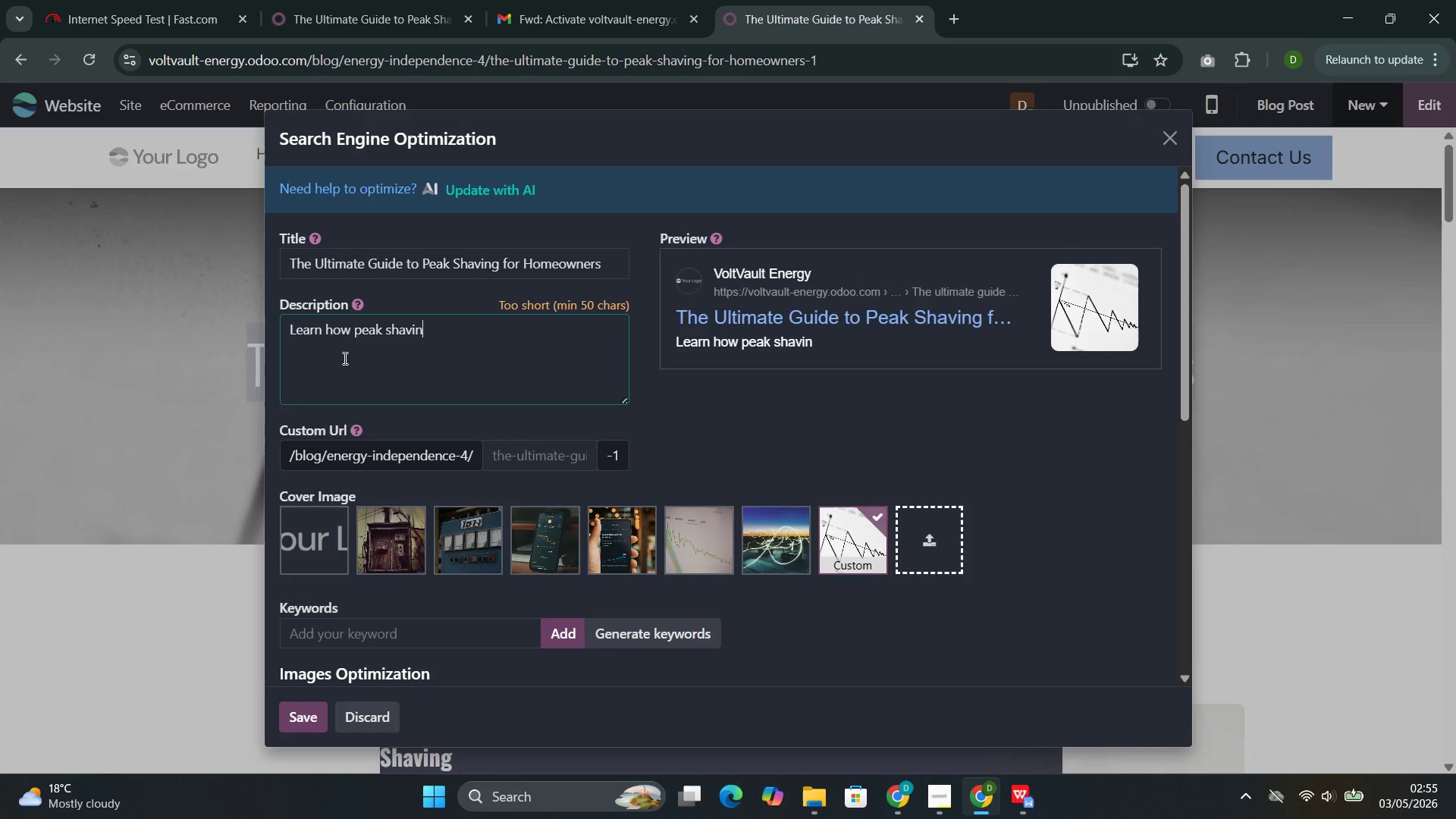 
key(Control+N)
 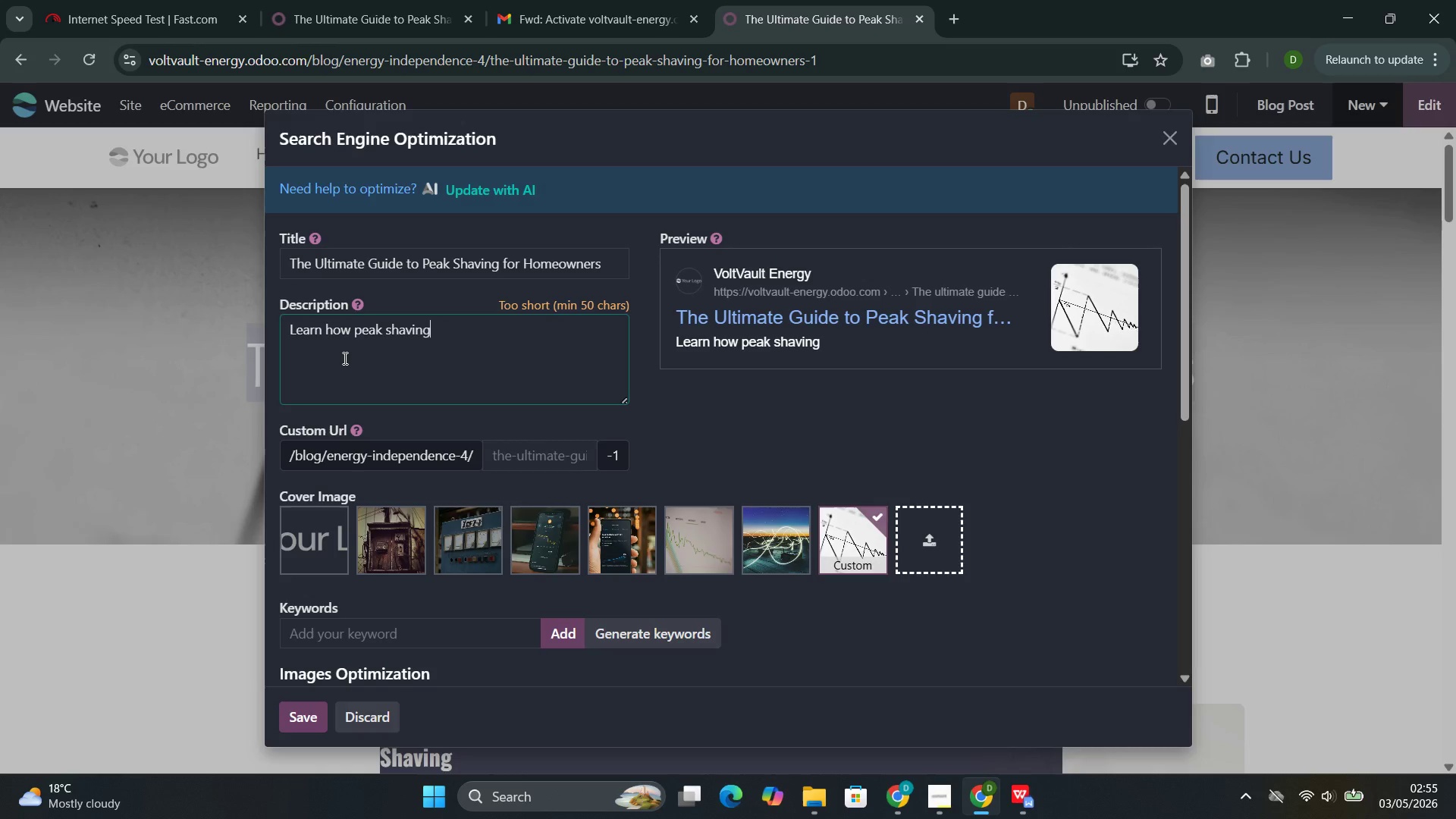 
key(Control+G)
 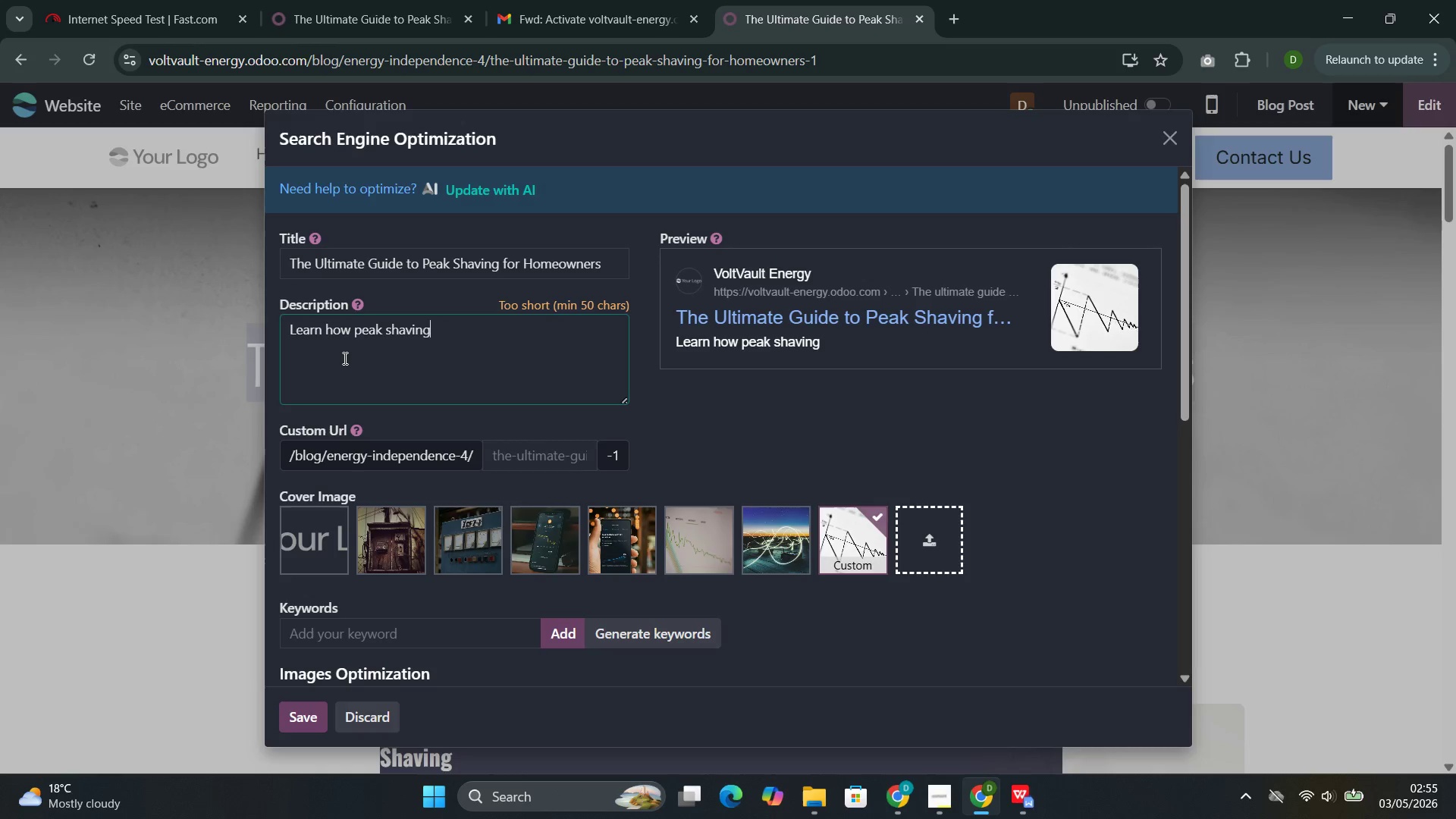 
key(Control+Space)
 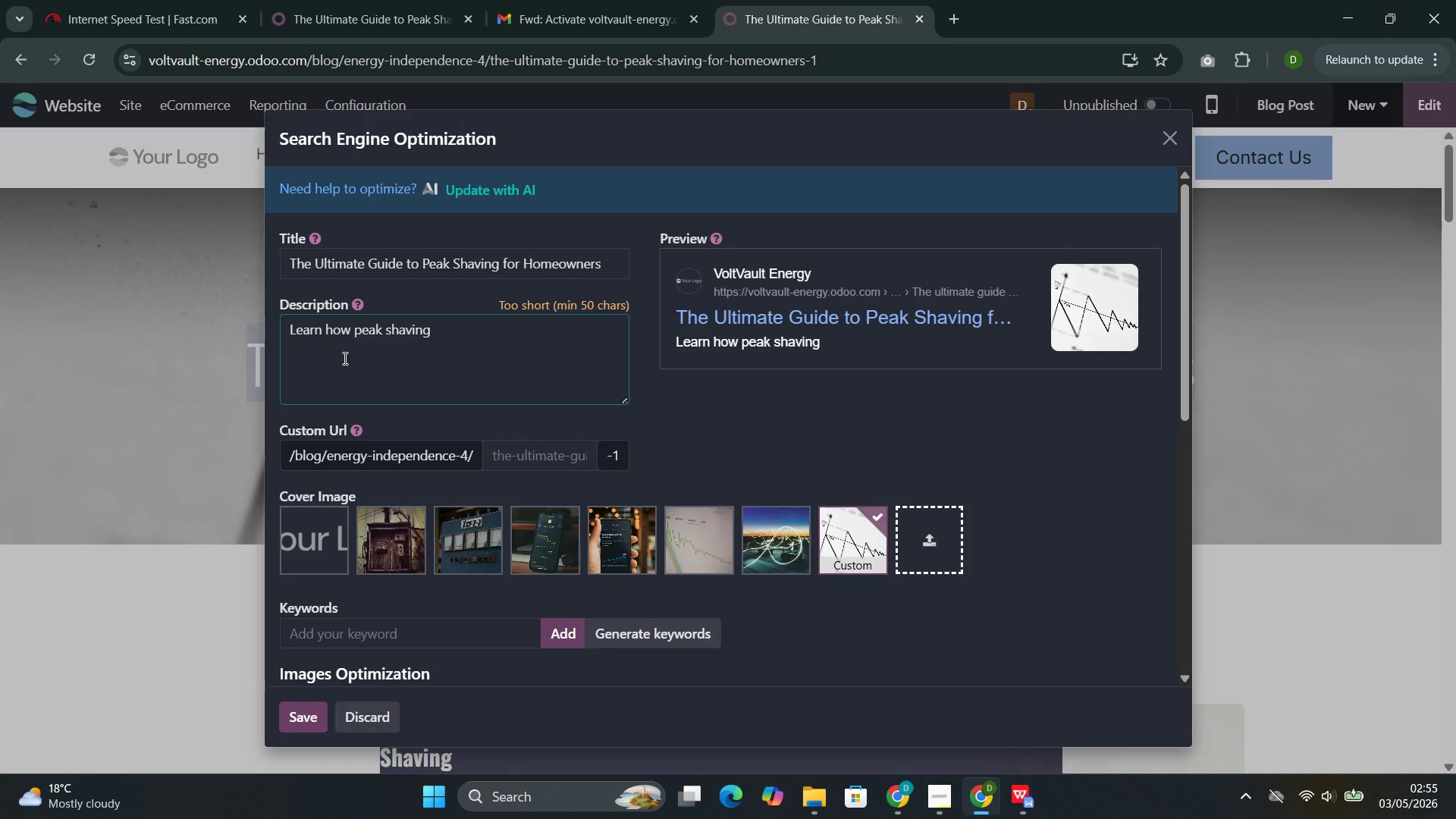 
key(Control+C)
 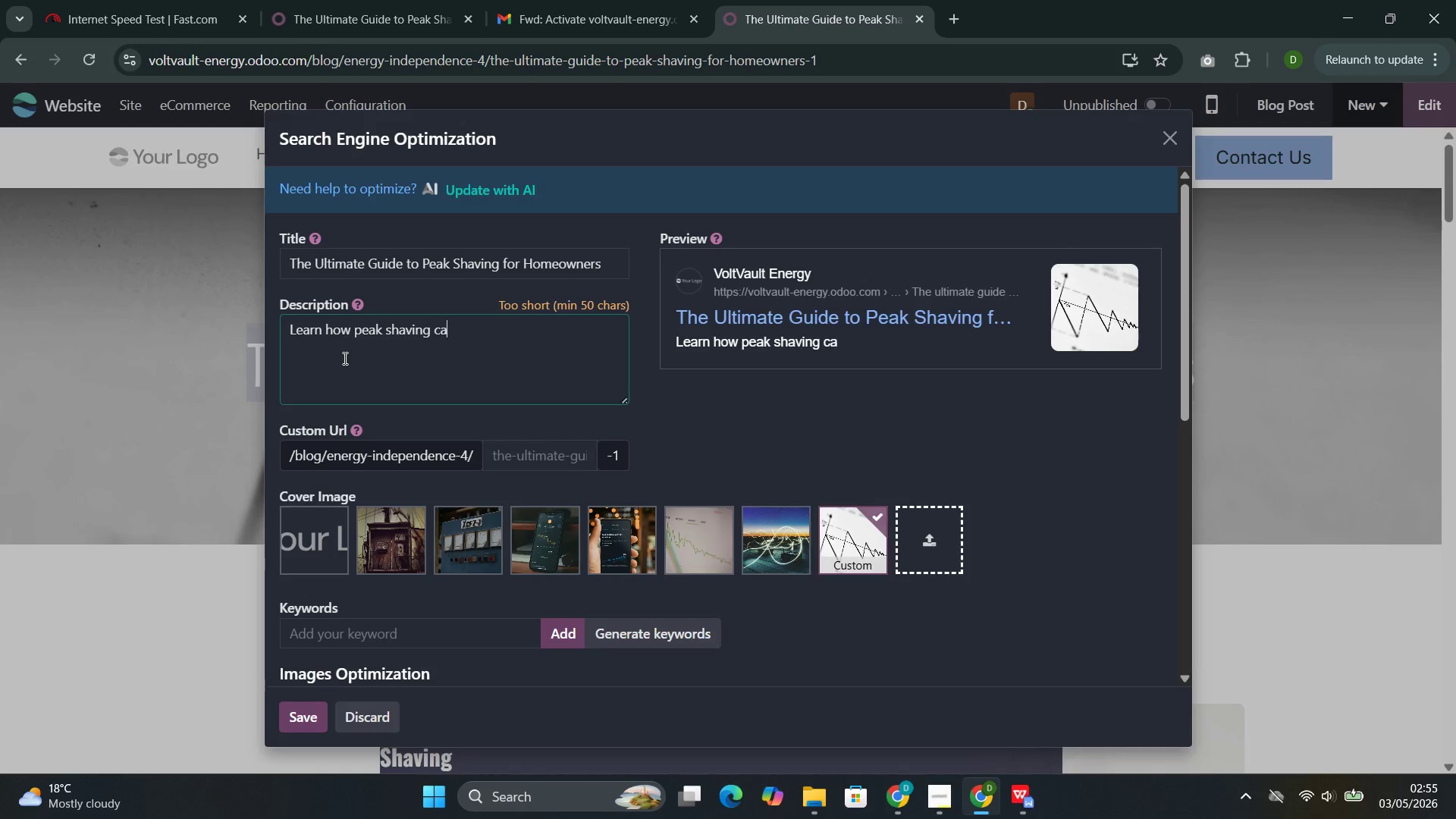 
key(Control+A)
 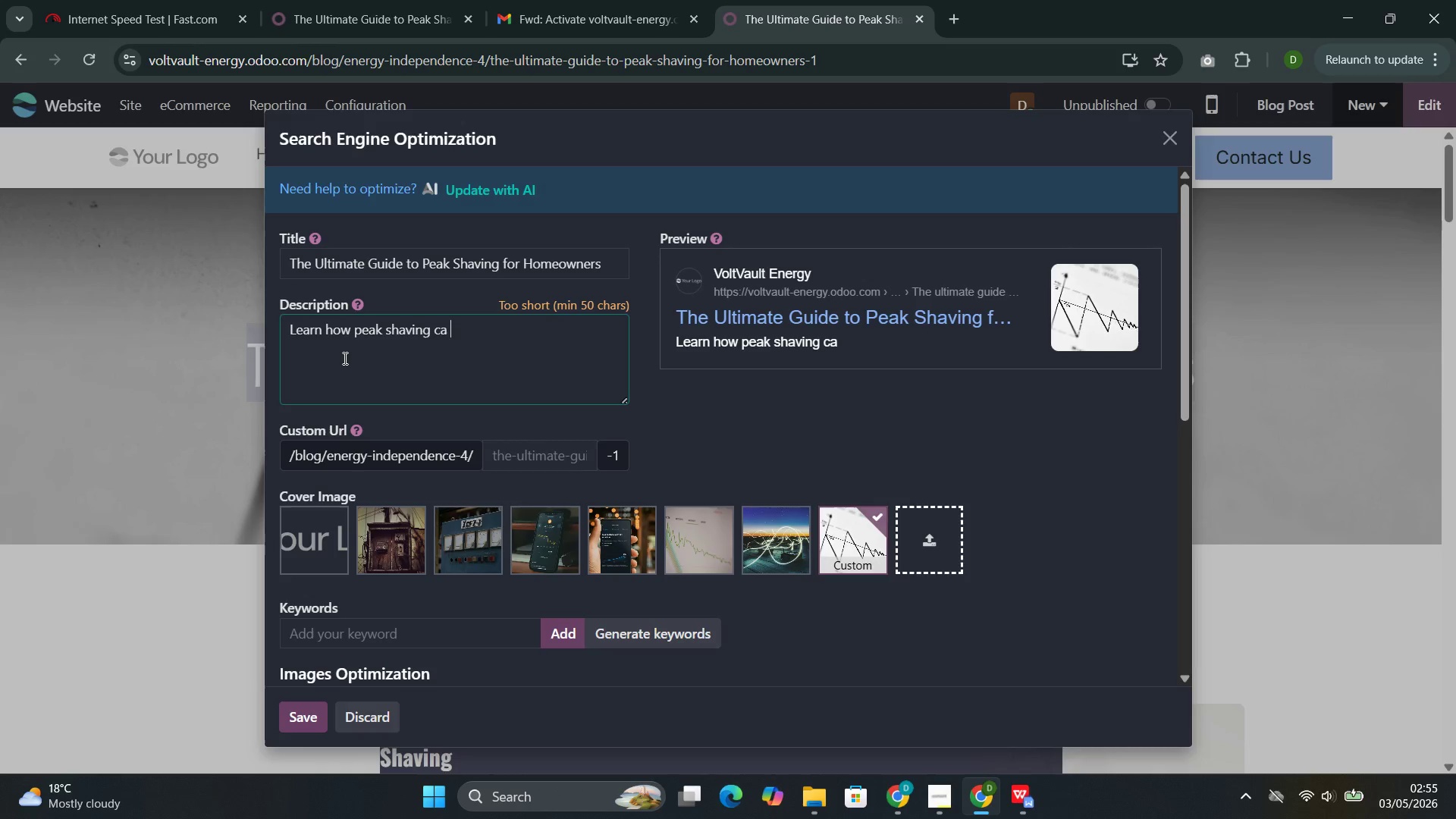 
key(Control+Space)
 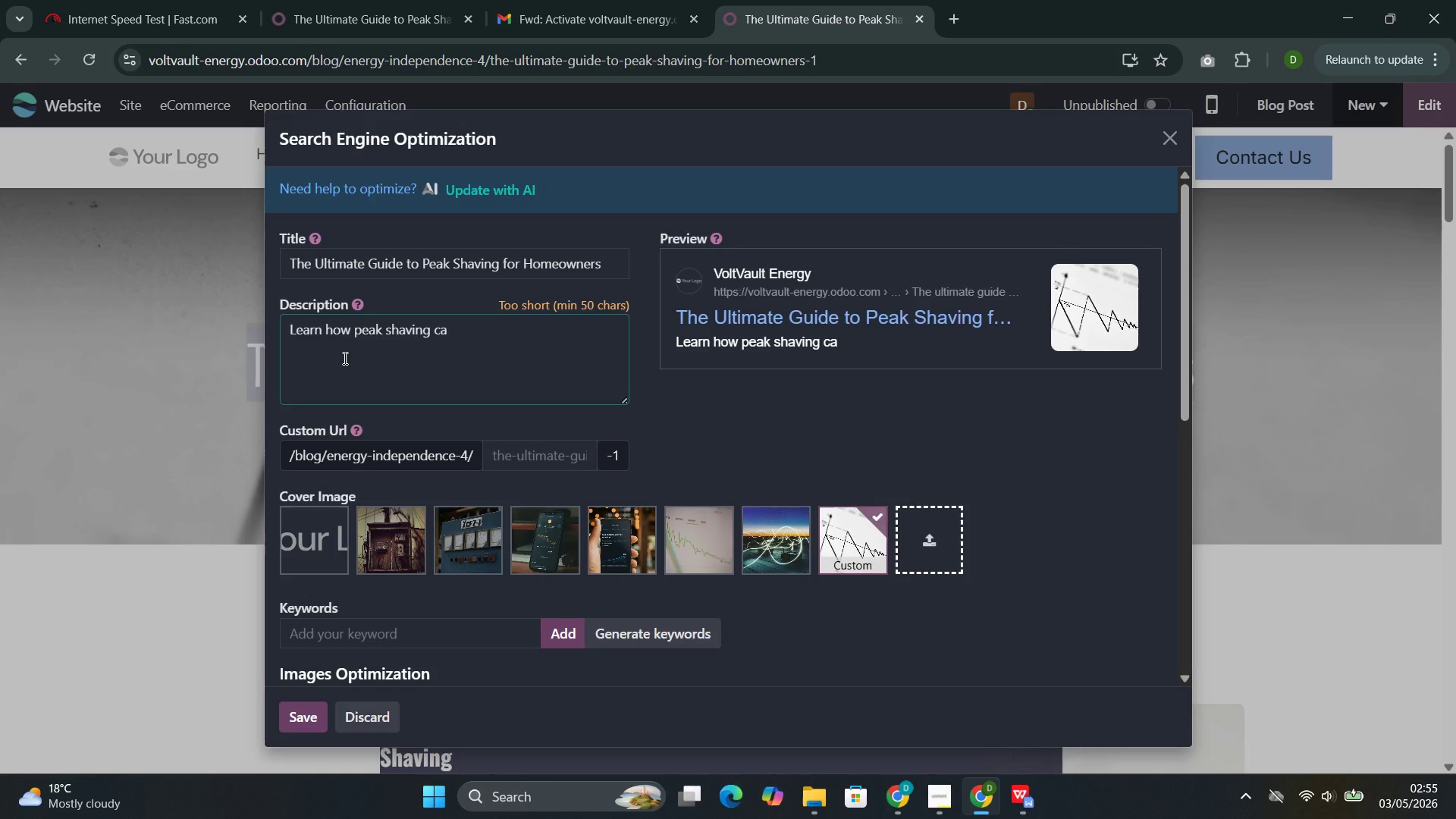 
key(Control+Backspace)
 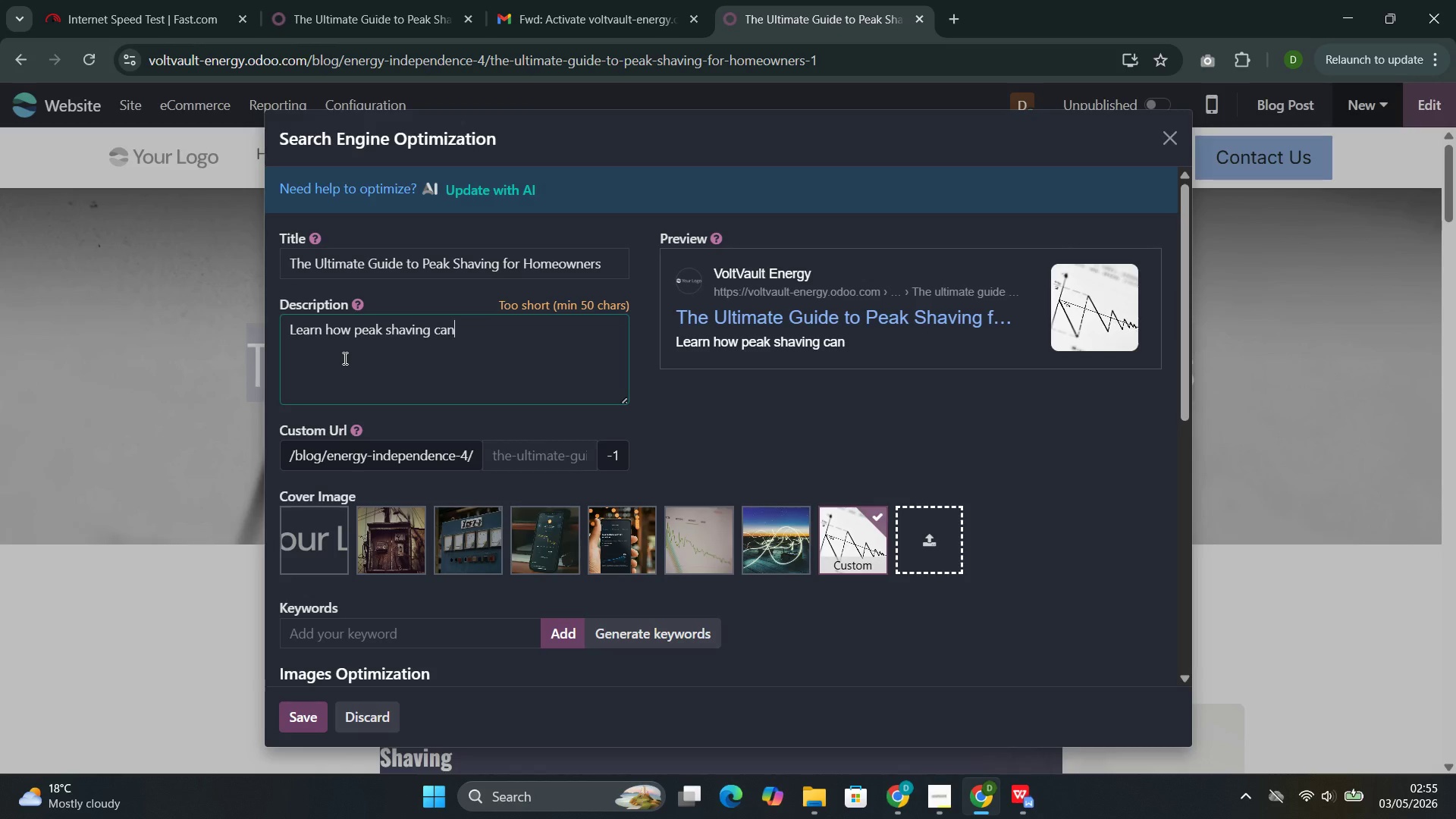 
key(Control+N)
 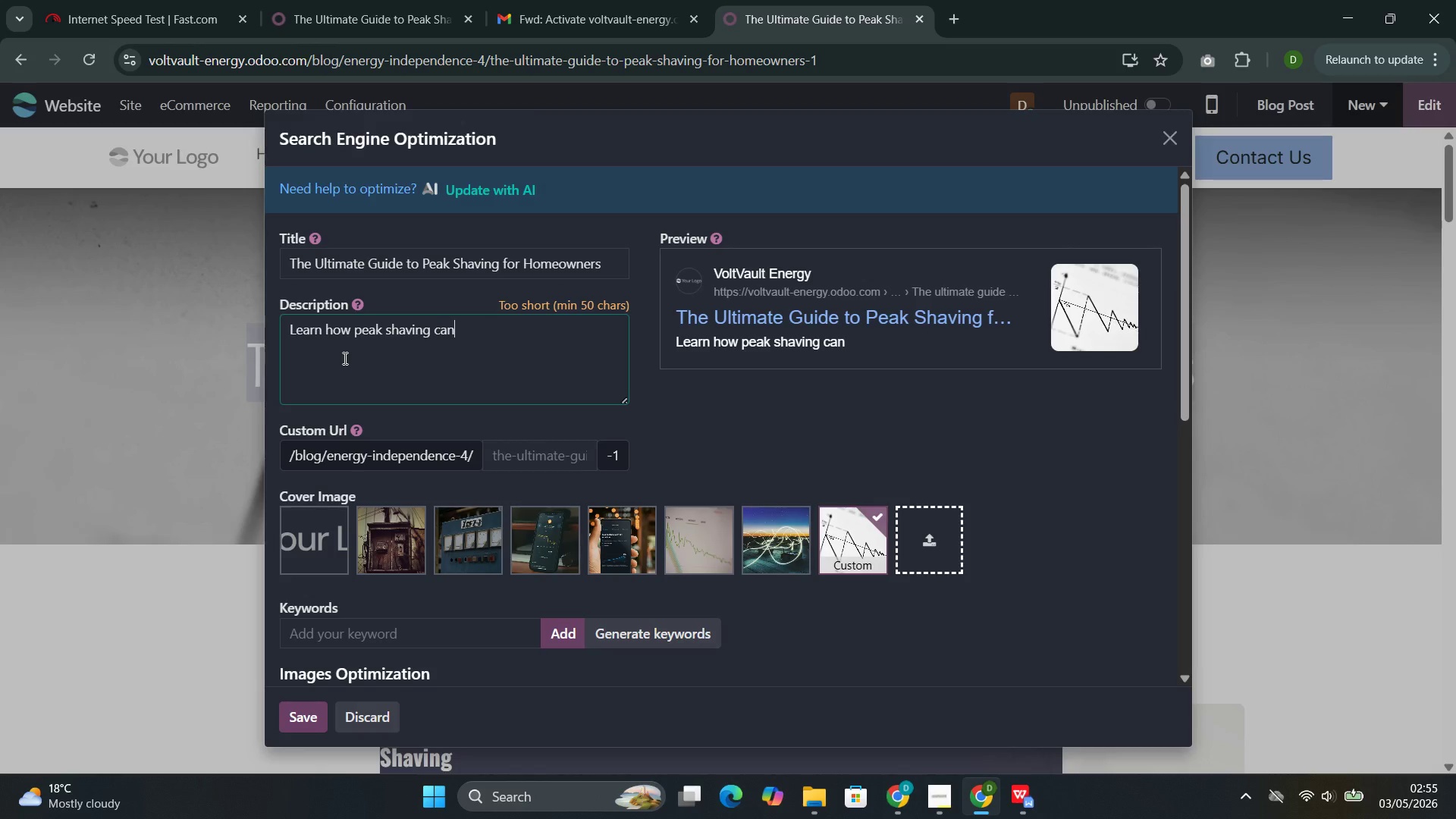 
key(Control+Space)
 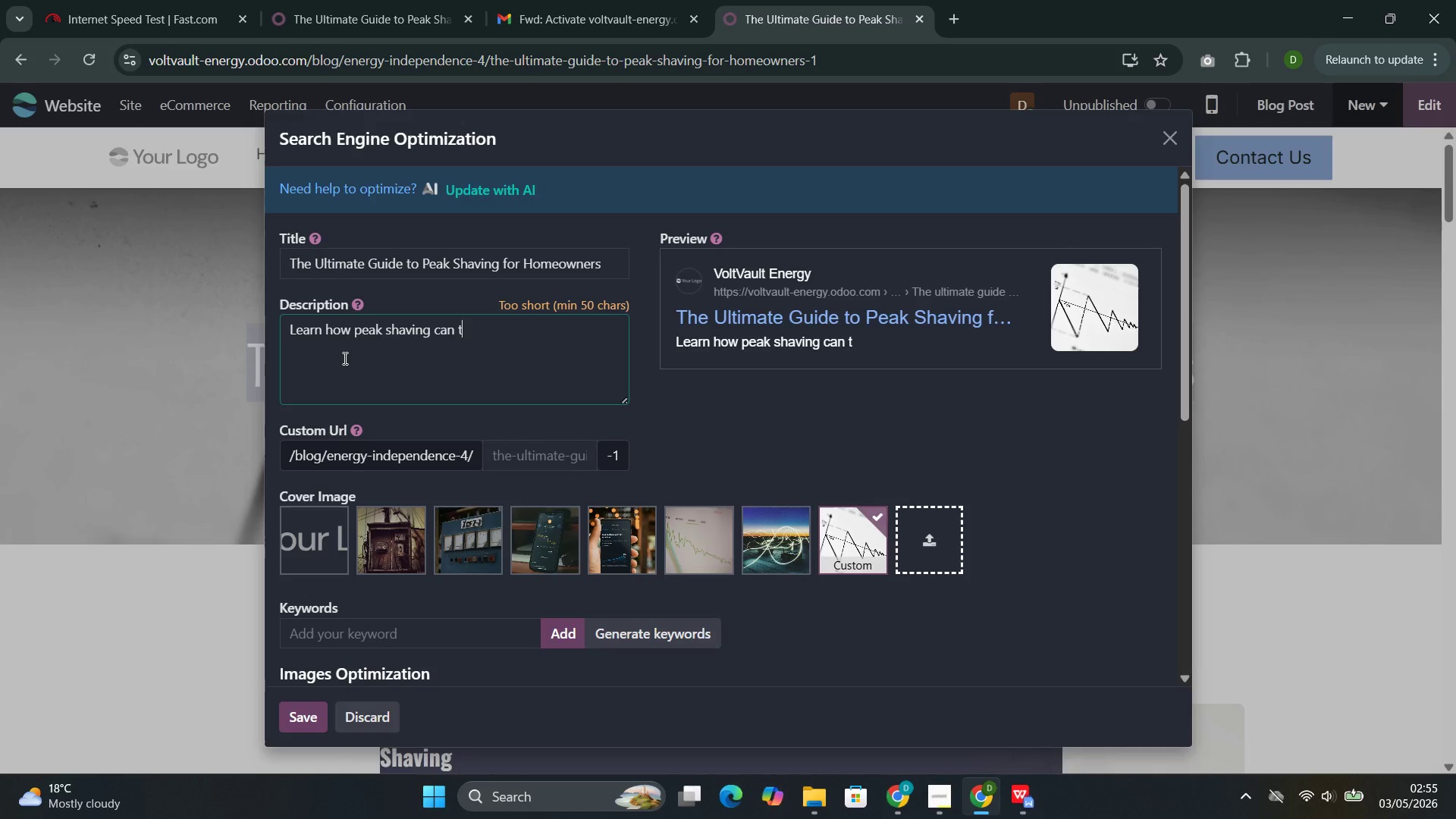 
key(Control+T)
 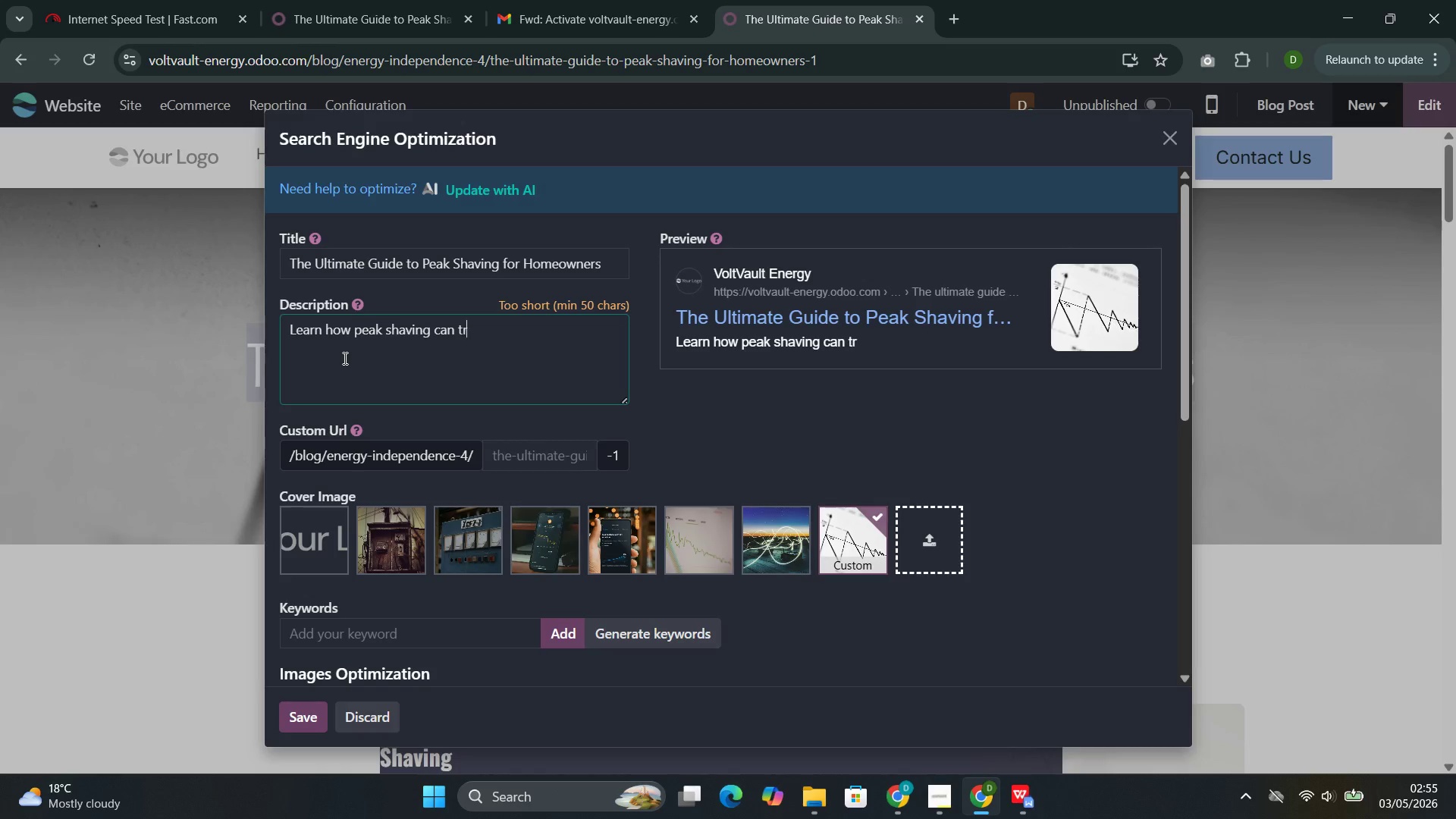 
key(Control+R)
 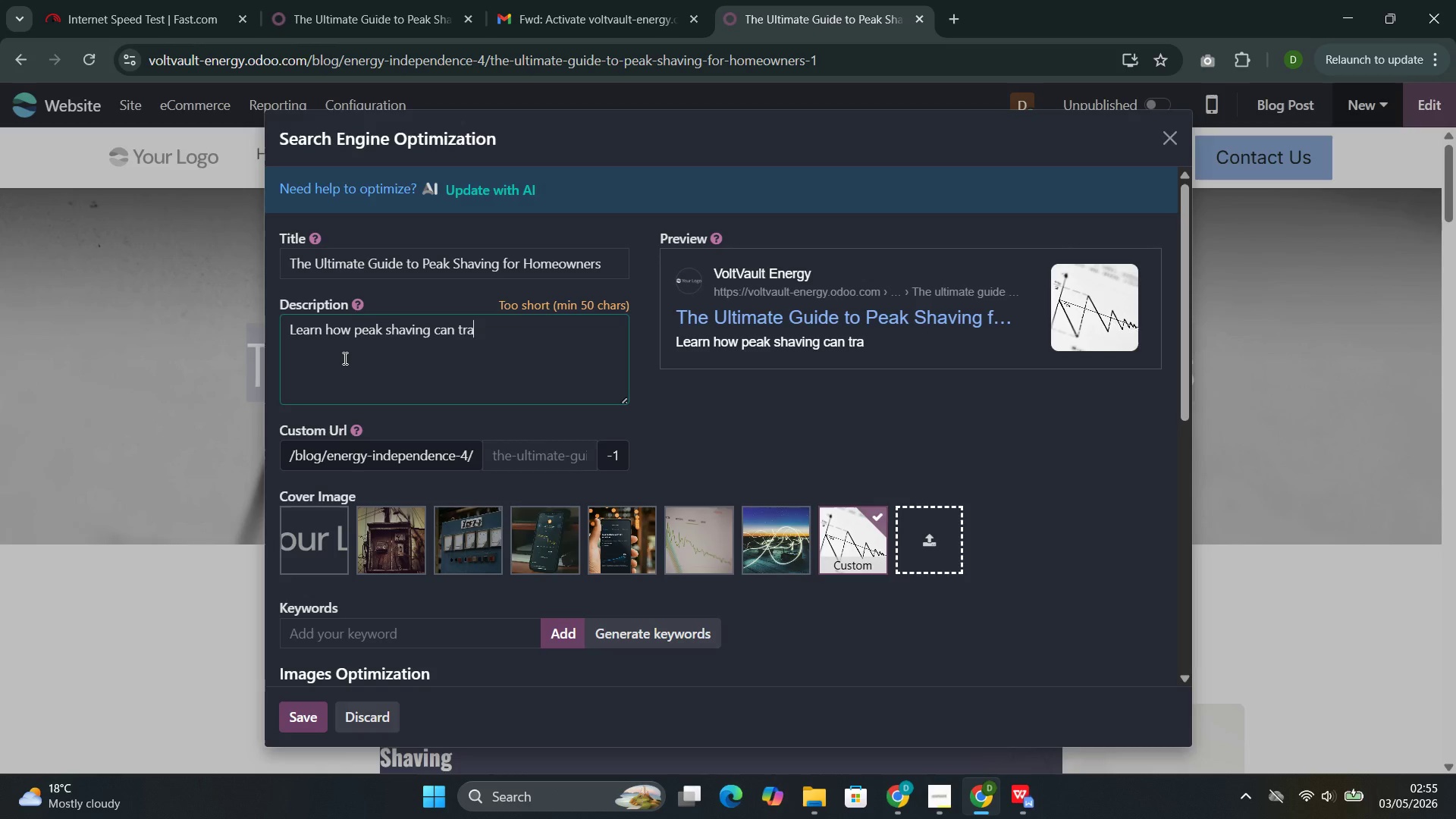 
key(Control+A)
 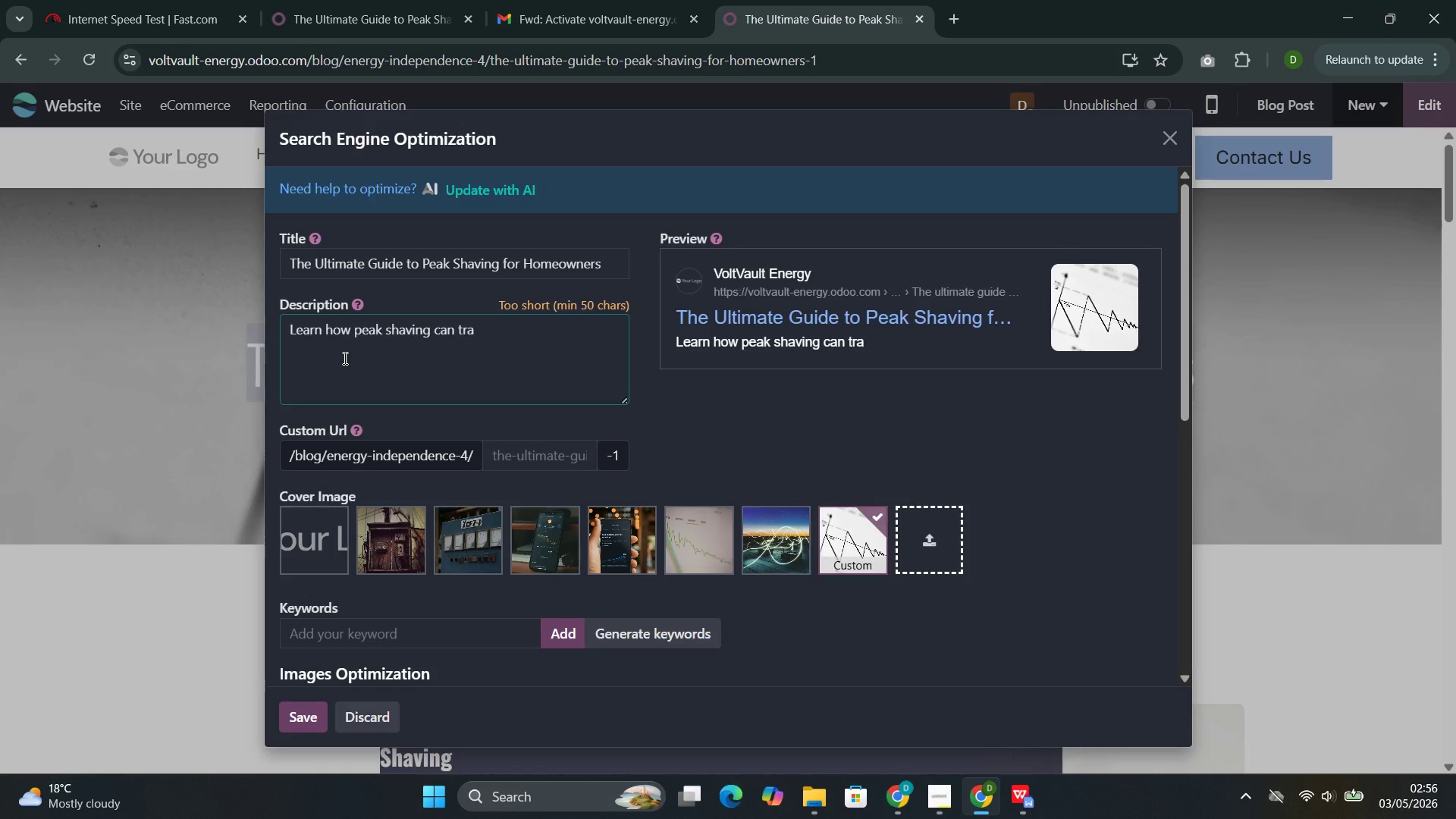 
key(Control+N)
 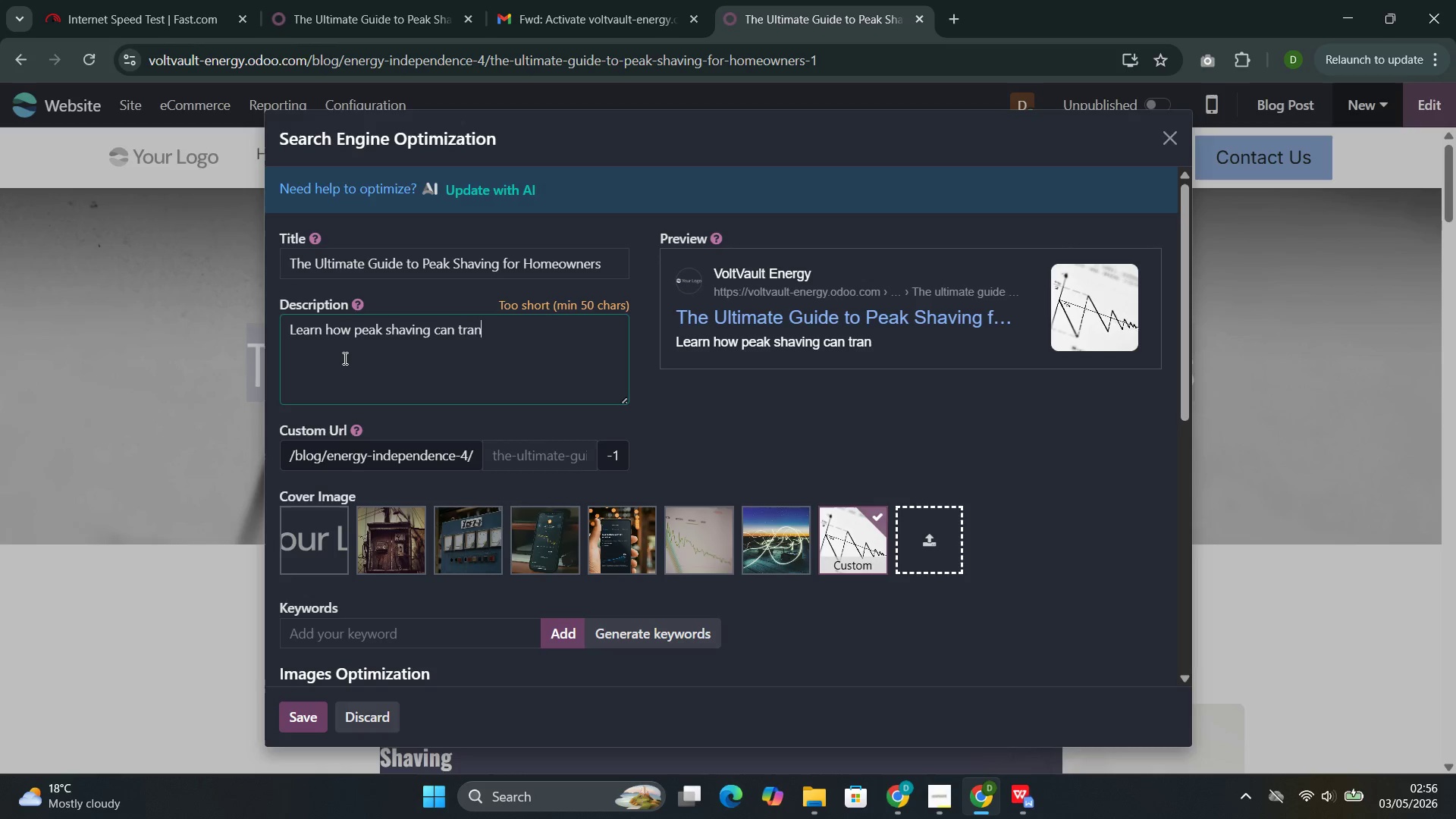 
key(Control+S)
 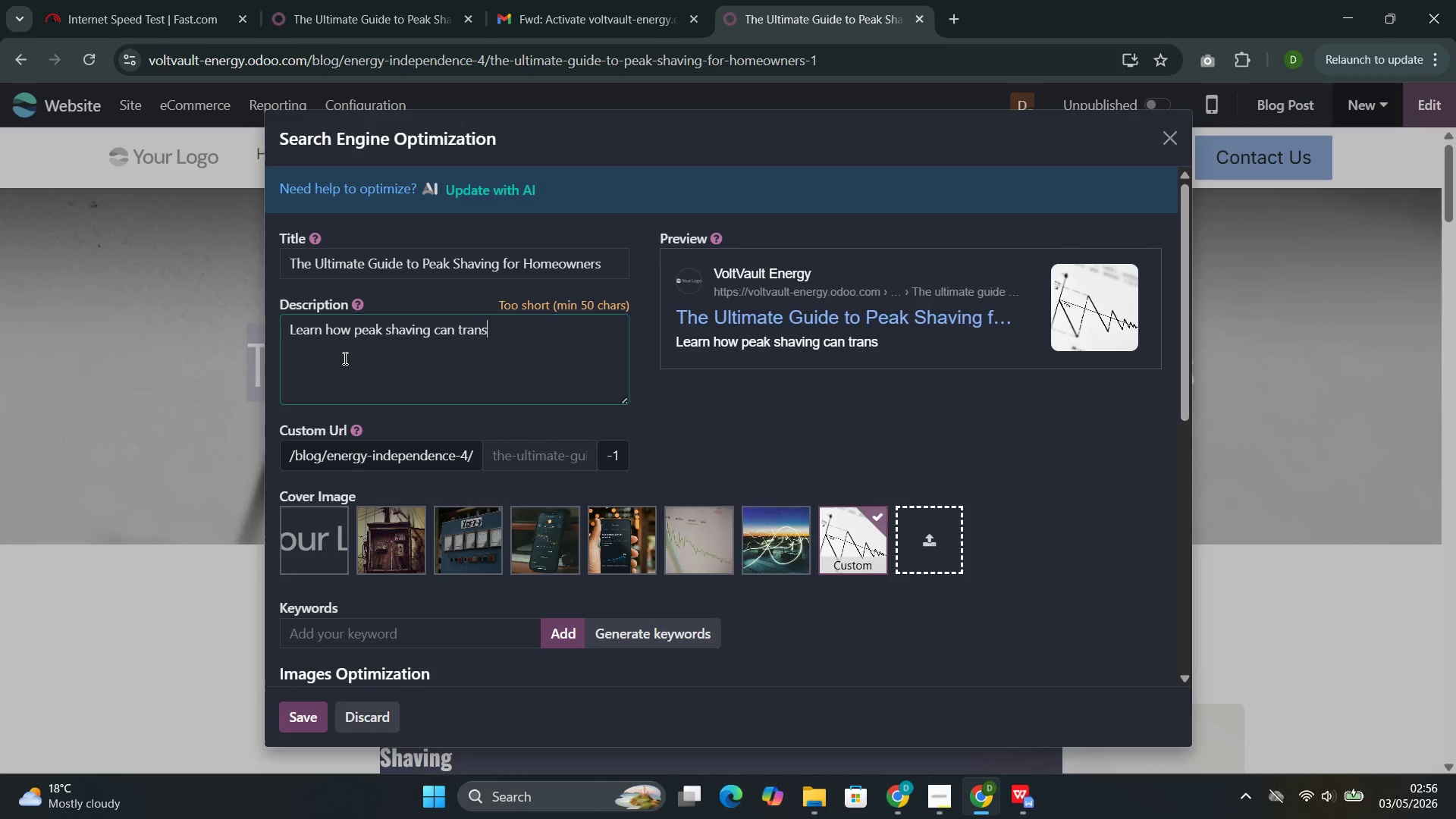 
key(Control+F)
 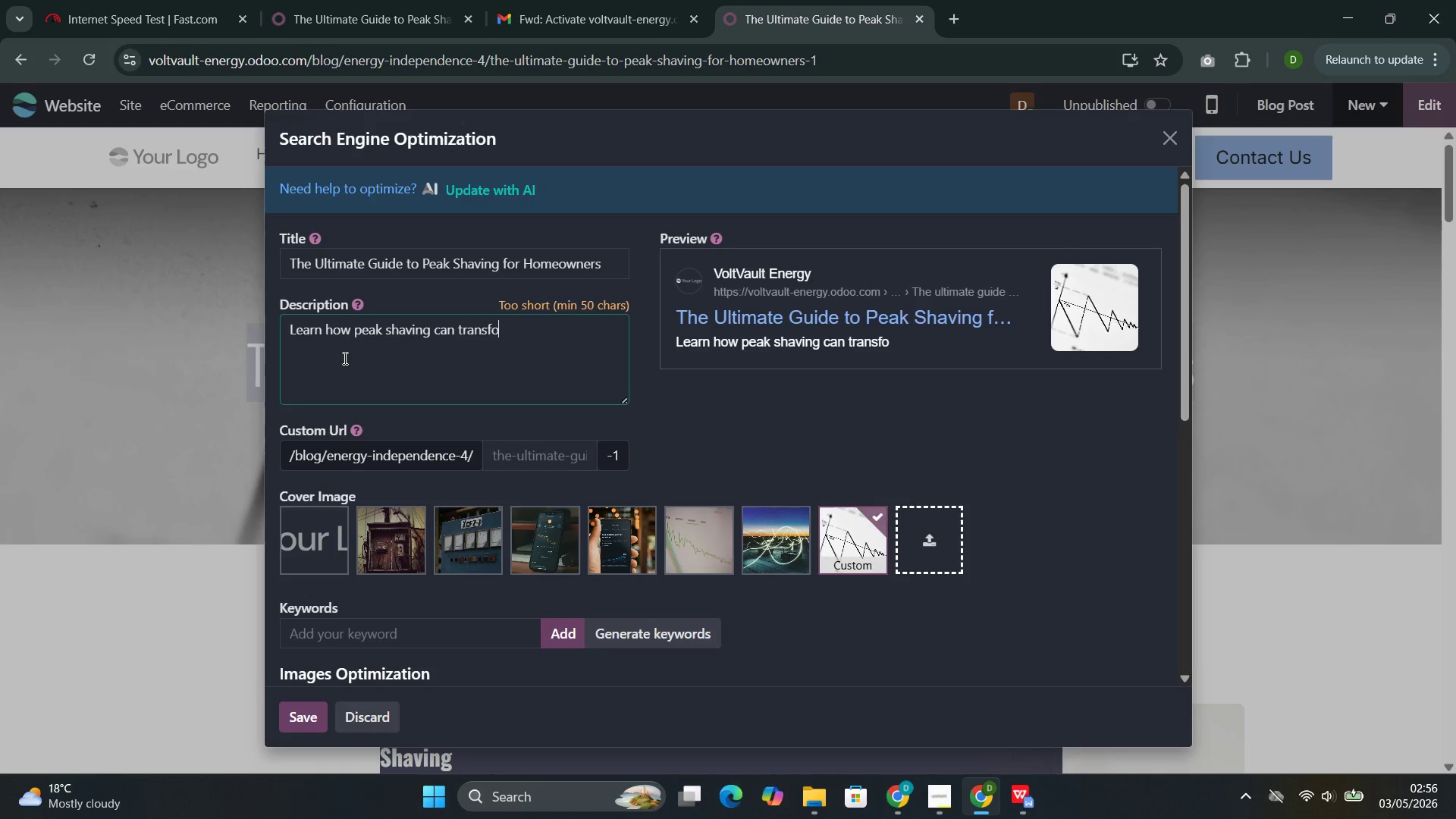 
key(Control+O)
 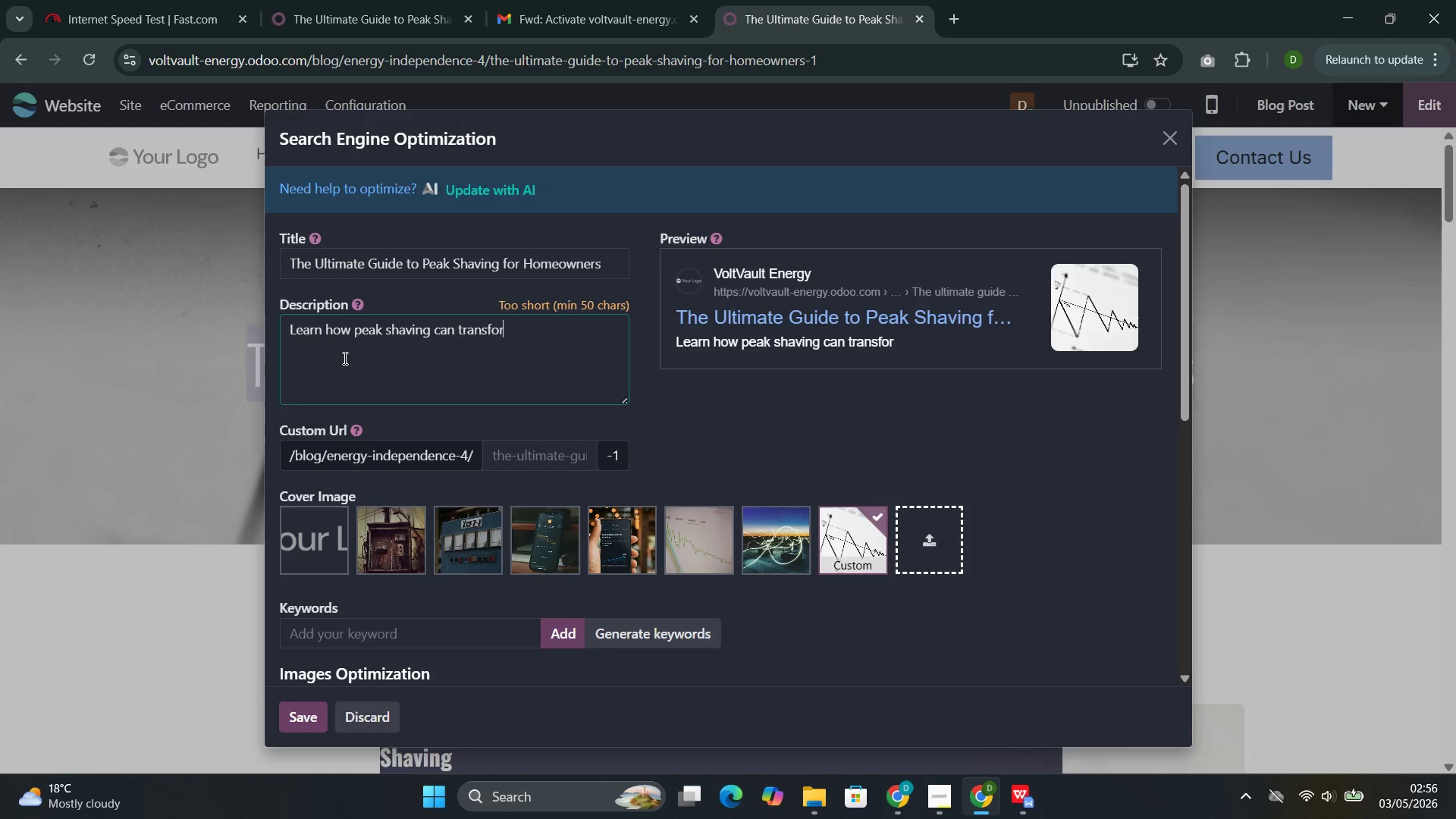 
key(Control+R)
 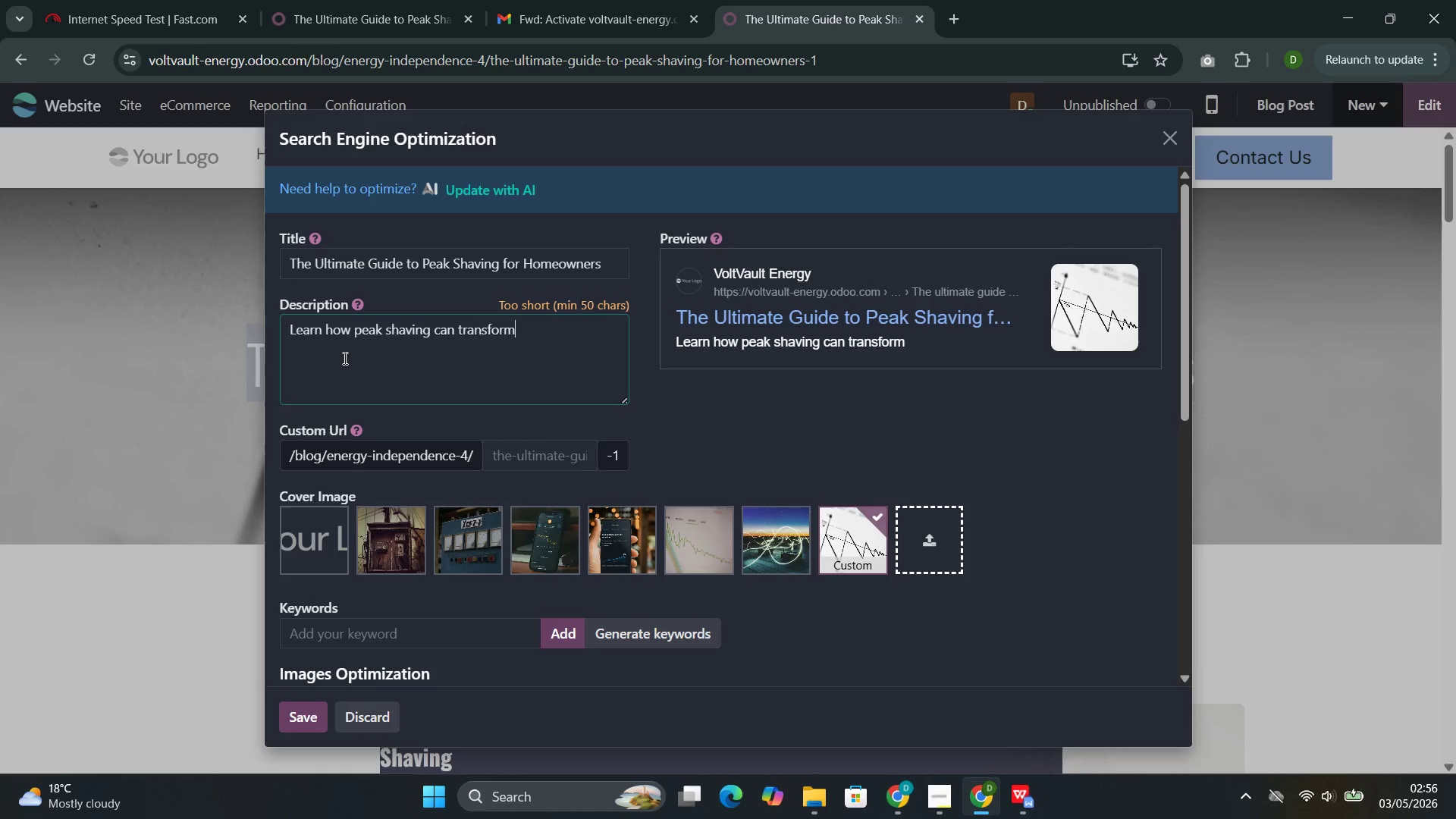 
key(Control+M)
 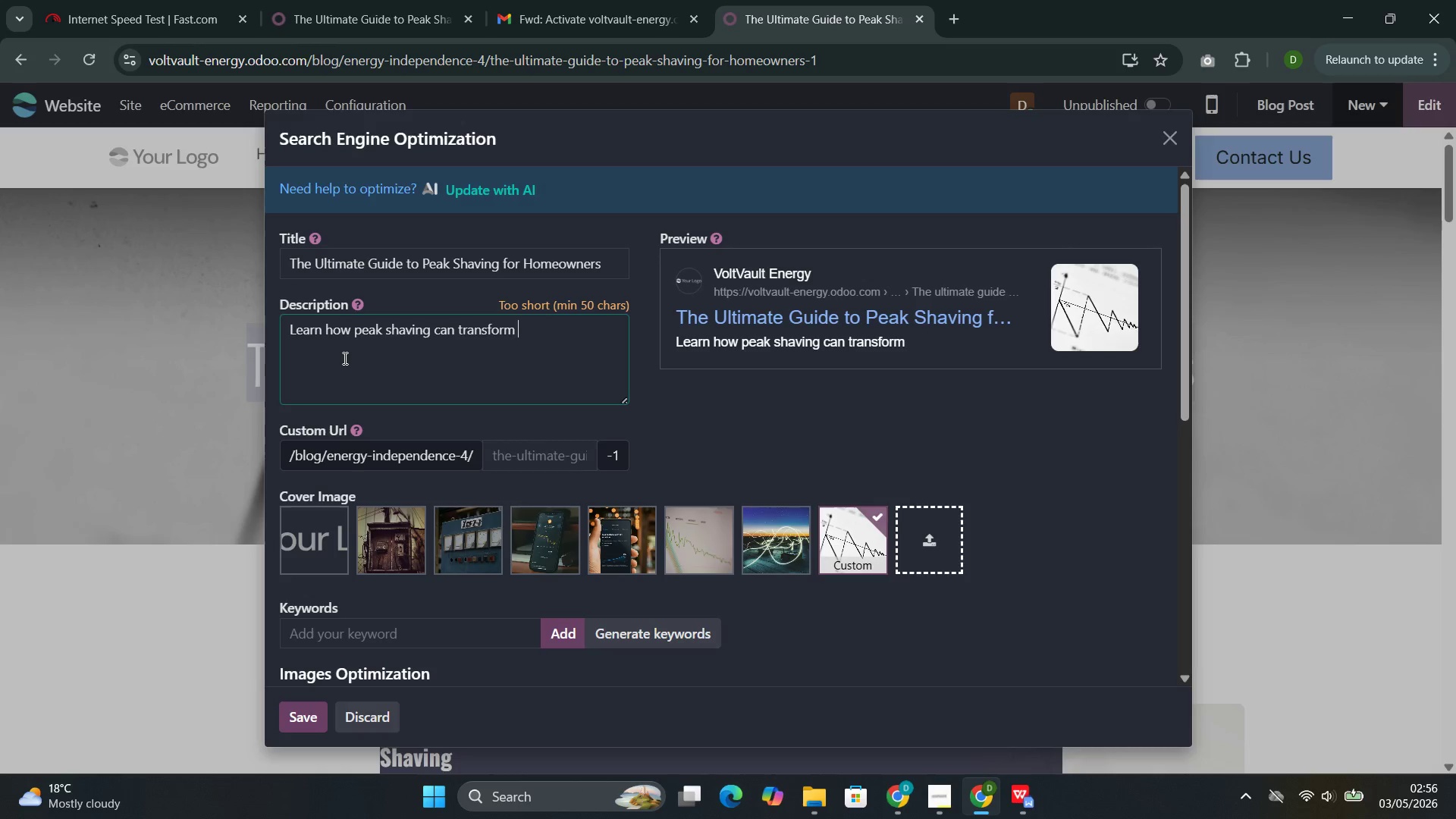 
key(Control+Space)
 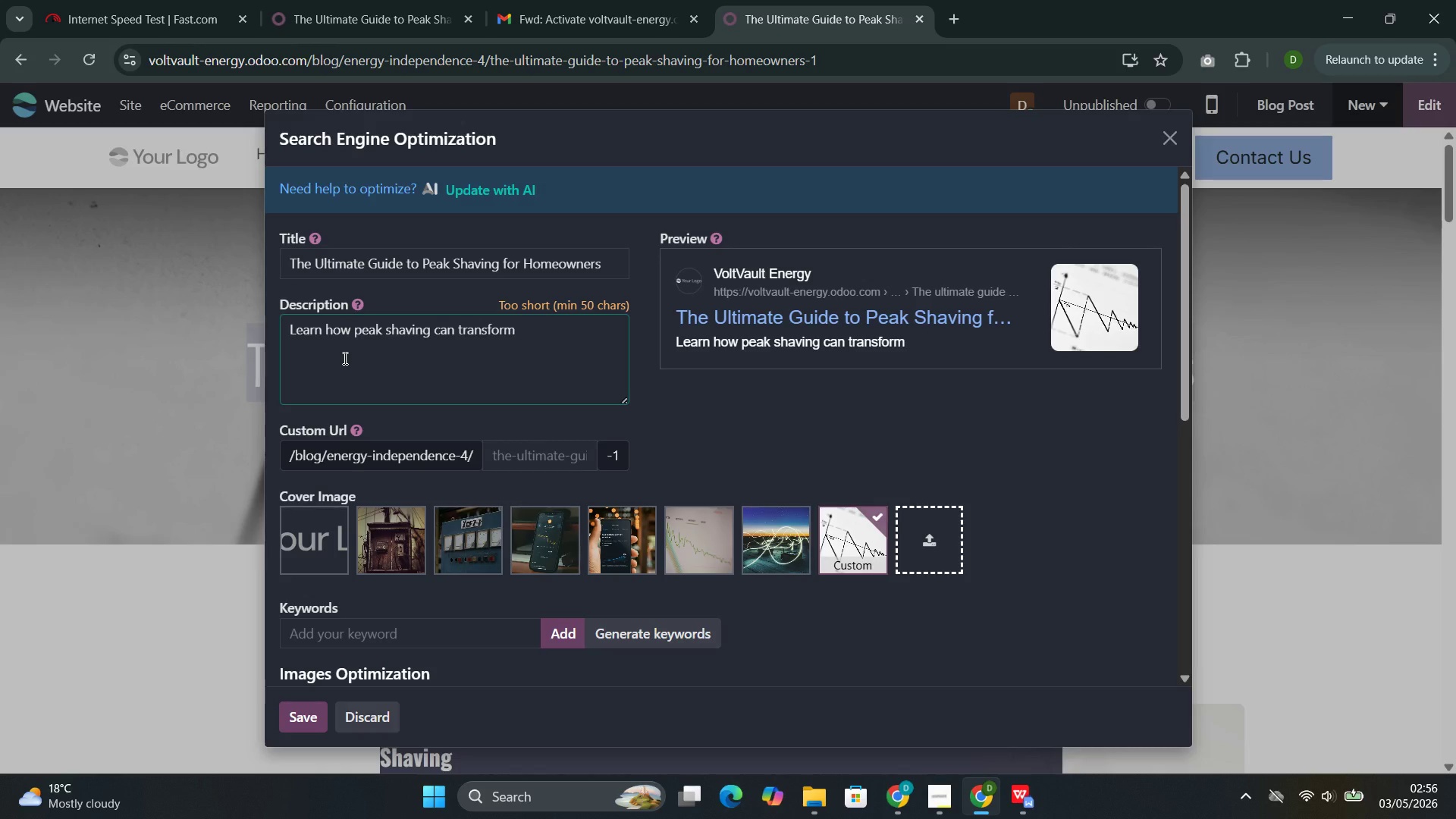 
key(Control+Y)
 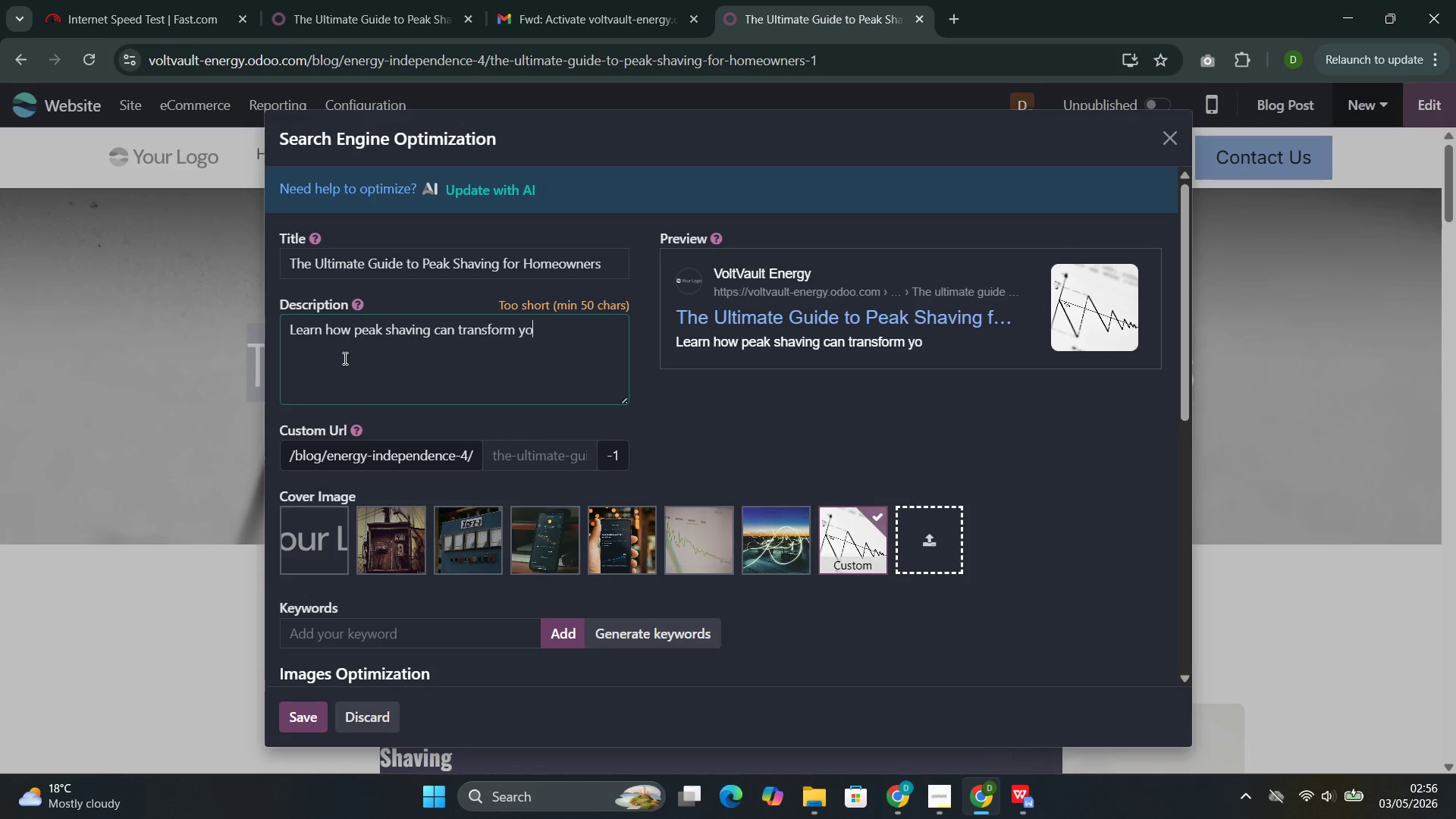 
key(Control+O)
 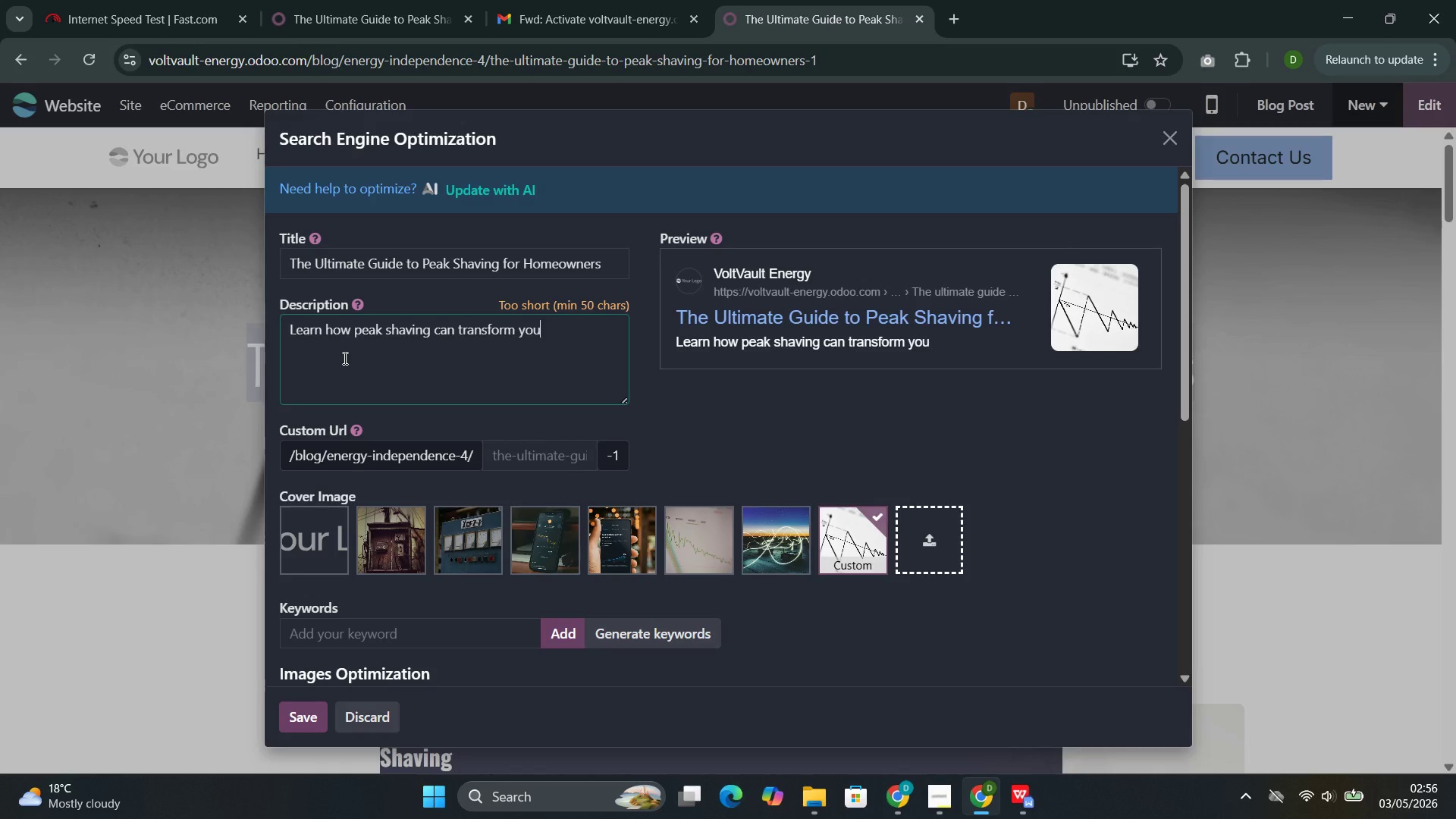 
key(Control+U)
 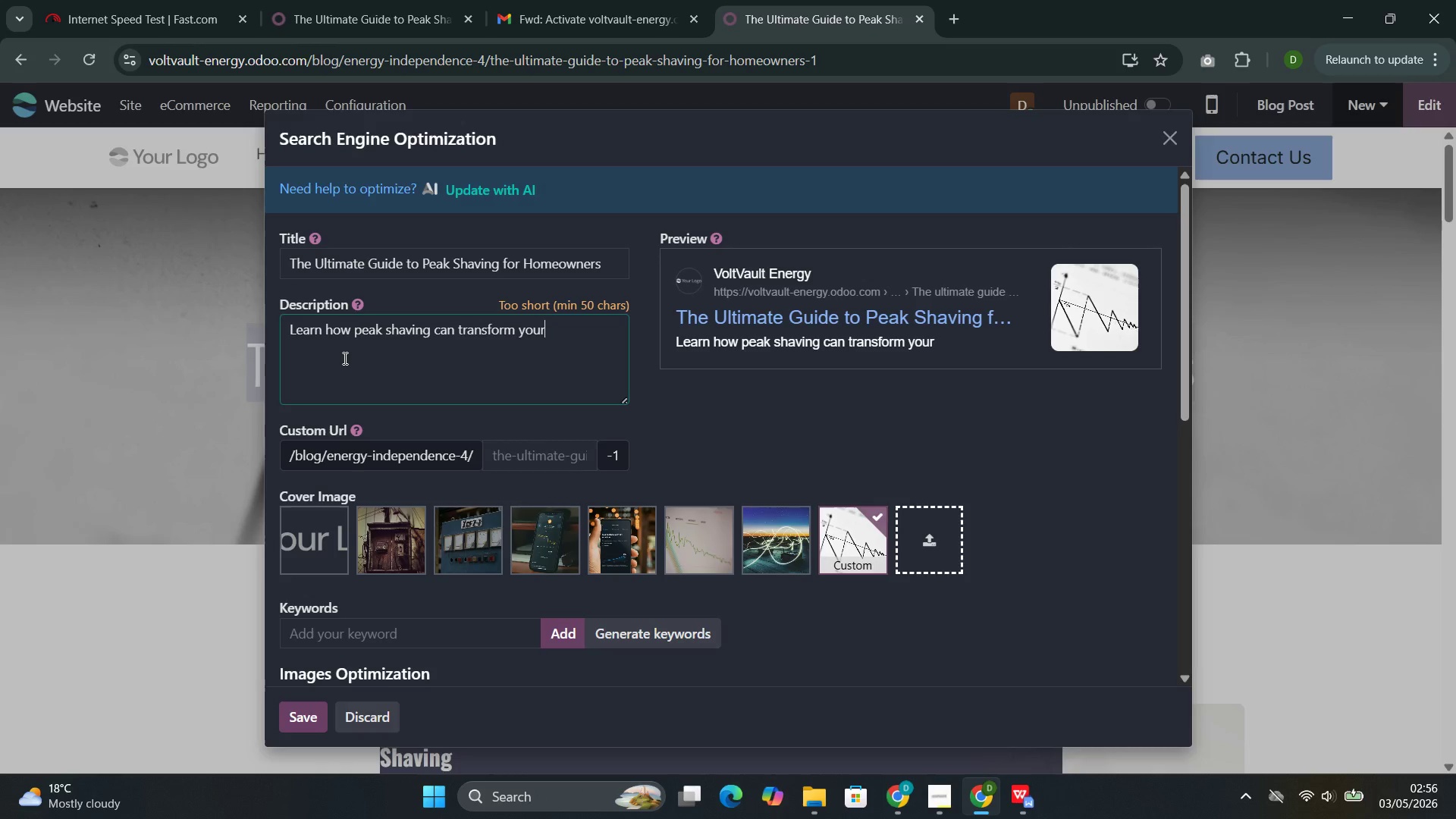 
key(Control+R)
 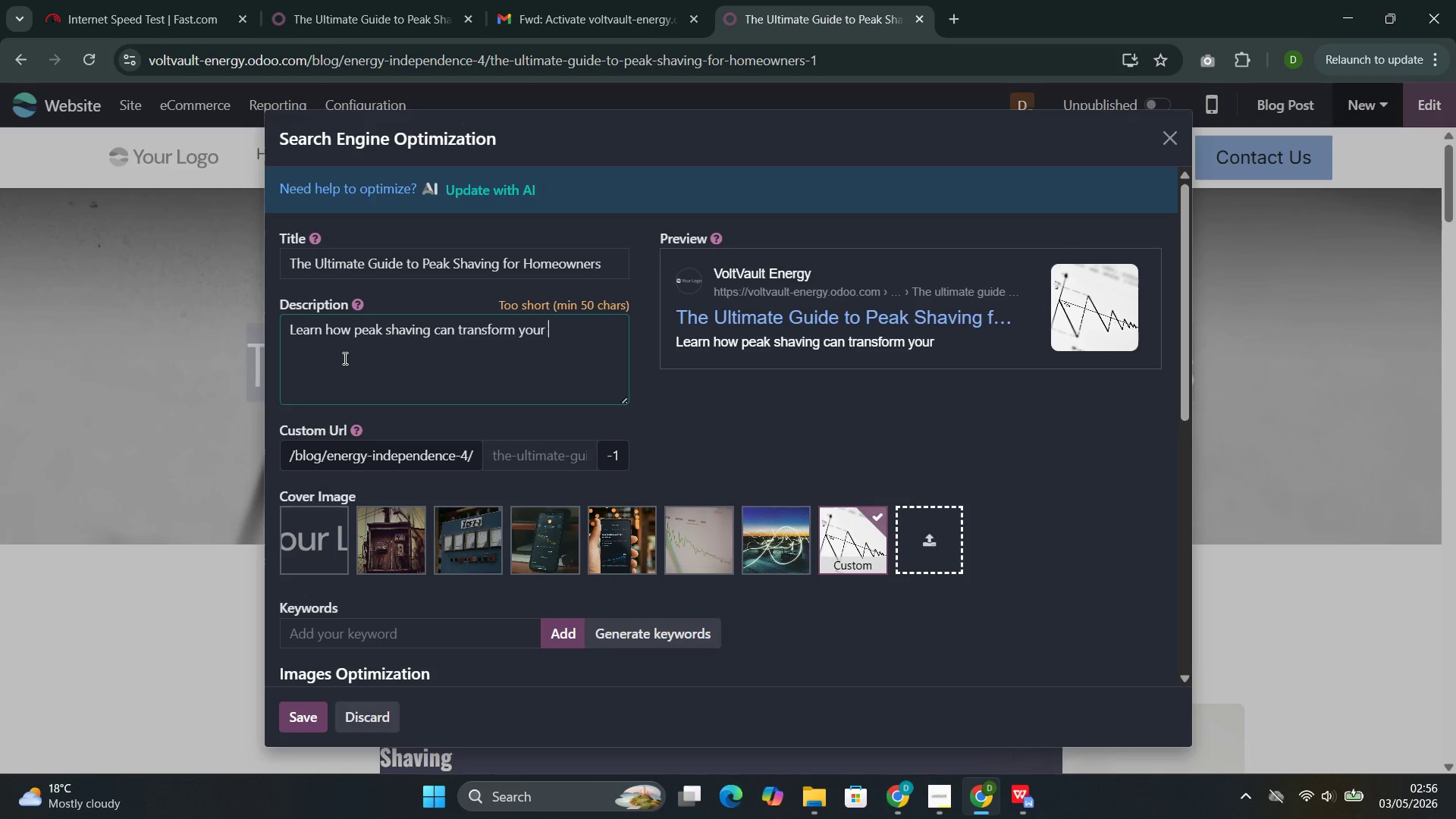 
key(Control+Space)
 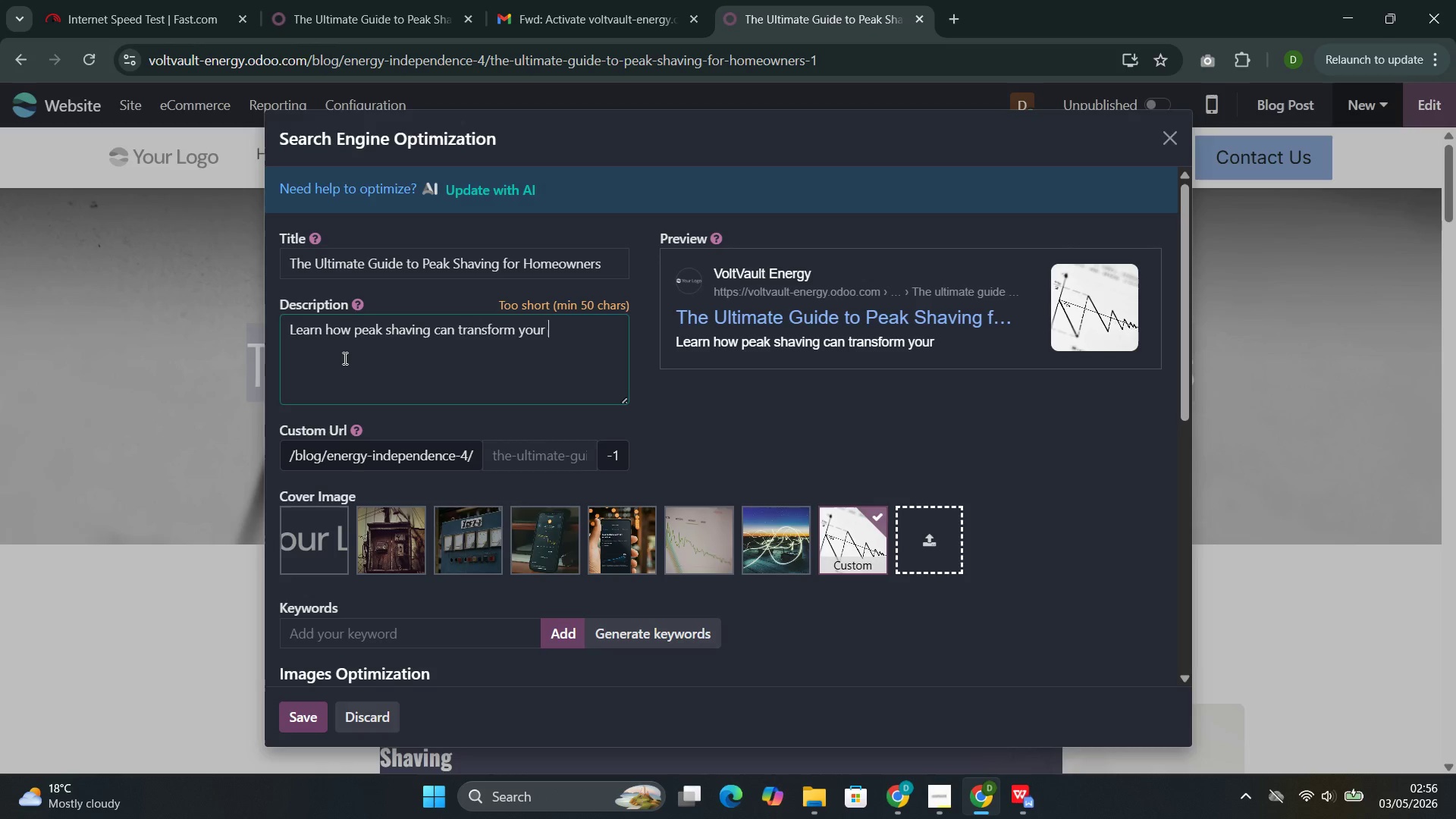 
key(Control+H)
 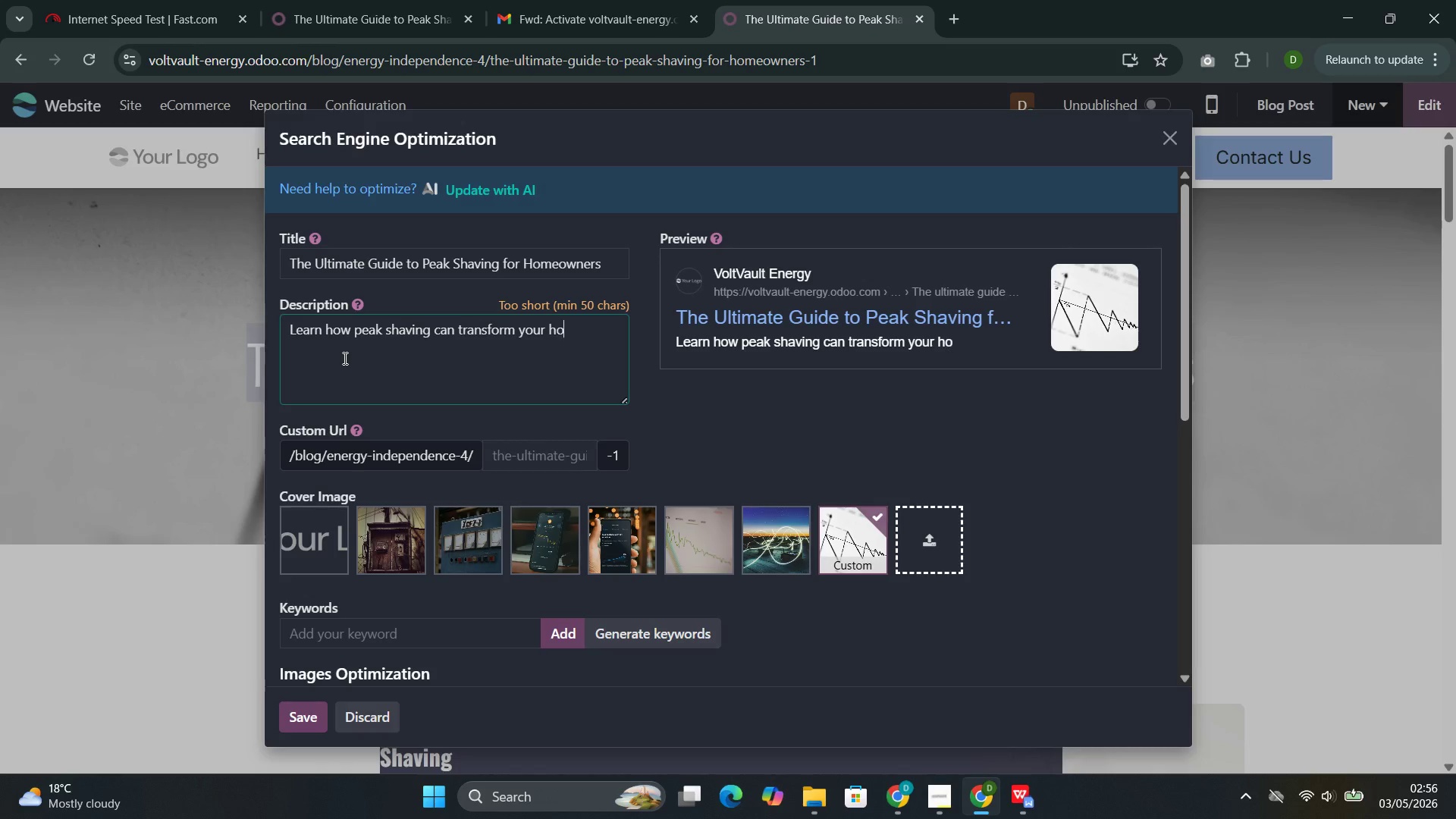 
key(Control+O)
 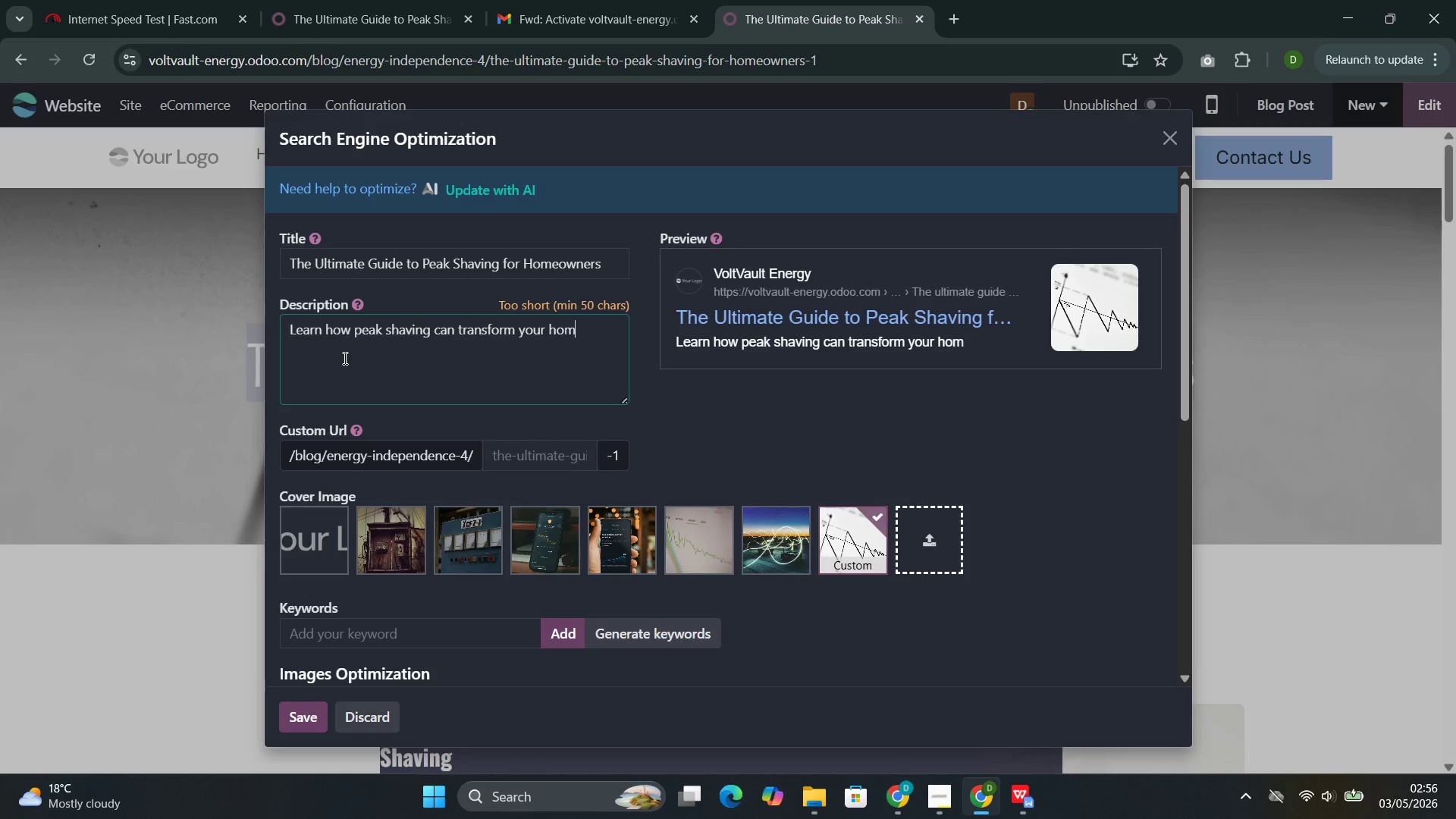 
key(Control+M)
 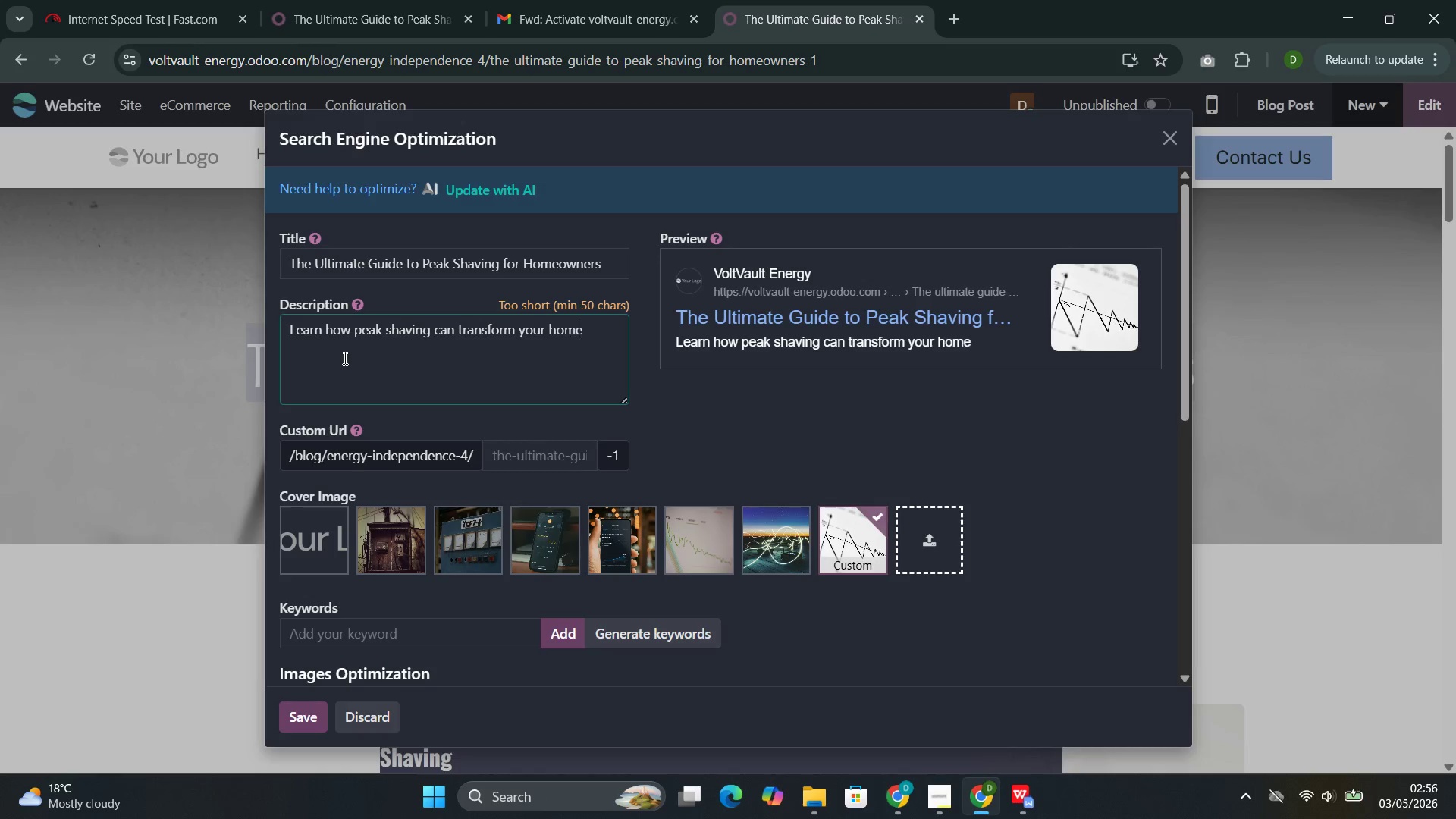 
key(Control+E)
 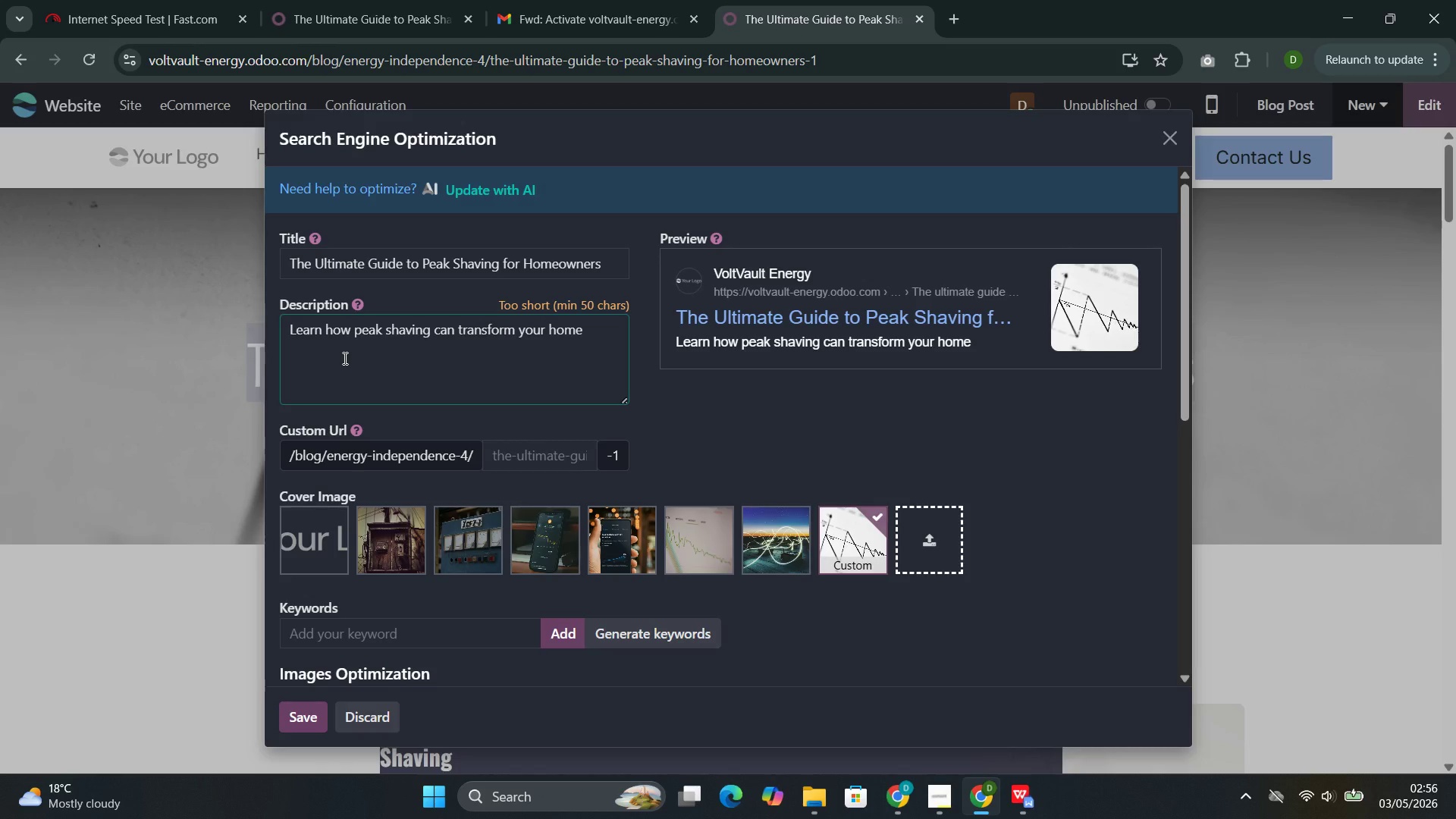 
key(Control+Period)
 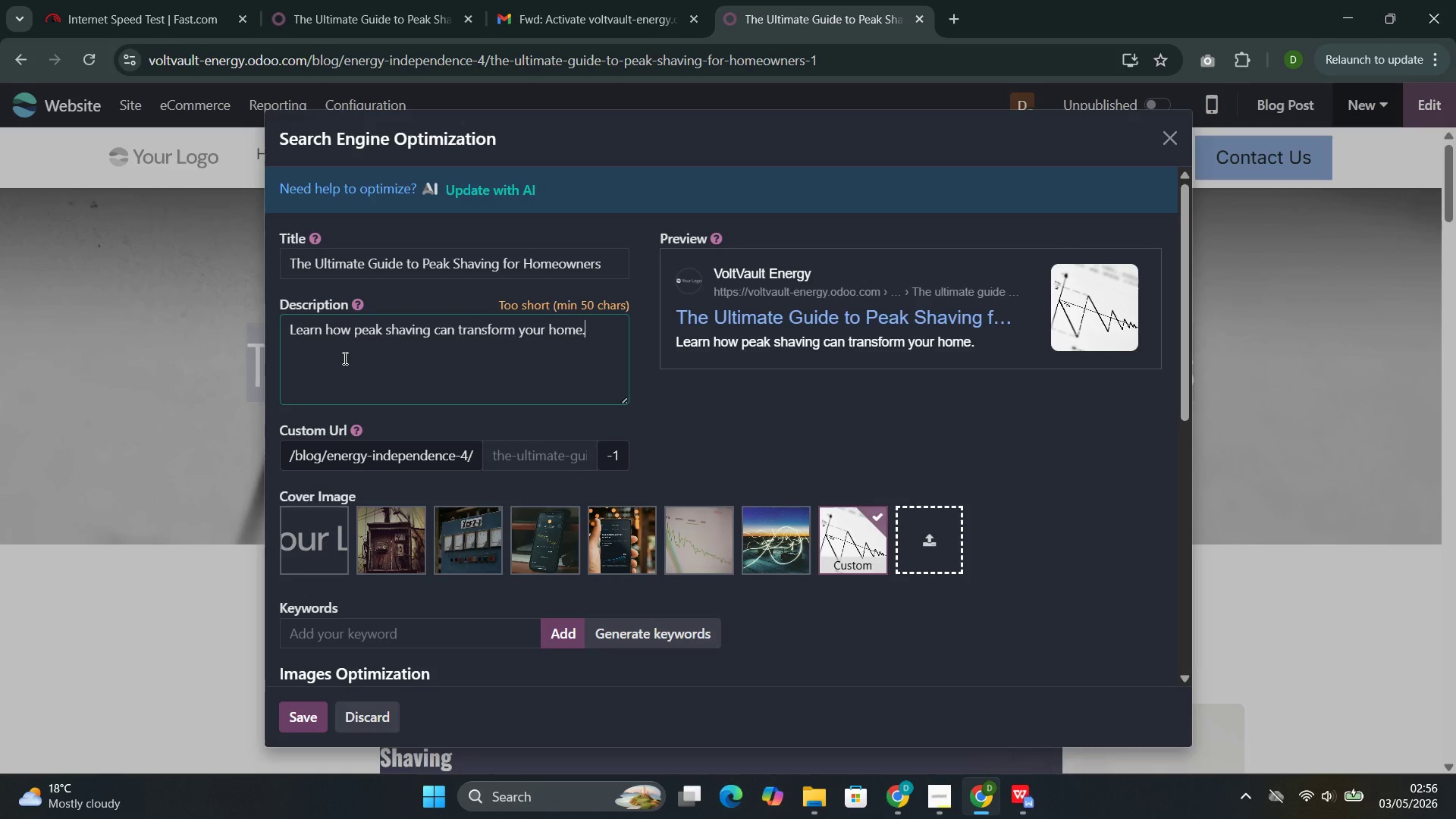 
key(Control+Space)
 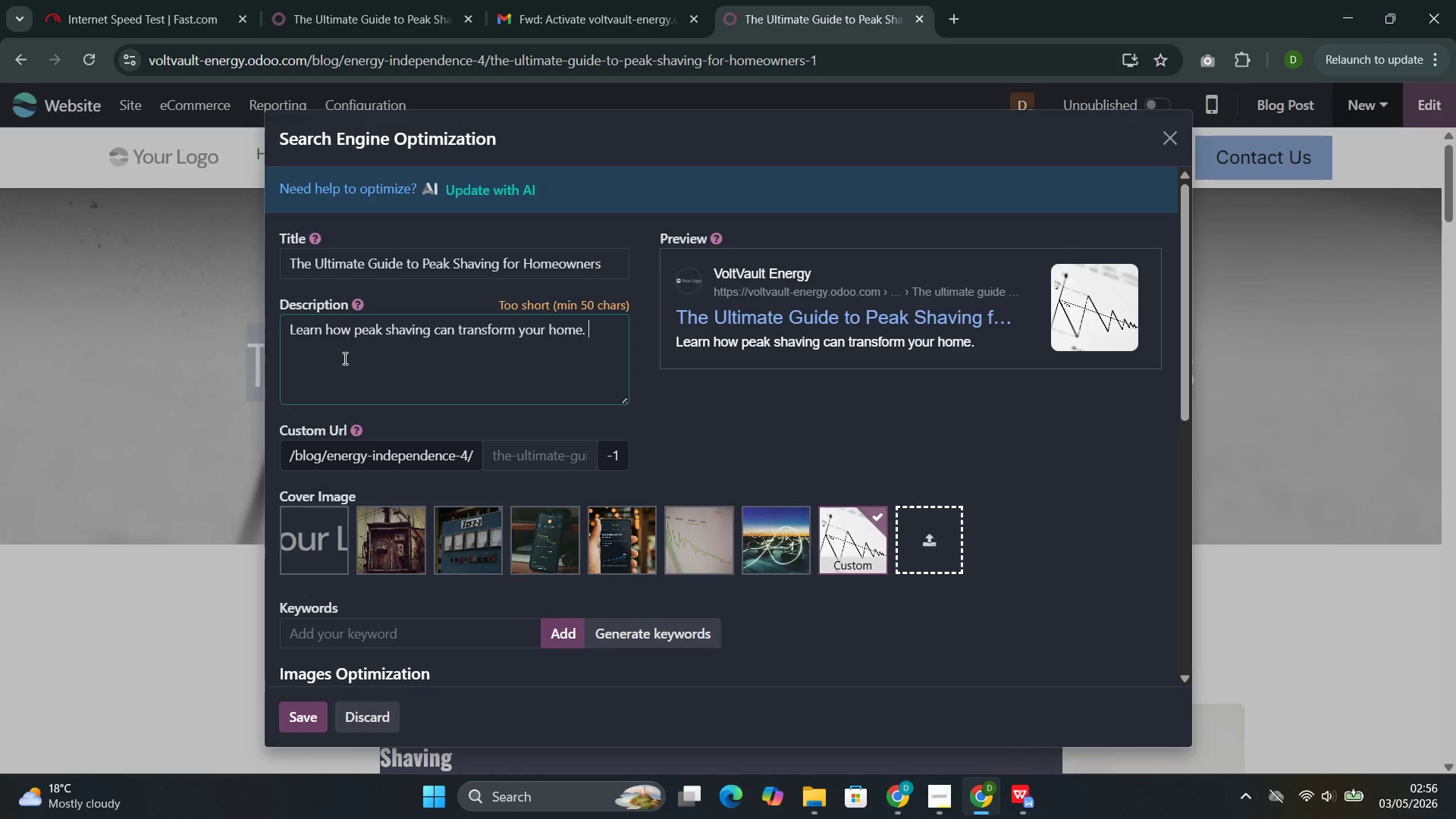 
key(Control+Shift+D)
 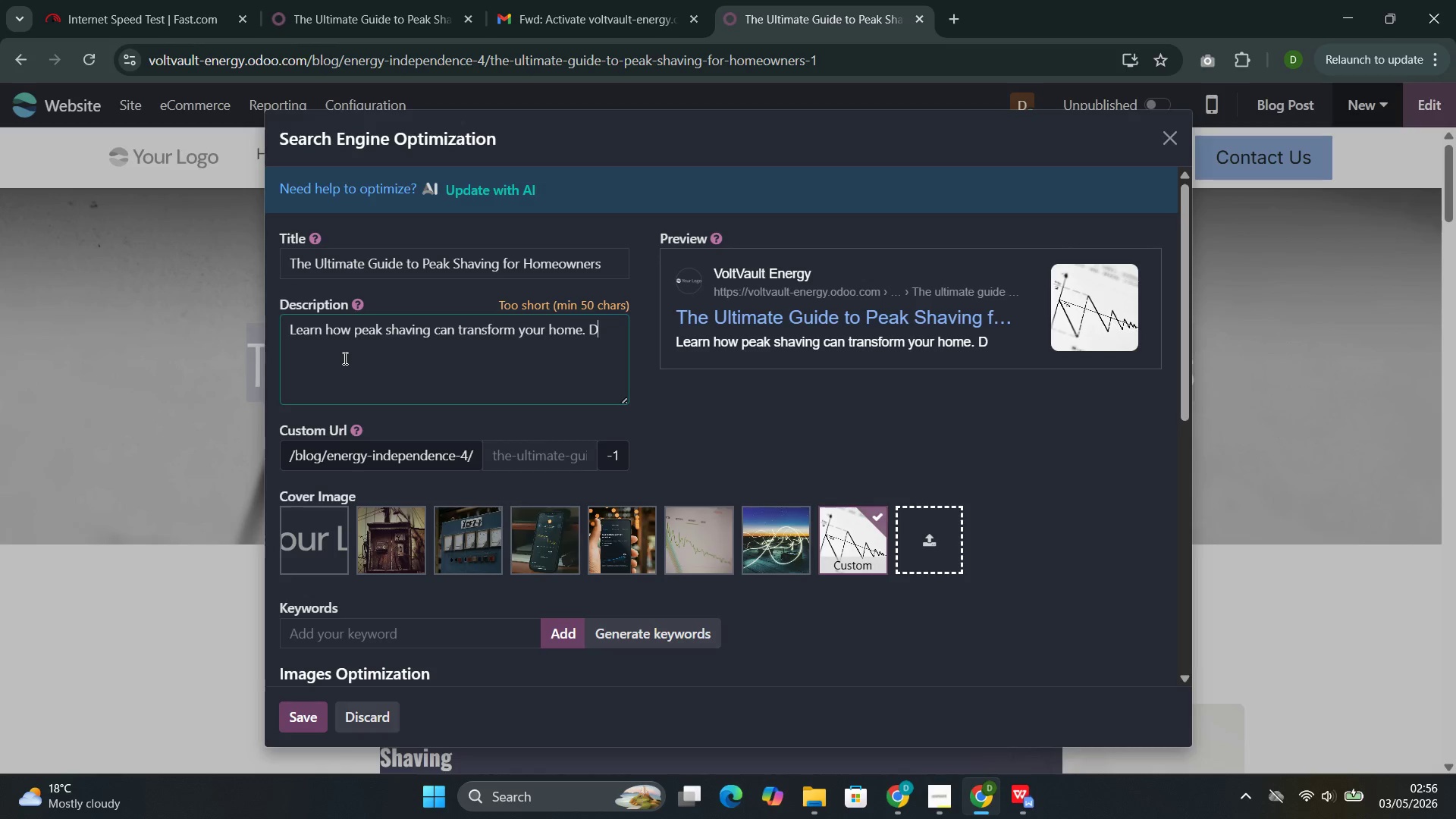 
key(Control+I)
 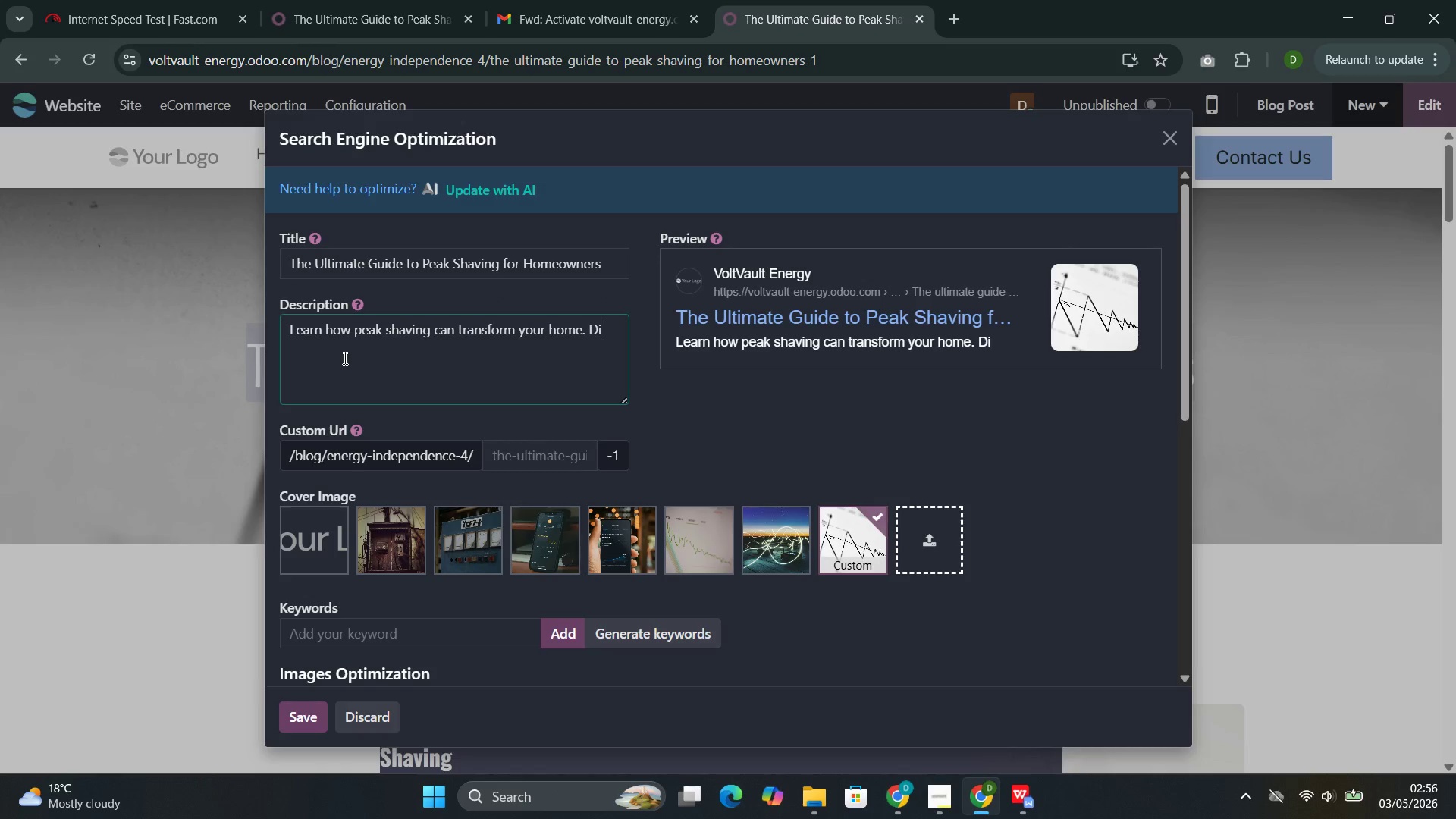 
key(Control+S)
 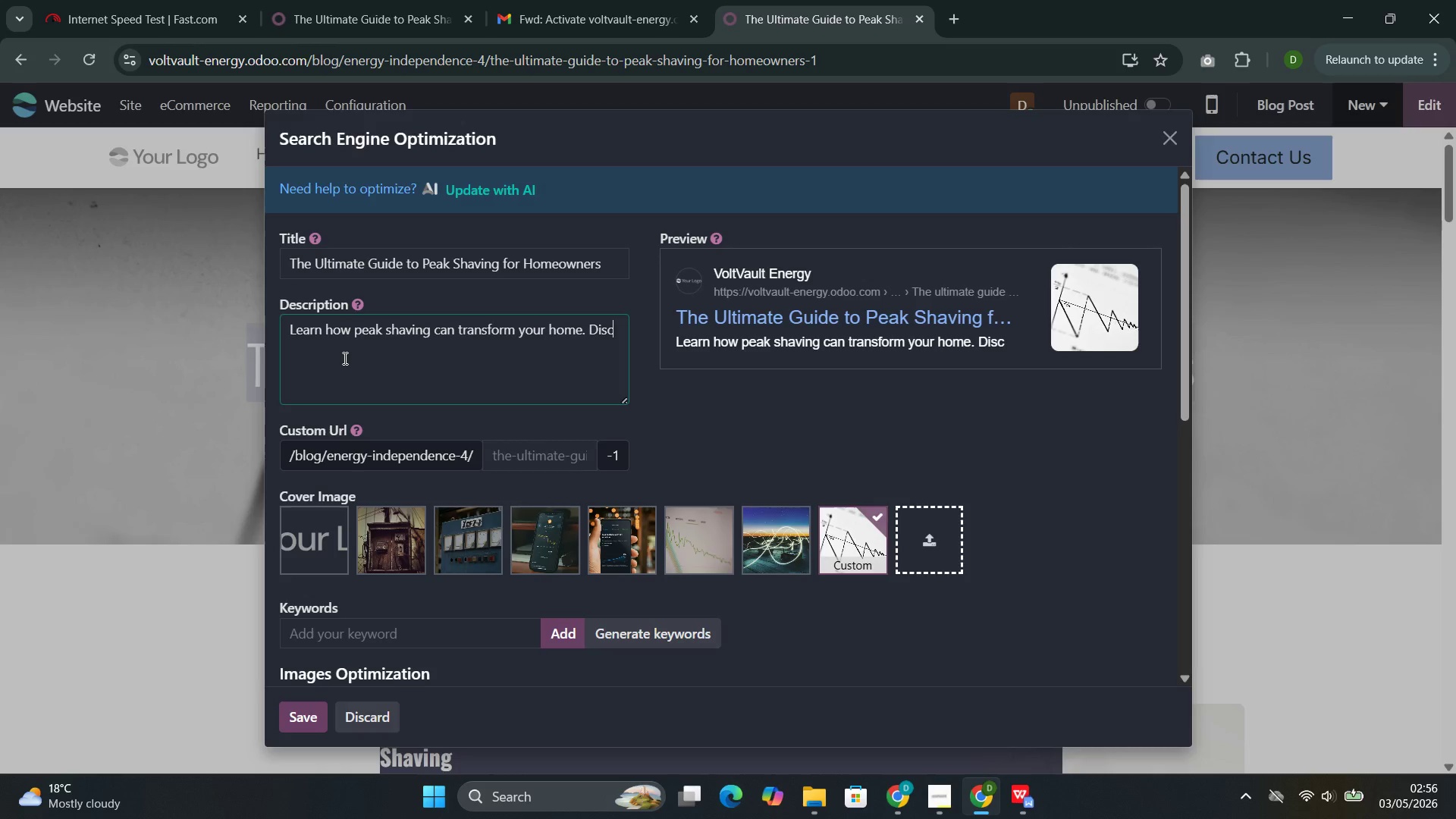 
key(Control+C)
 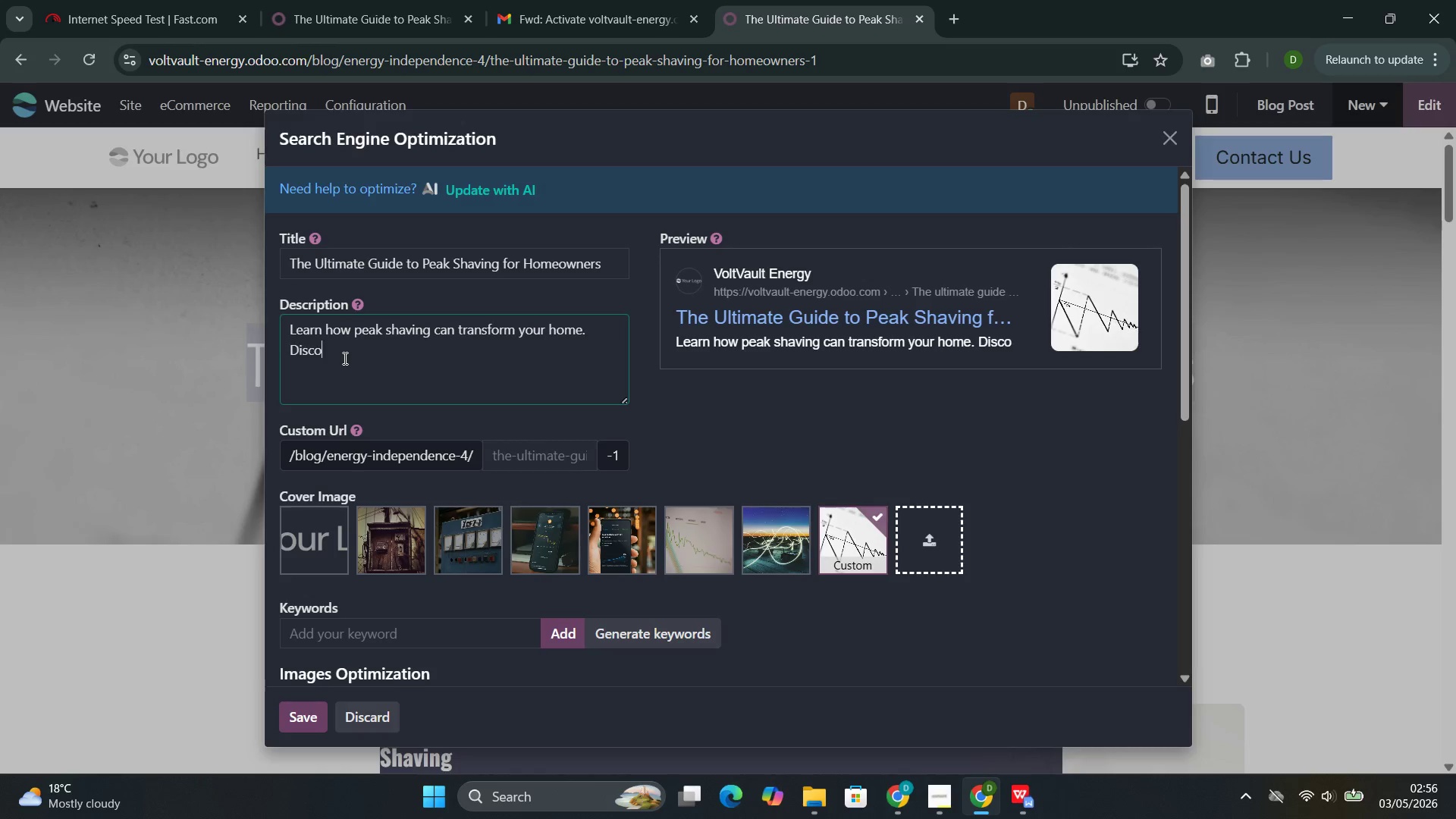 
key(Control+O)
 